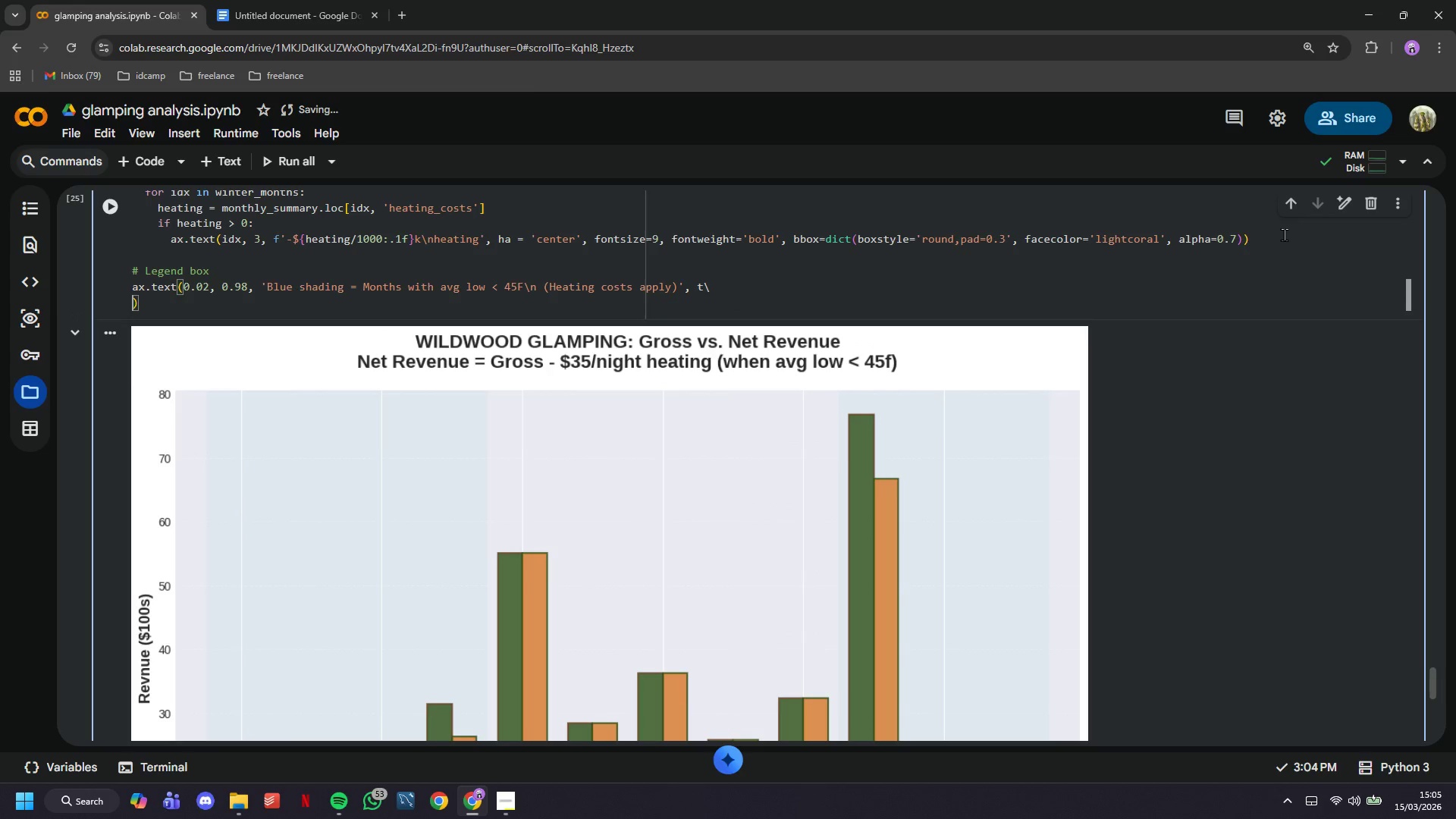 
key(Enter)
 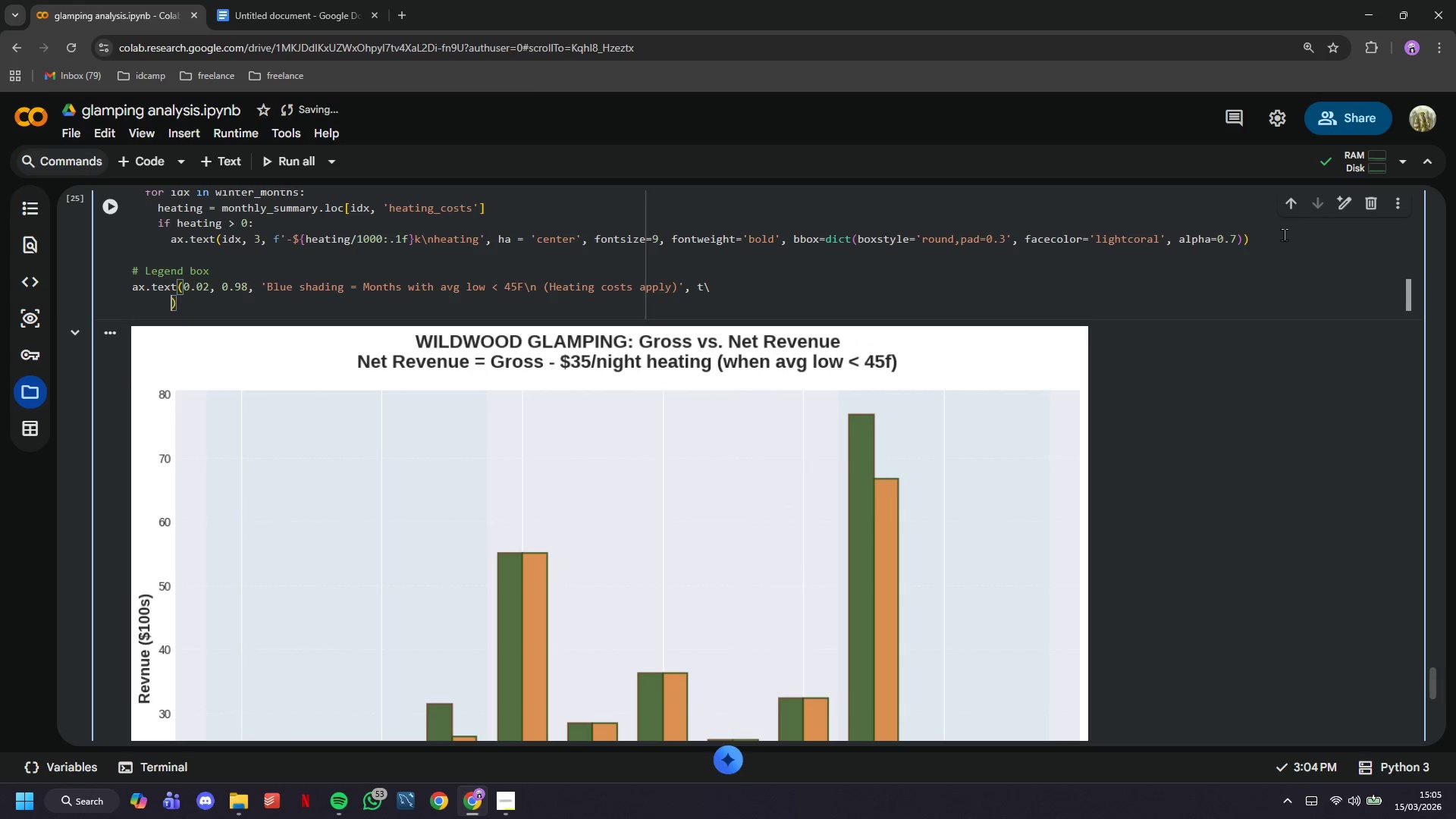 
key(Backspace)
 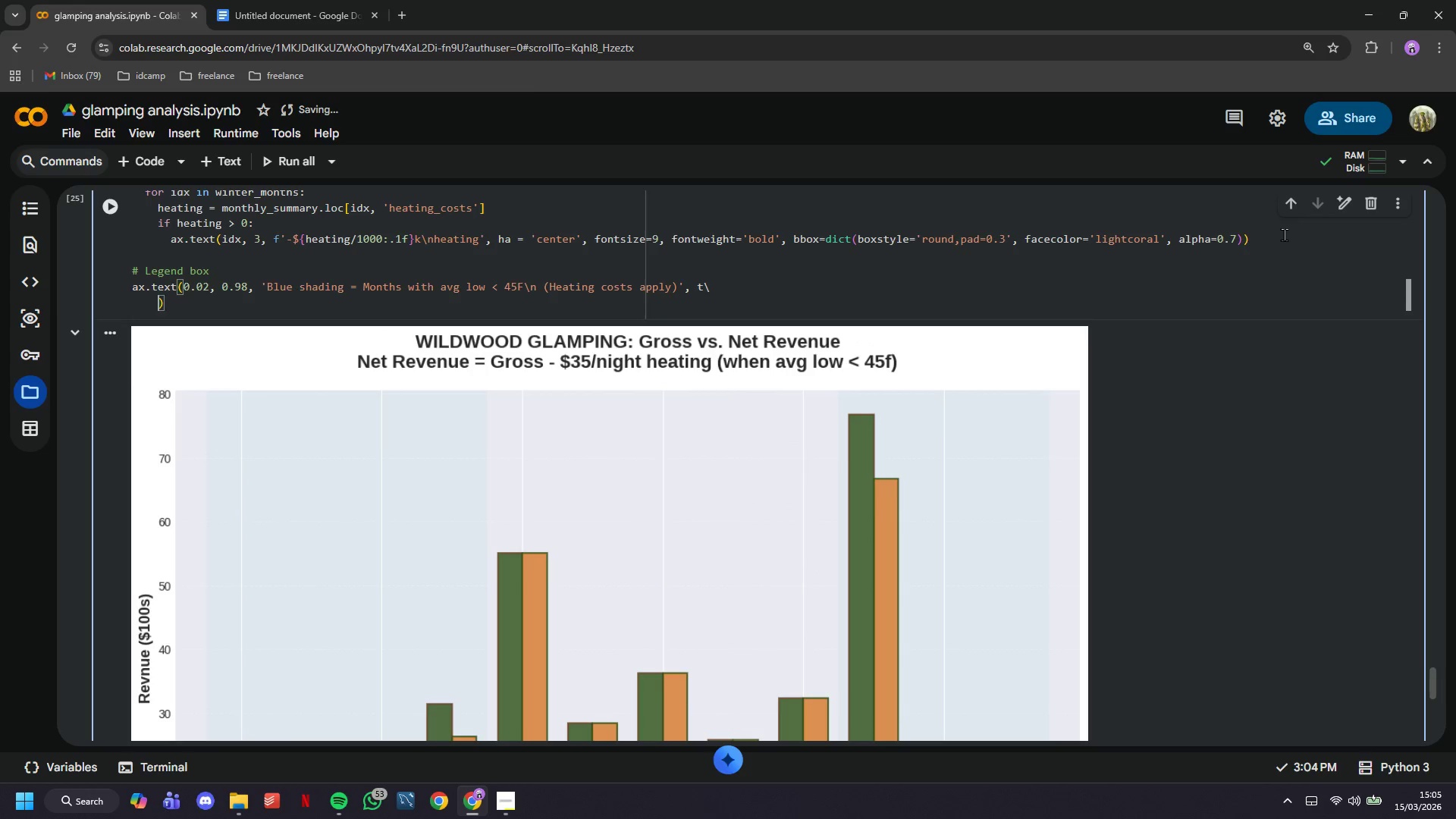 
key(Backspace)
 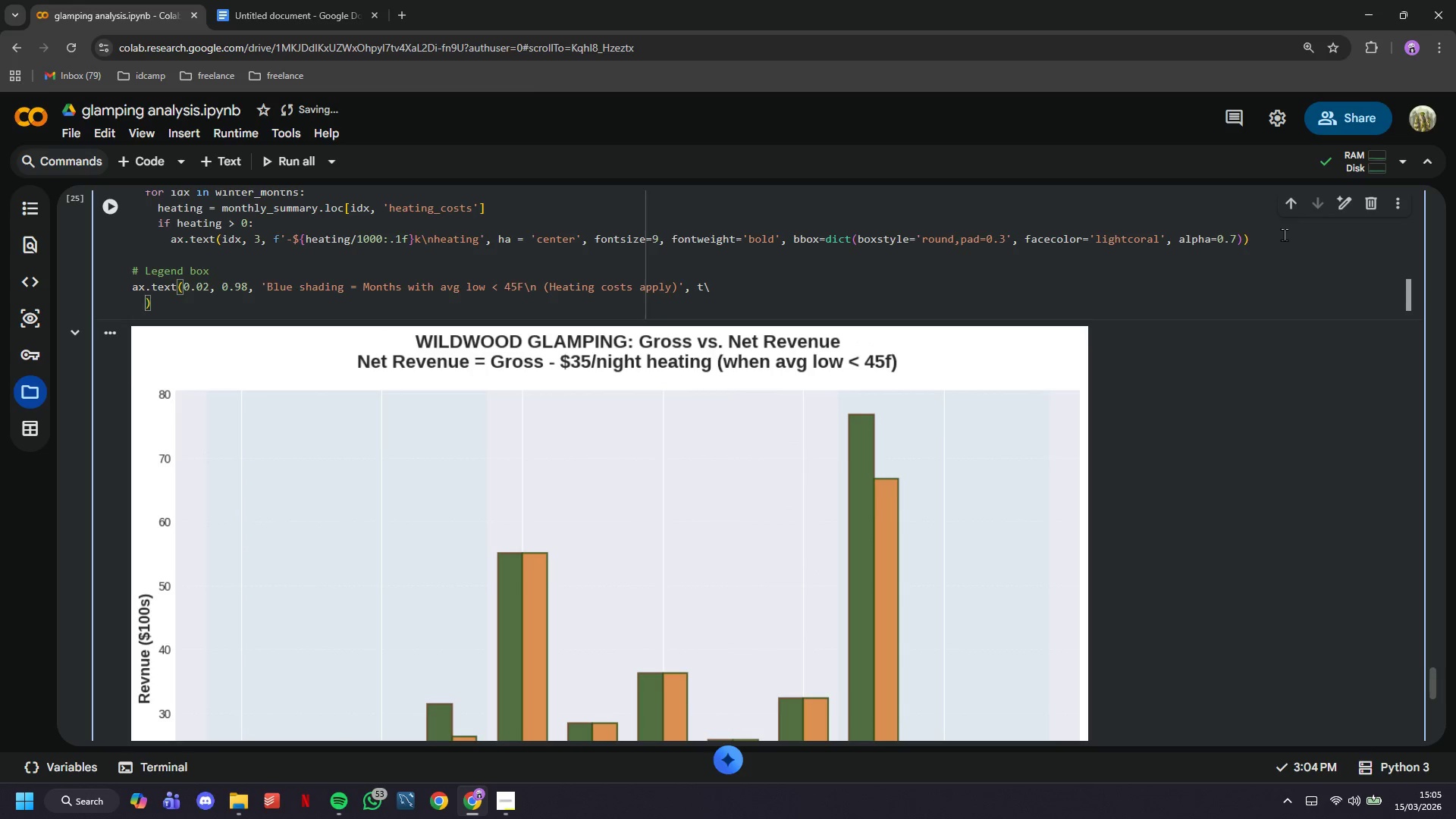 
key(Backspace)
 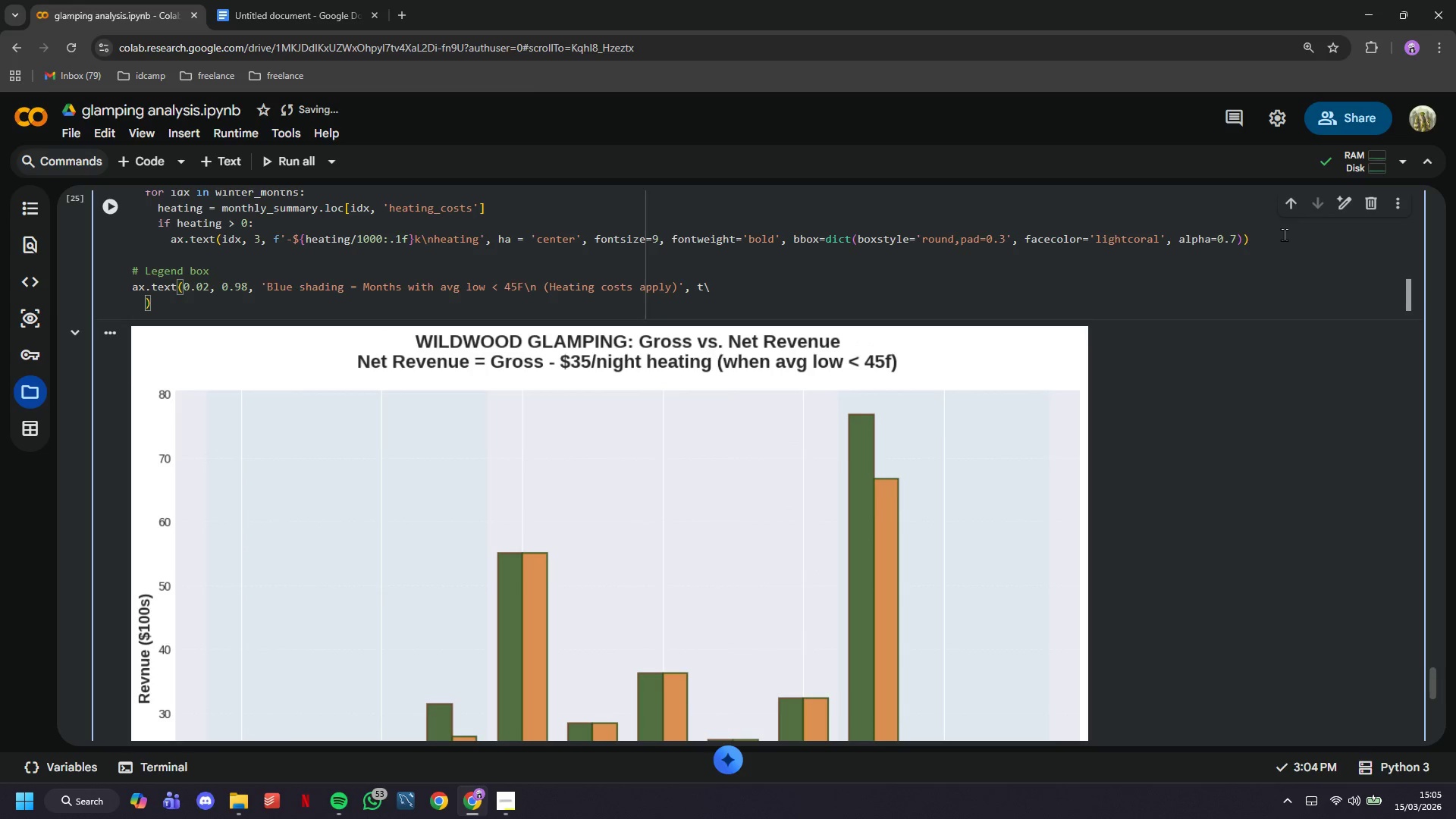 
key(Backspace)
 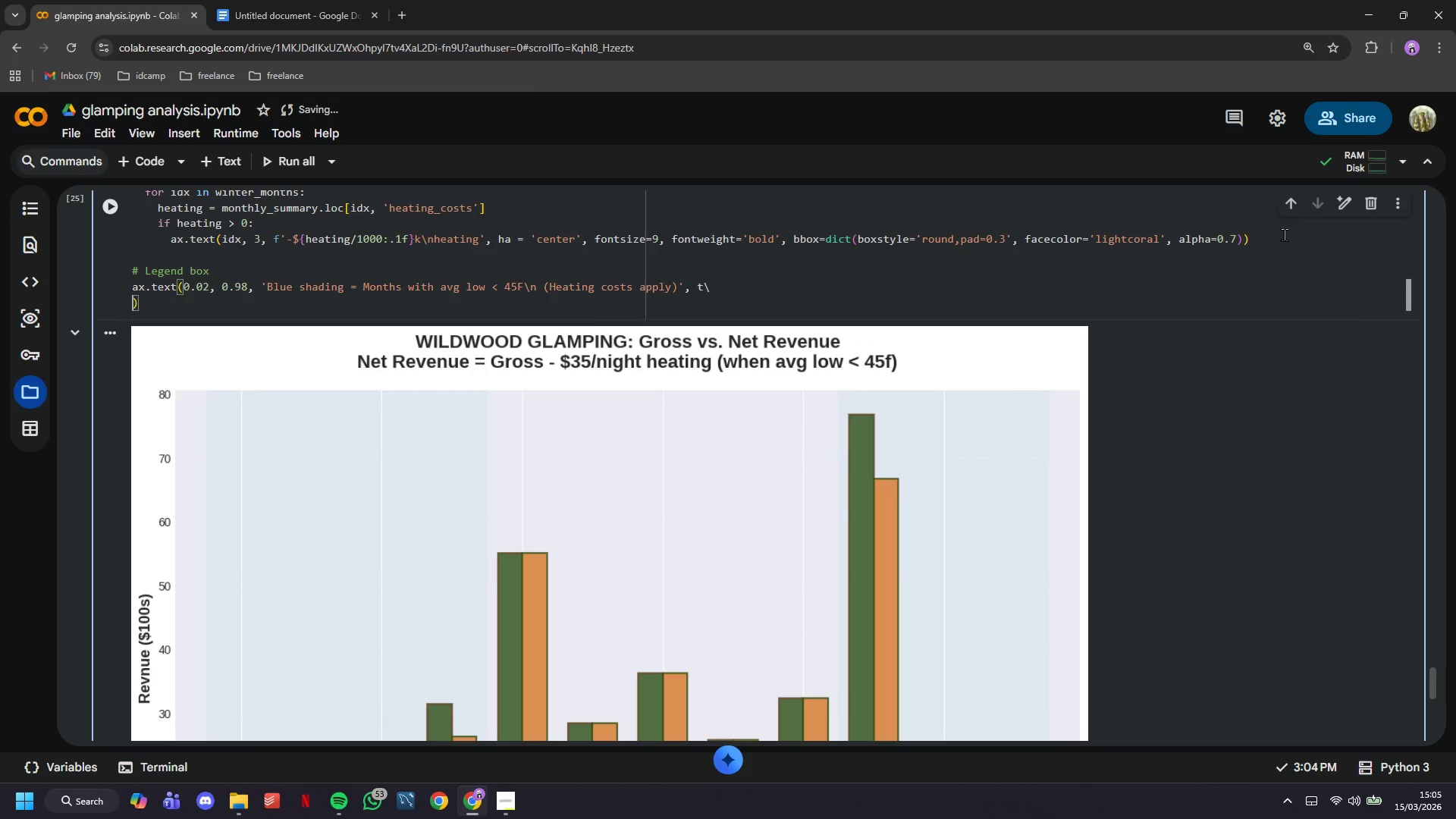 
key(Backspace)
 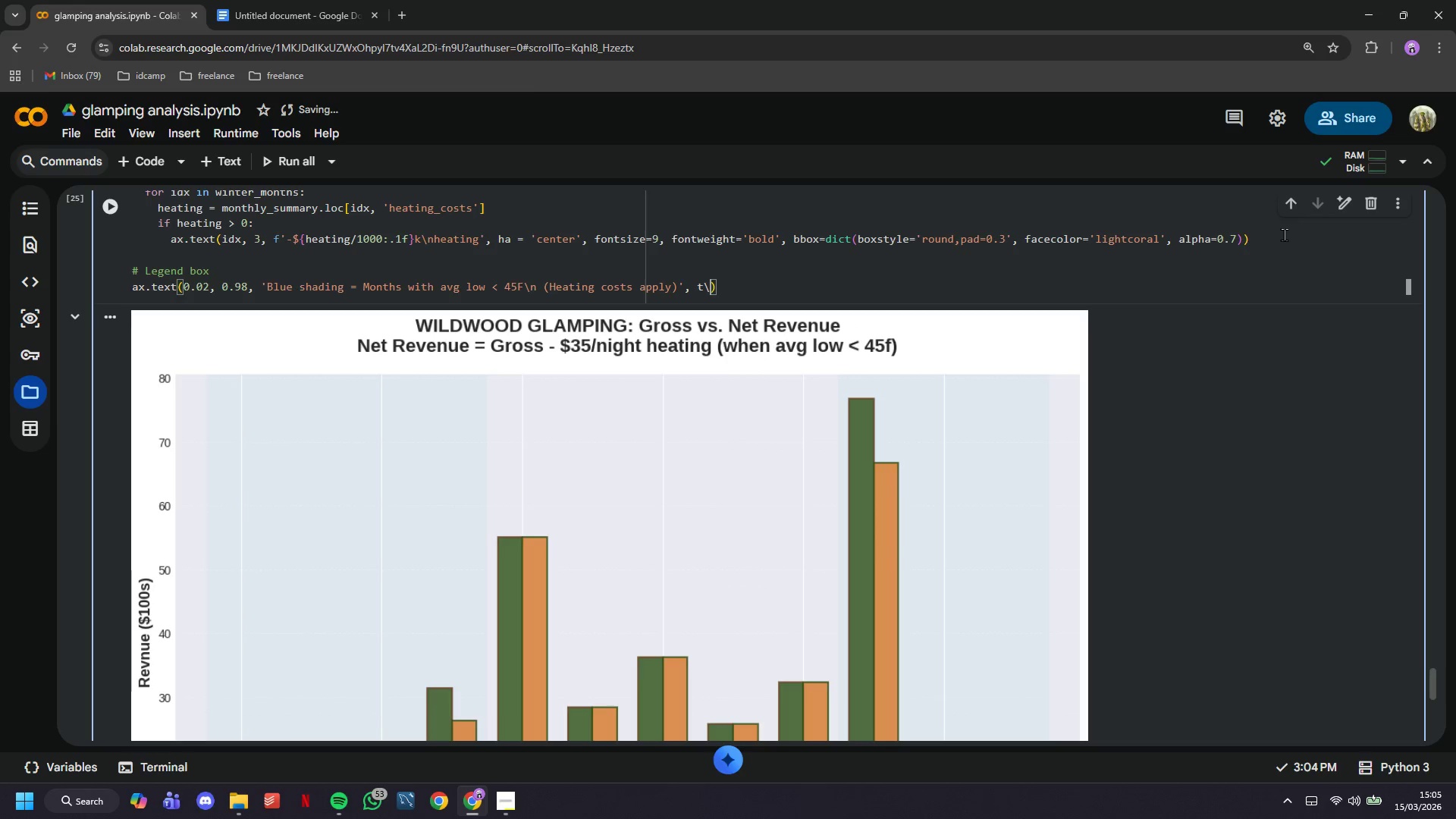 
key(Backspace)
 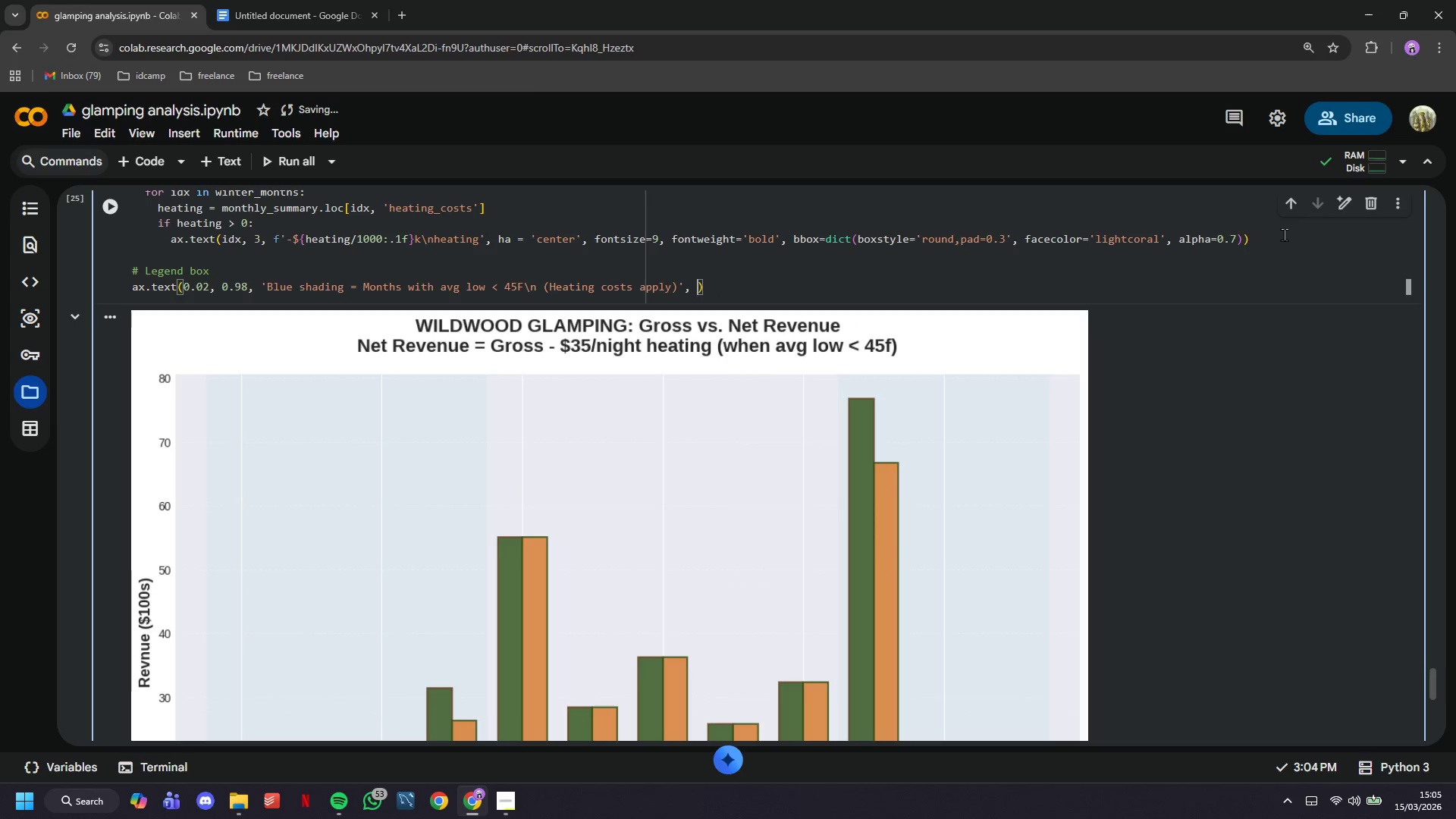 
key(Backspace)
 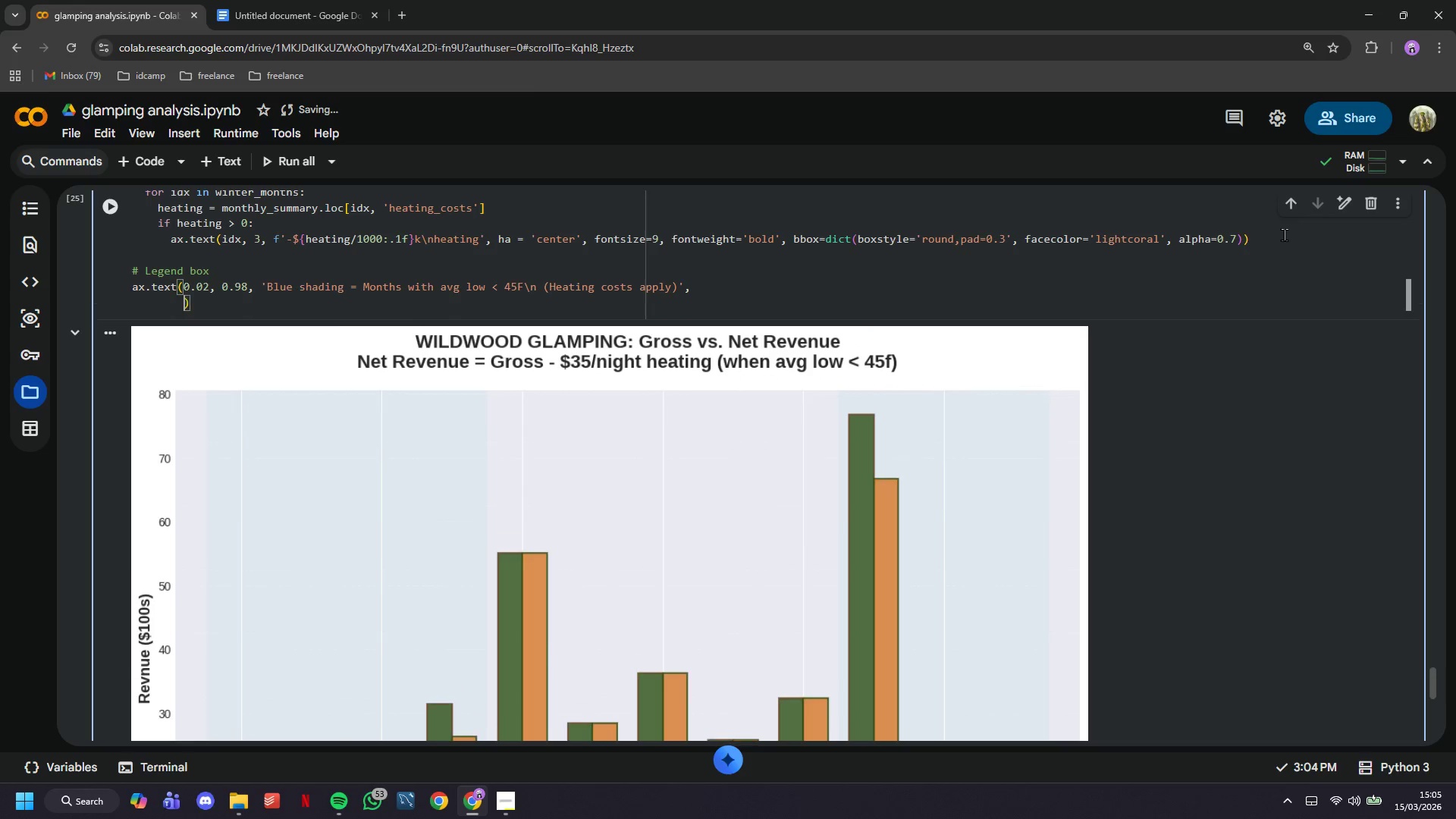 
key(Enter)
 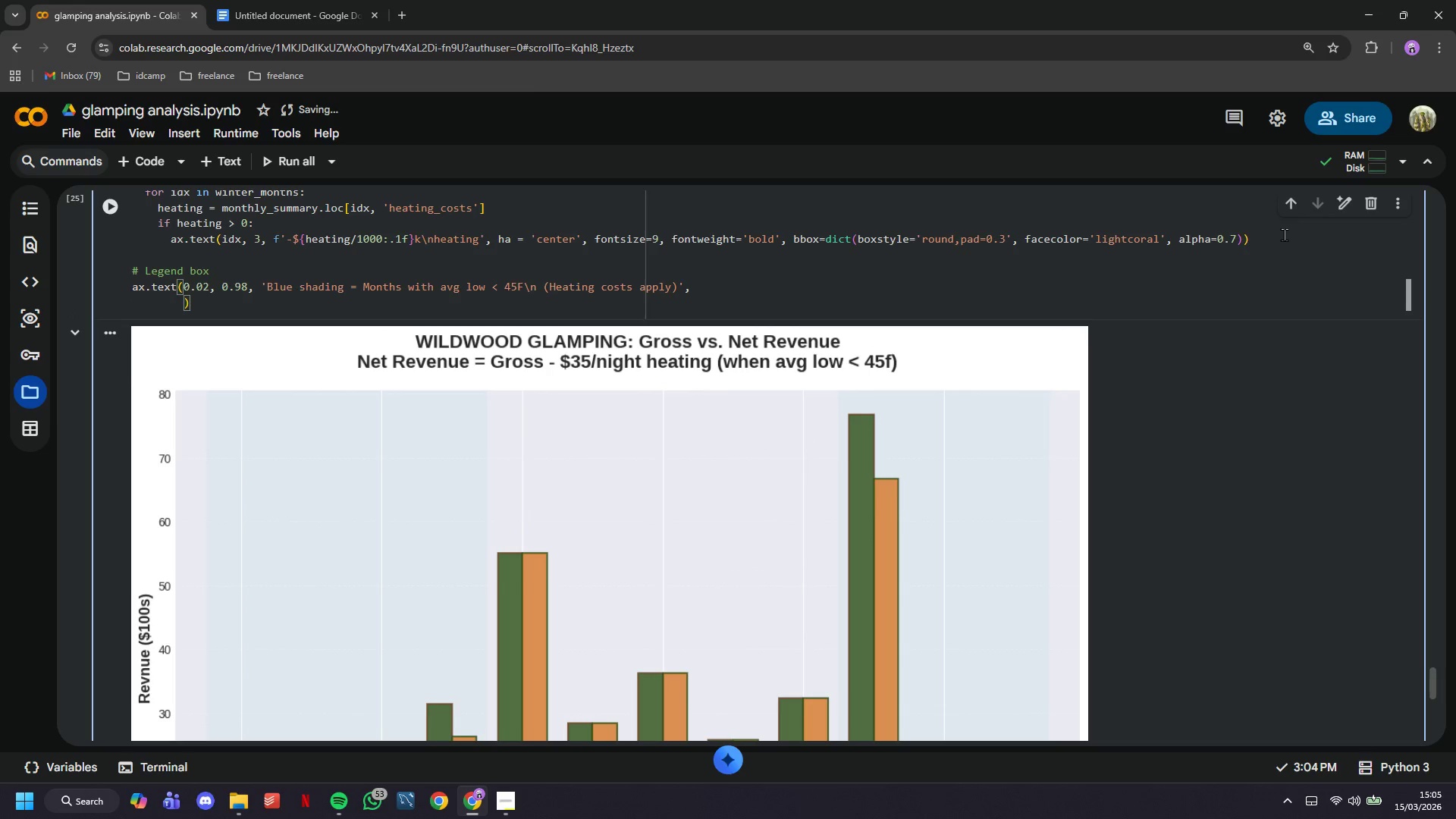 
type(tr)
 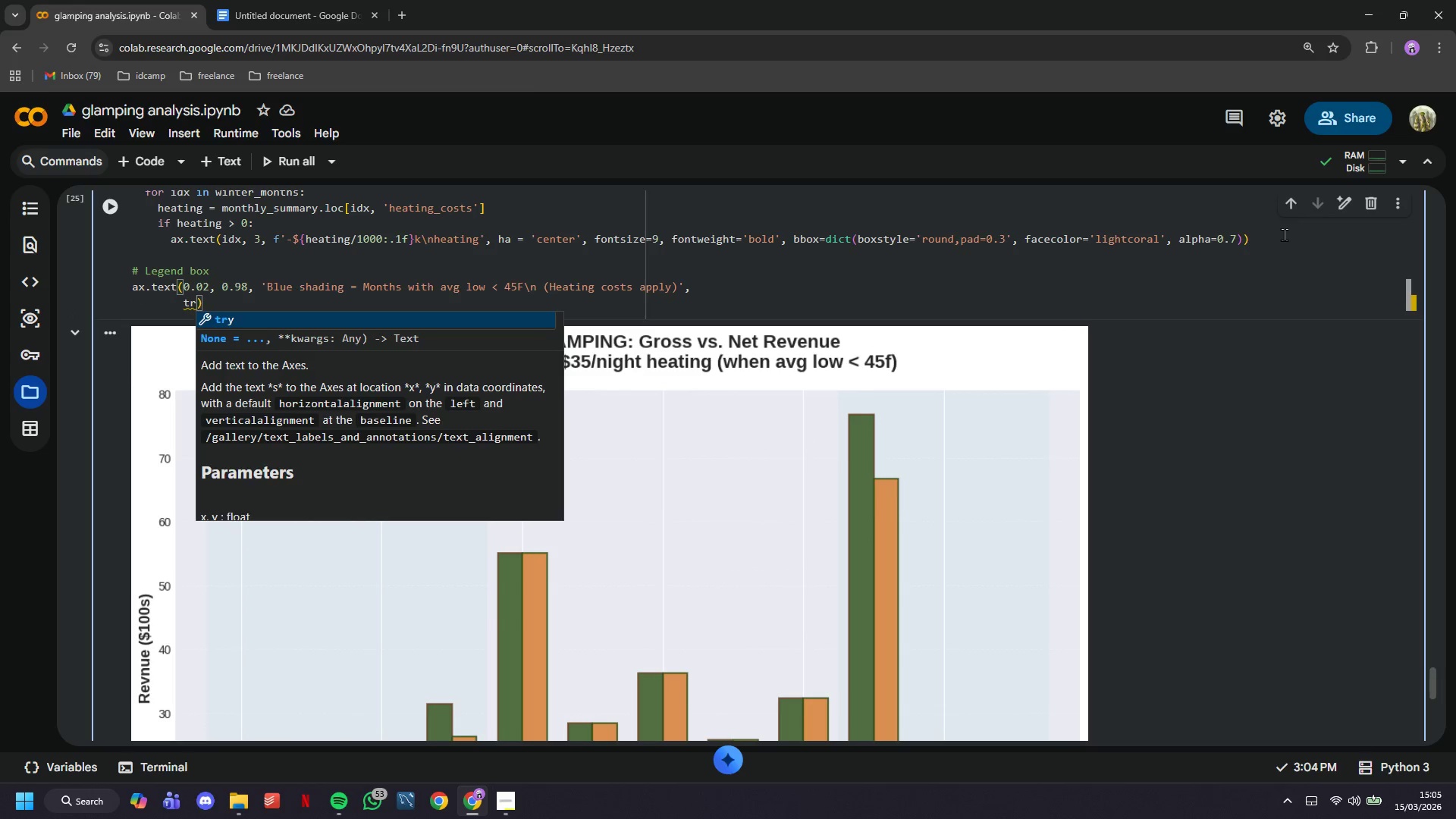 
wait(7.36)
 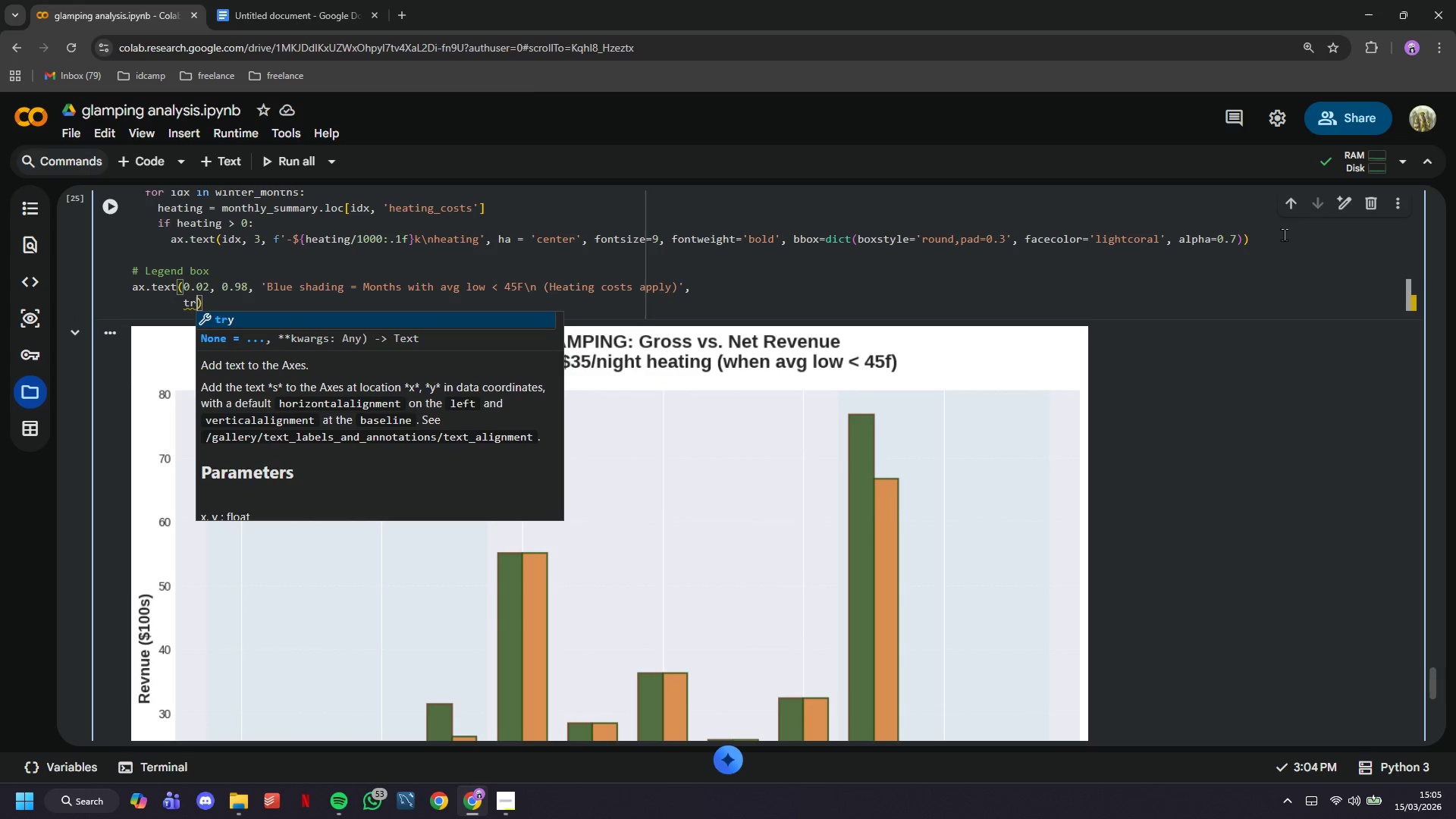 
type(and)
key(Backspace)
type(sform=ax,)
key(Backspace)
type(.transA\)
key(Backspace)
type(xes, fontsize=11, verticalalignment = 'top)
 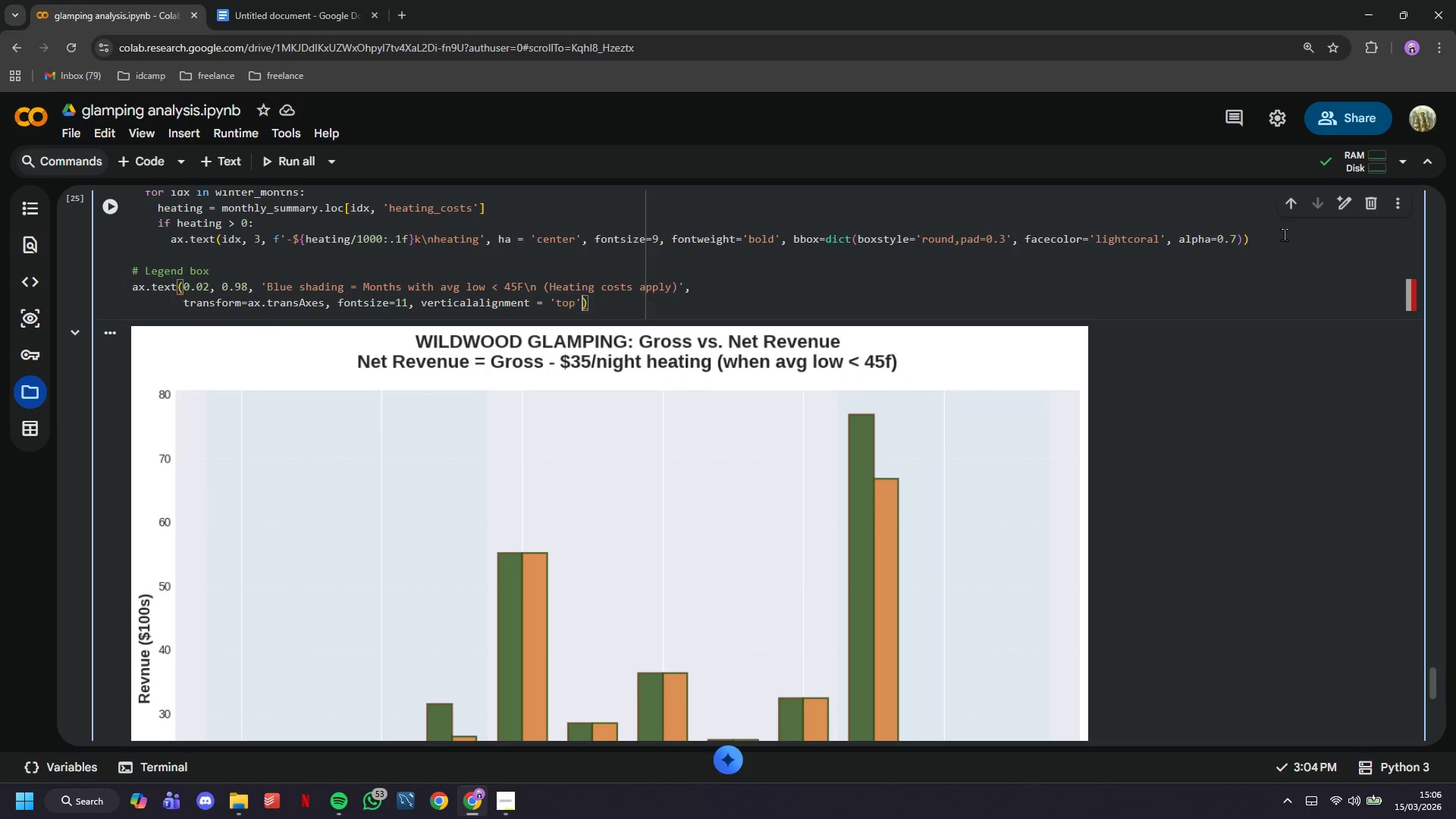 
key(ArrowRight)
 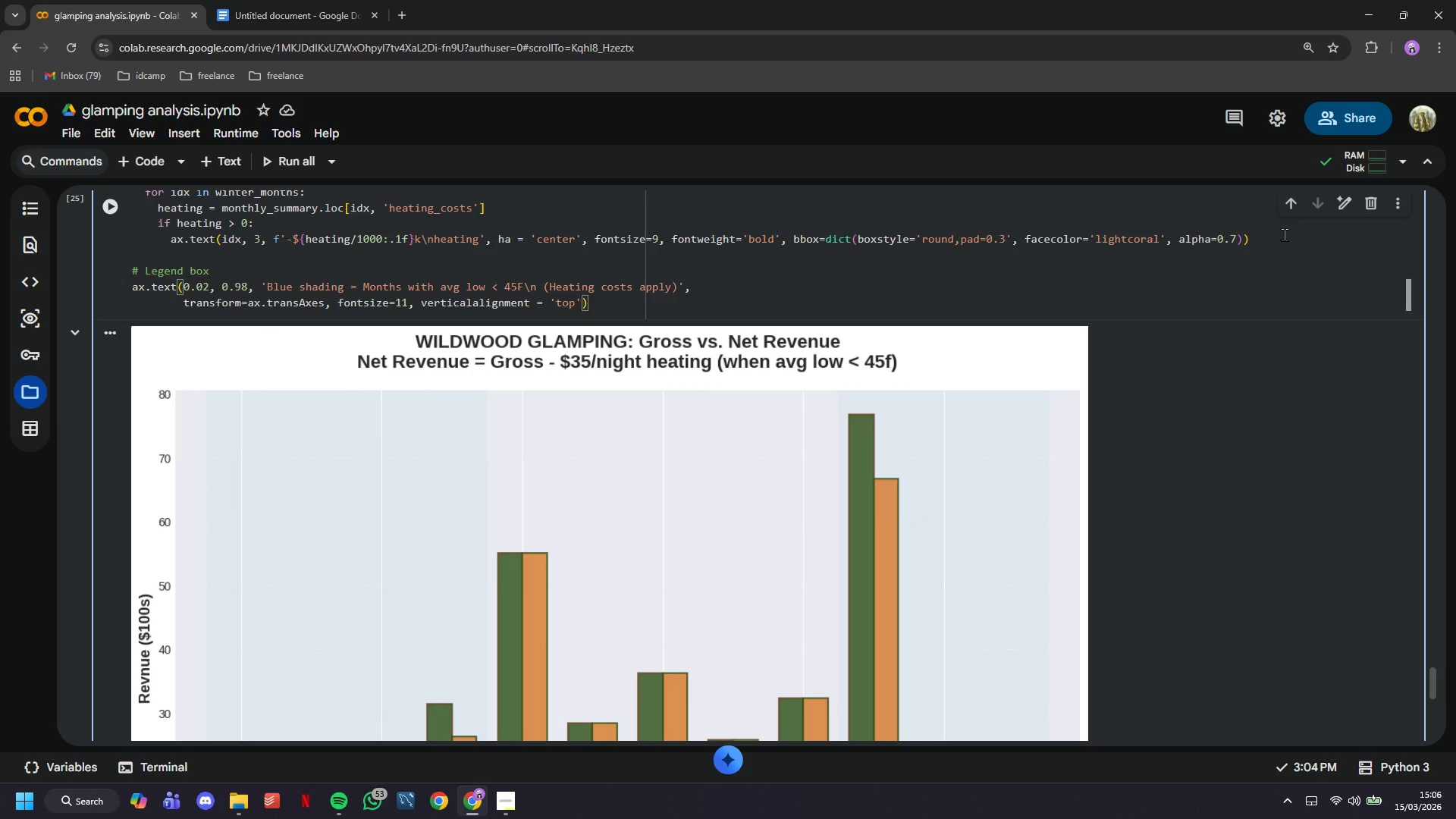 
type(, bbox=dict(boxstyle='round)
 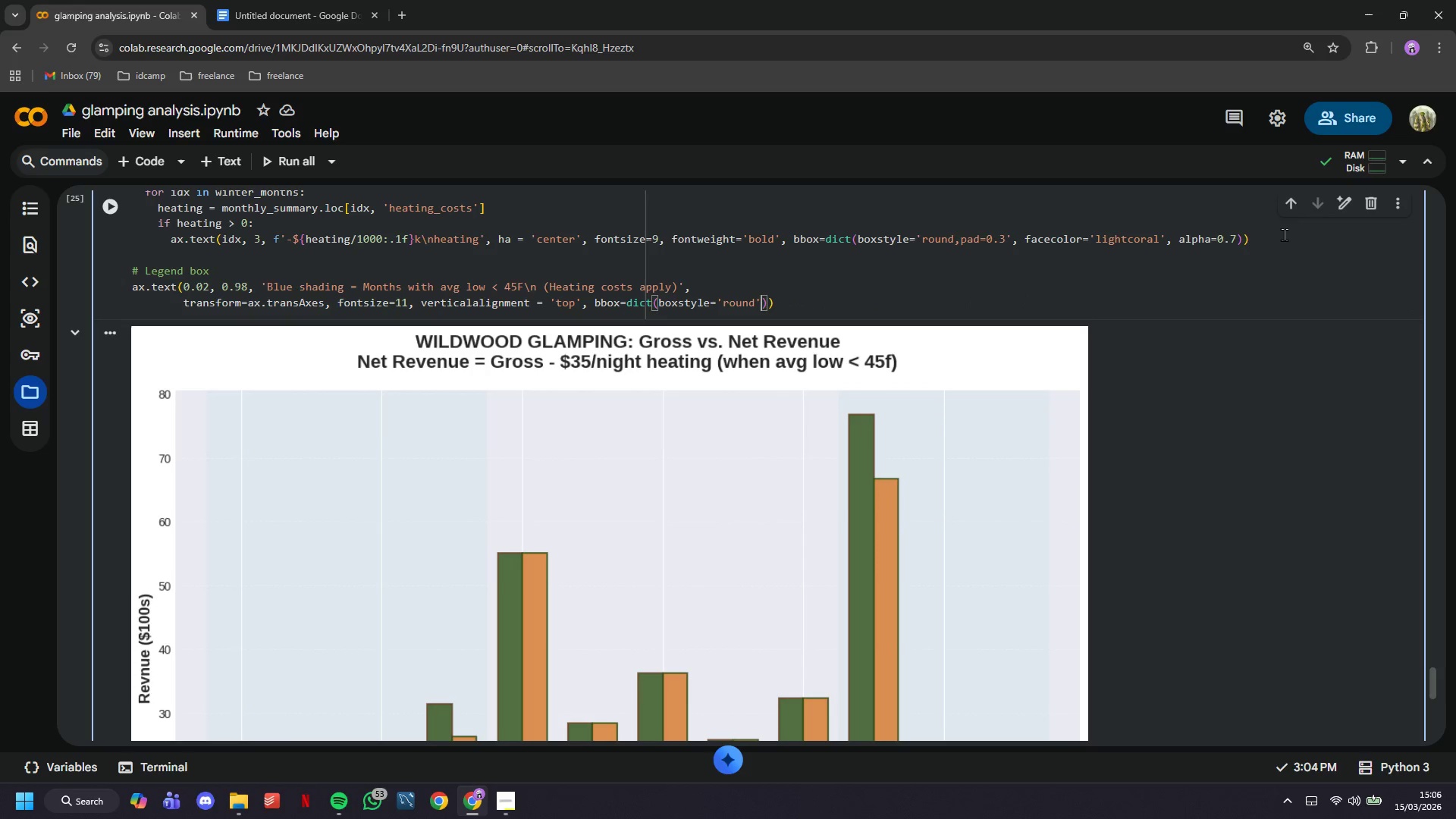 
key(ArrowRight)
 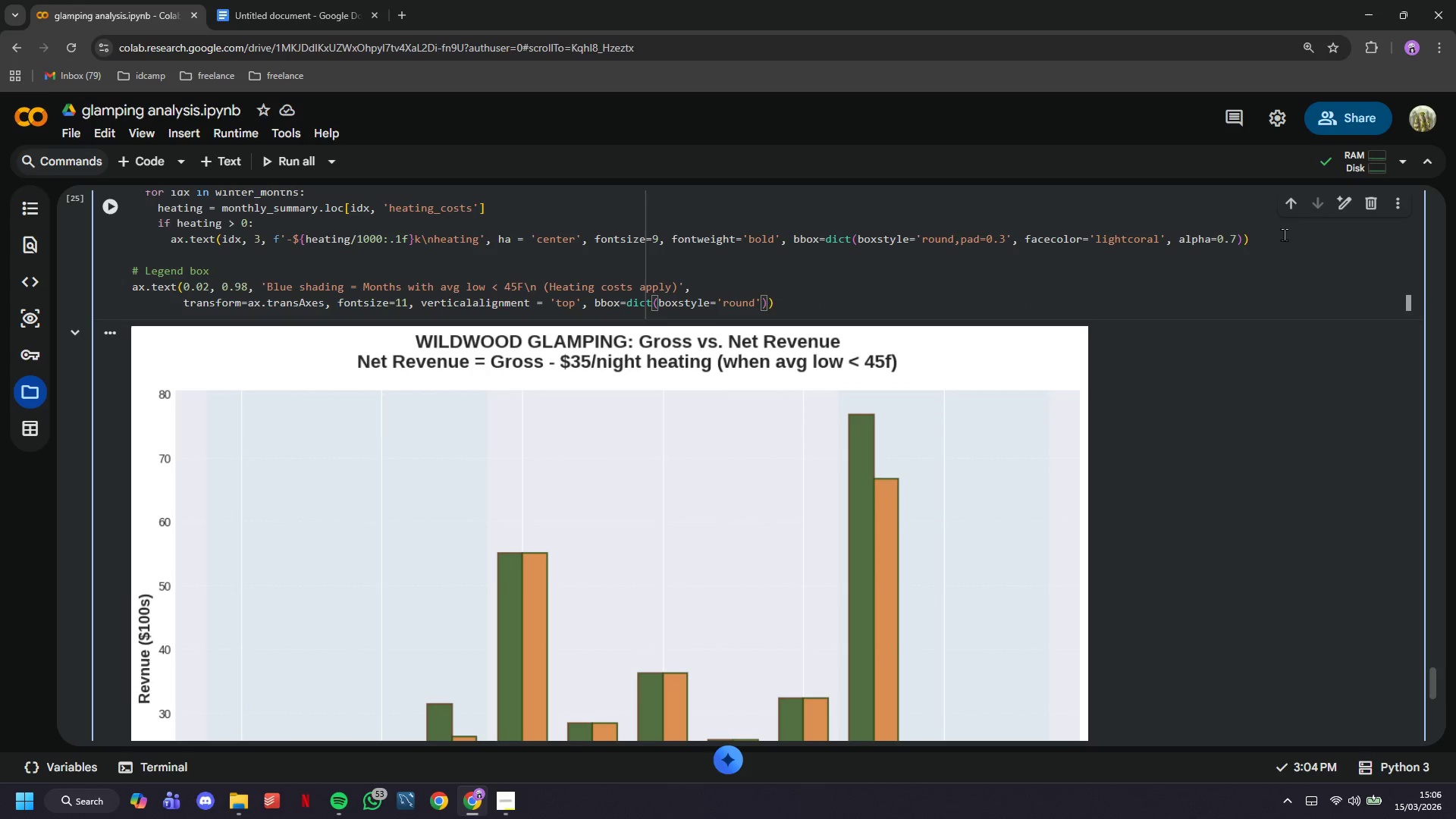 
type(, facecolor='lightble)
key(Backspace)
type(ue)
 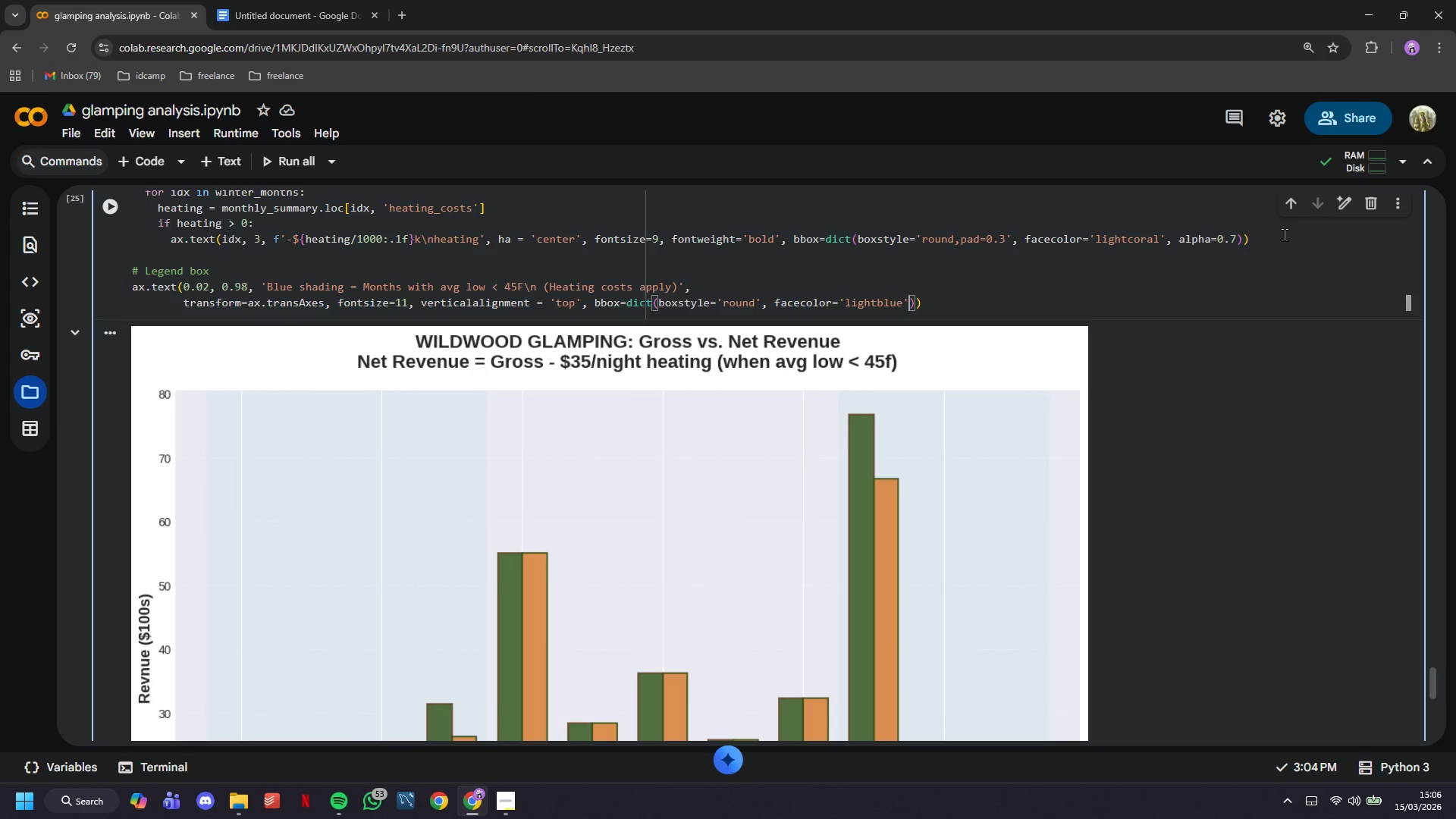 
key(ArrowRight)
 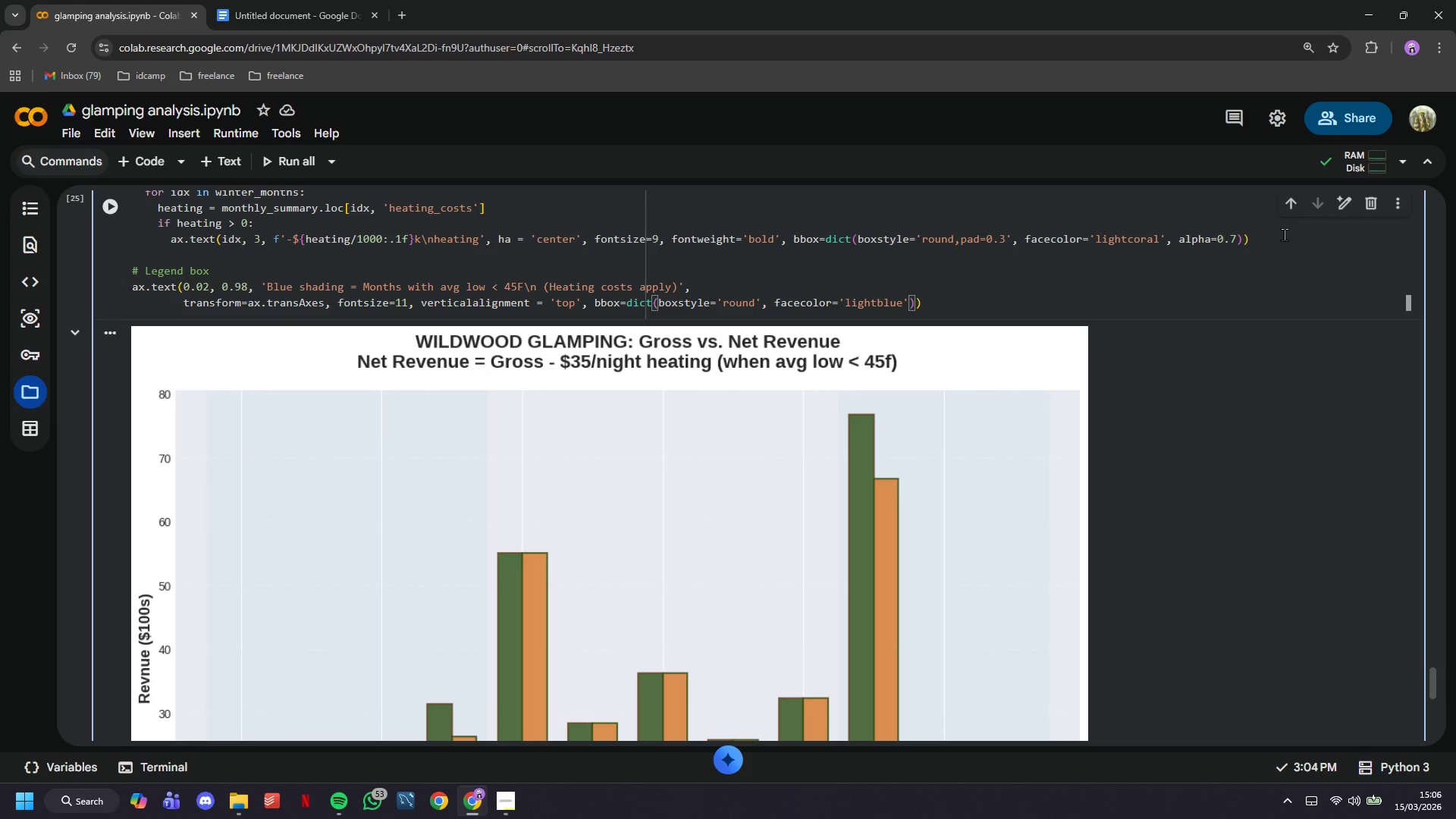 
type(, alpha=0.5)
 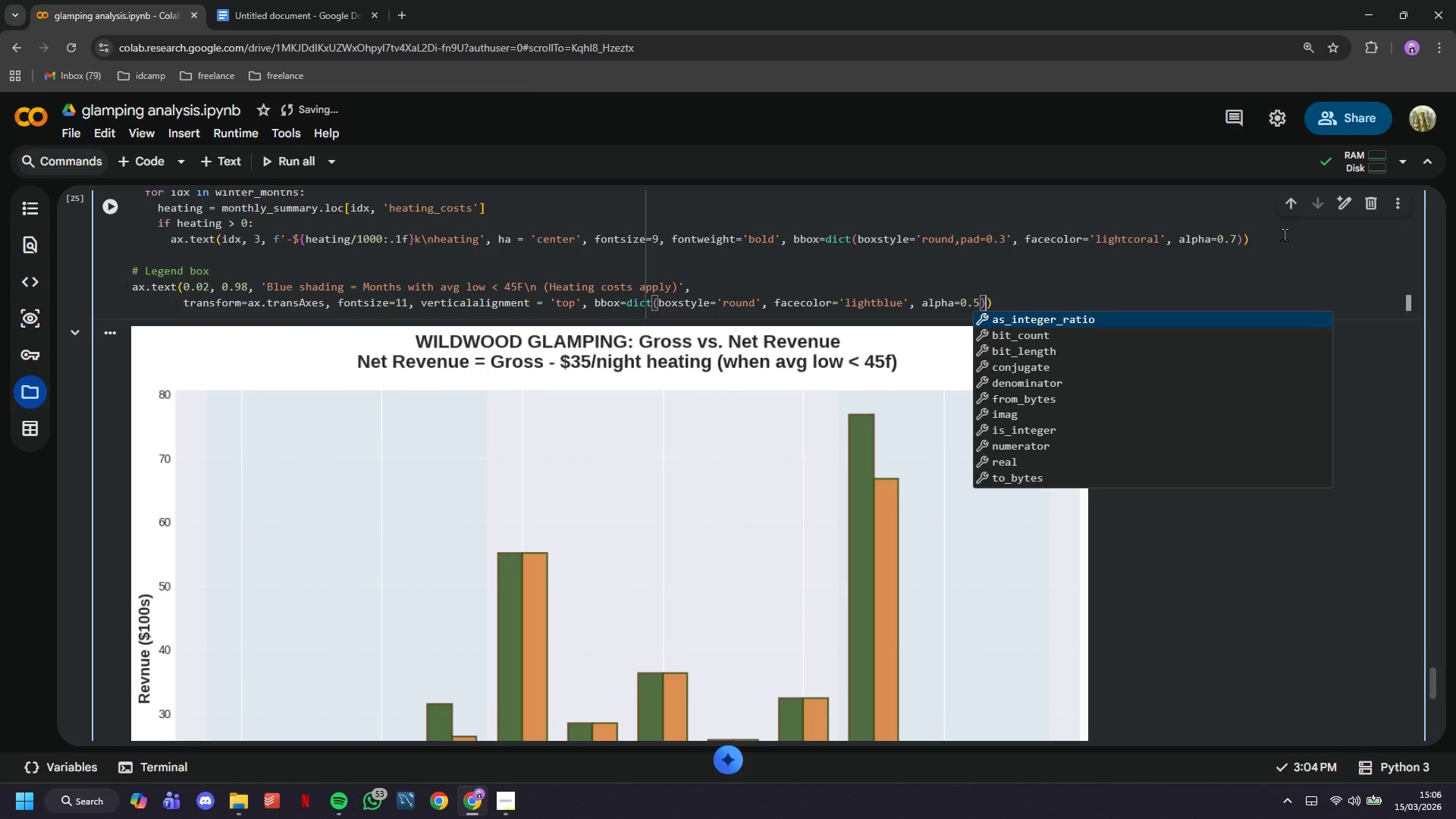 
key(ArrowRight)
 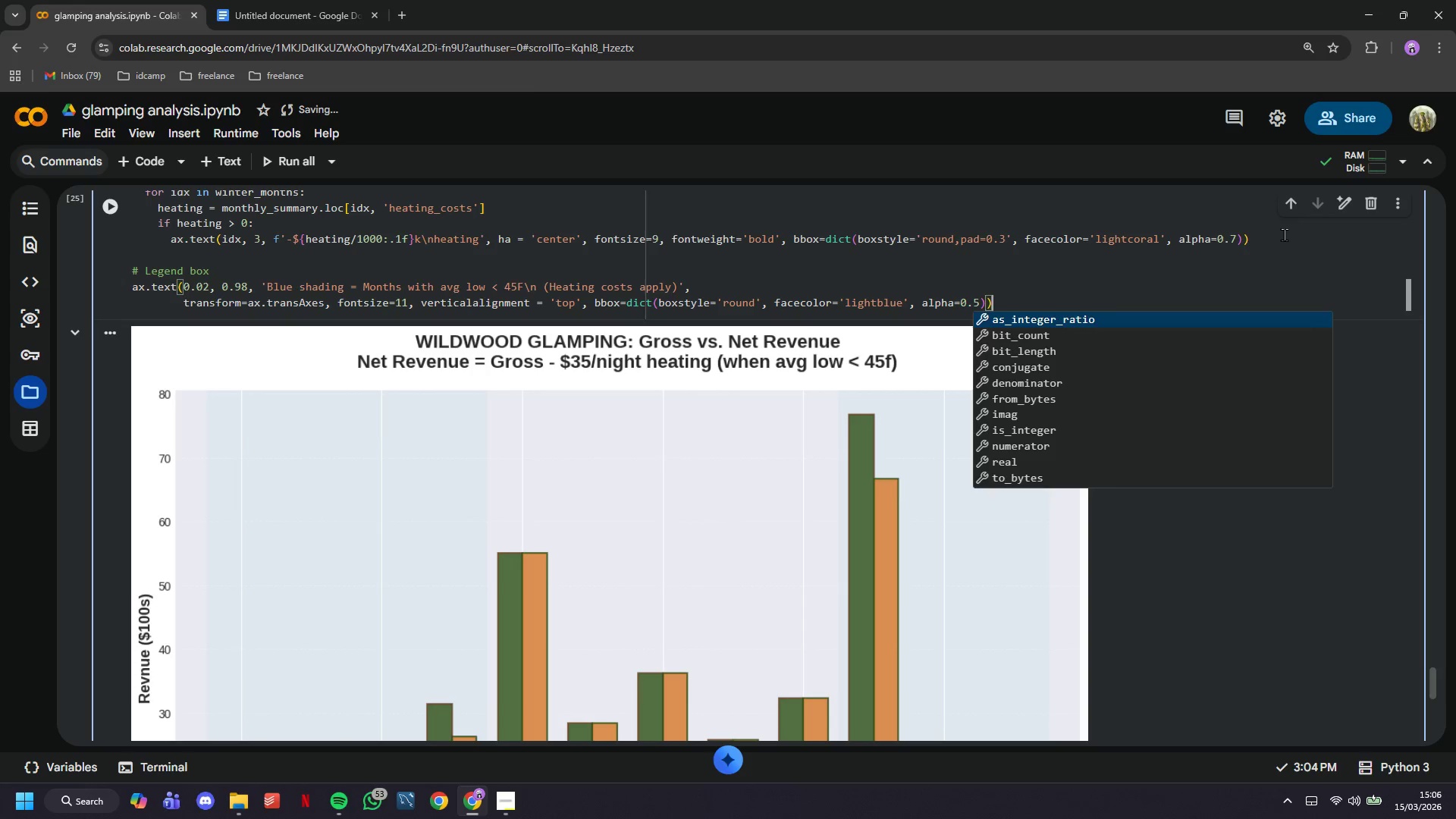 
key(ArrowRight)
 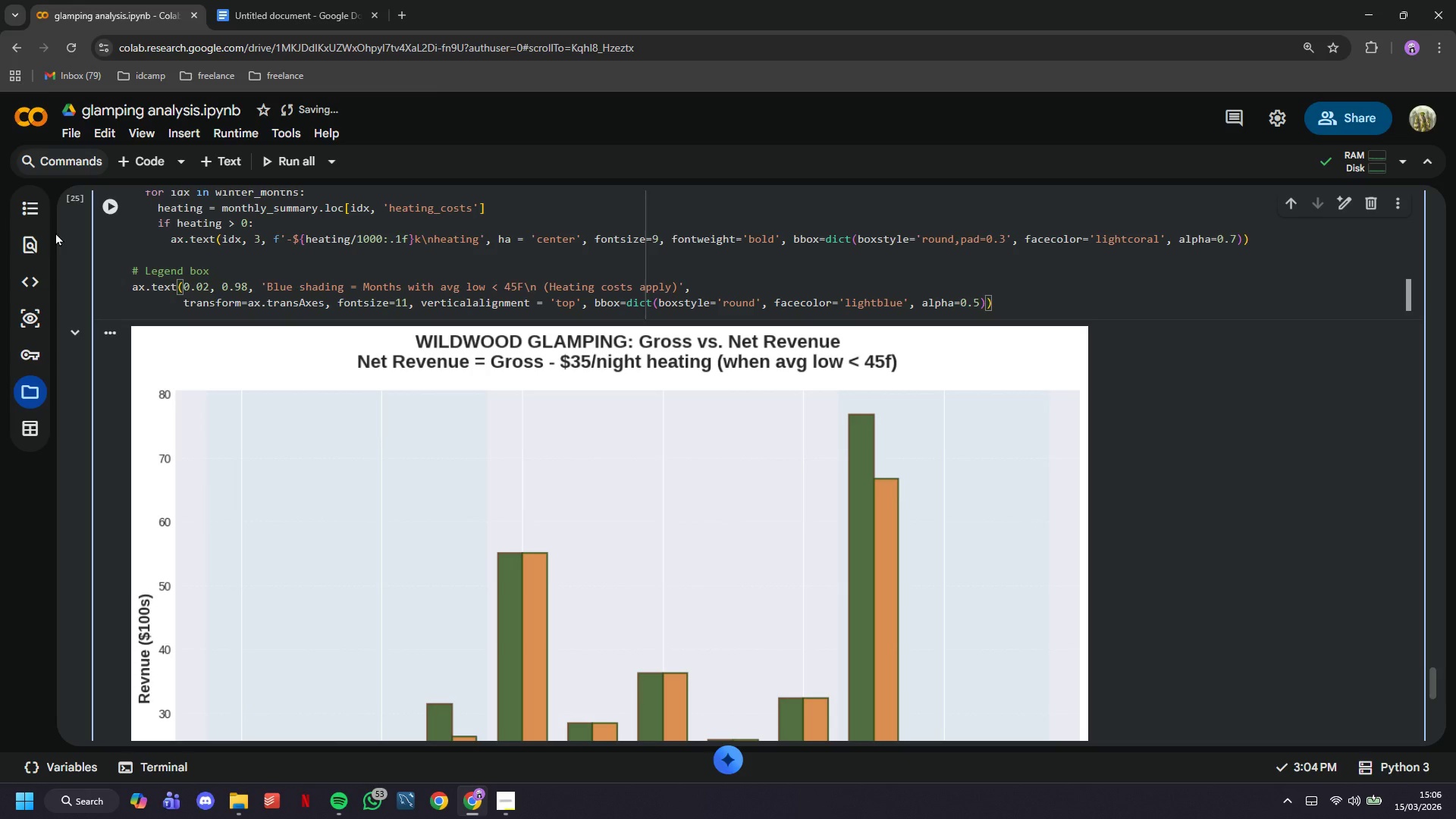 
left_click([100, 218])
 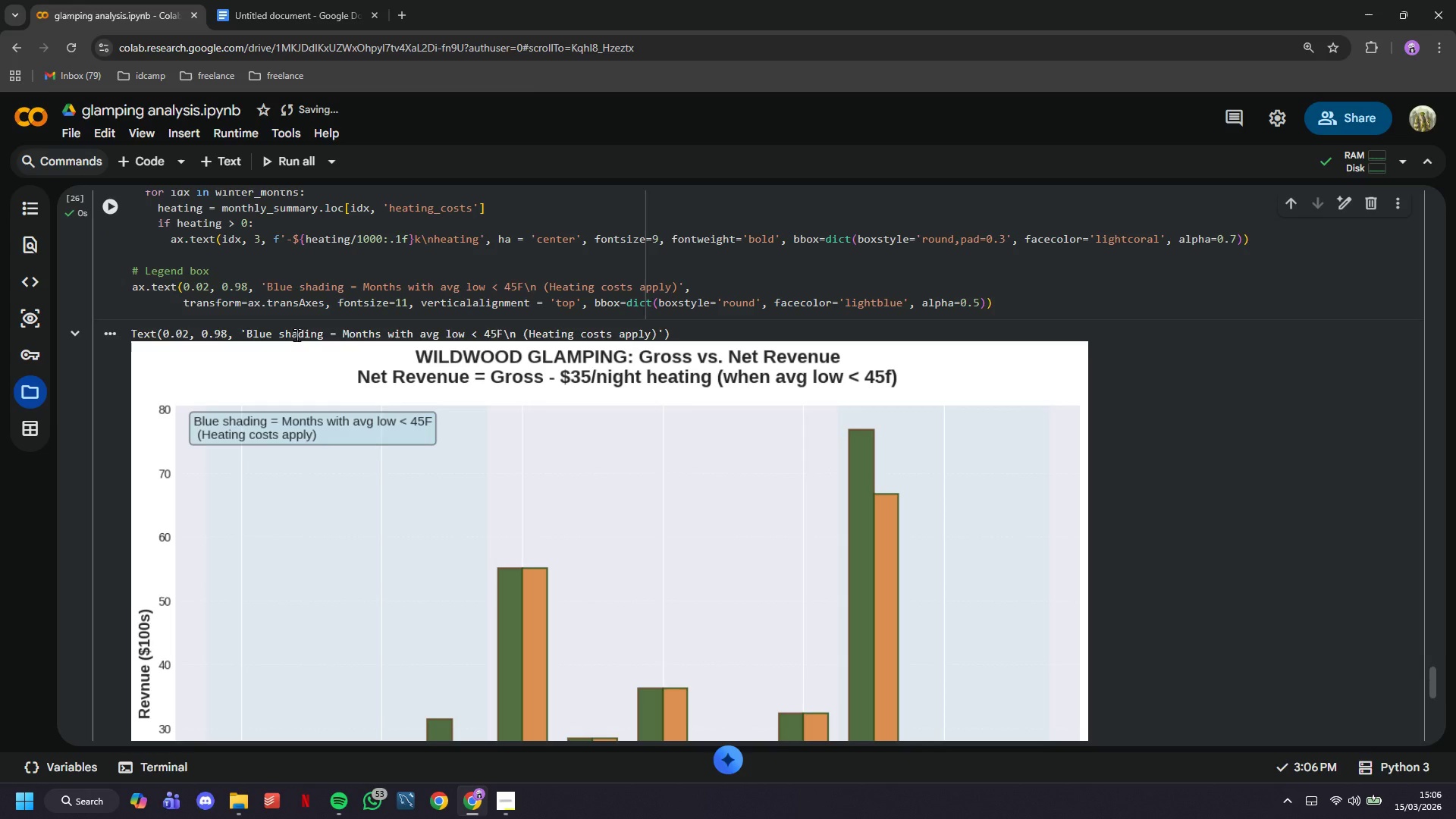 
scroll: coordinate [297, 334], scroll_direction: down, amount: 4.0
 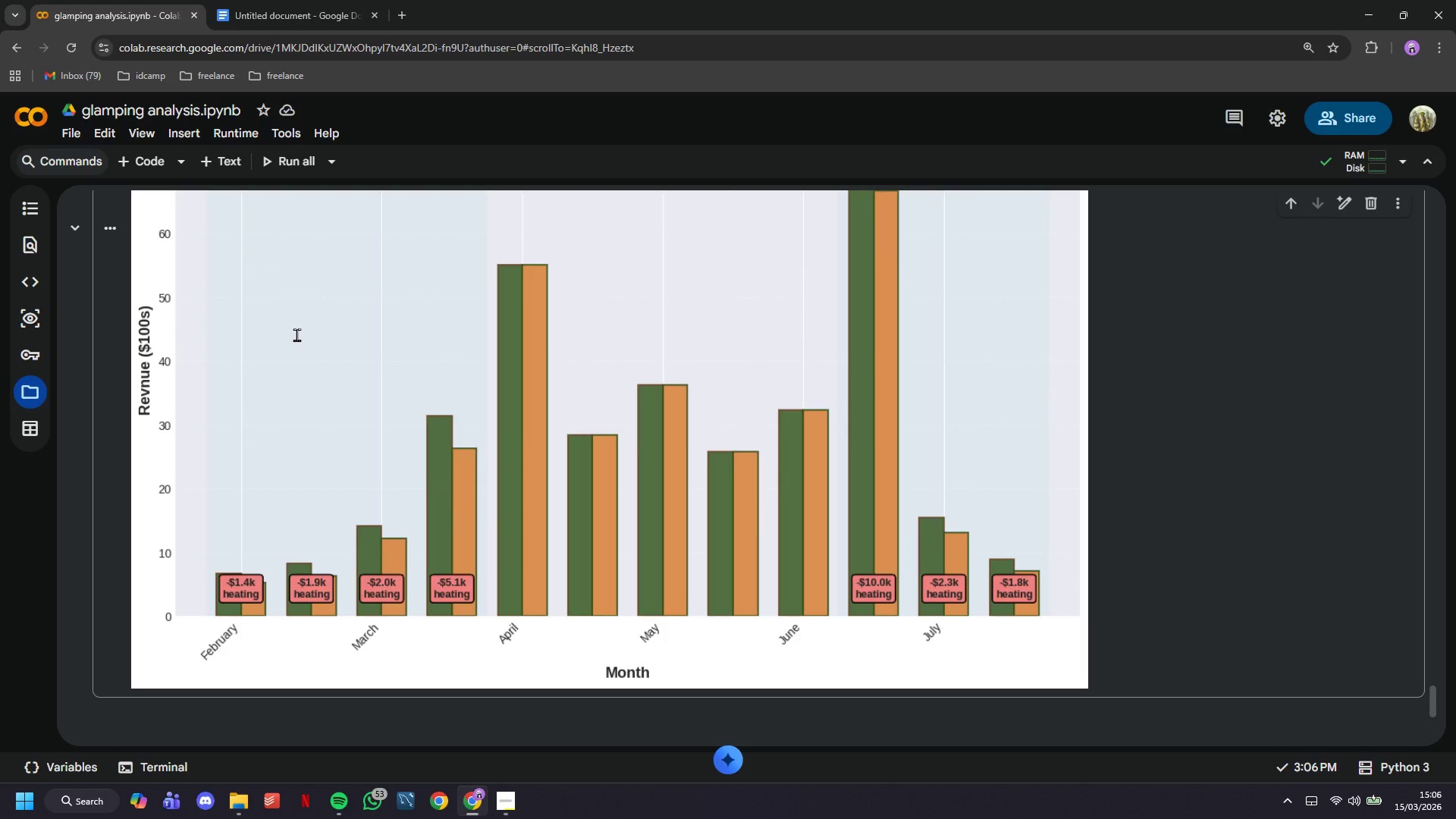 
scroll: coordinate [297, 334], scroll_direction: up, amount: 3.0
 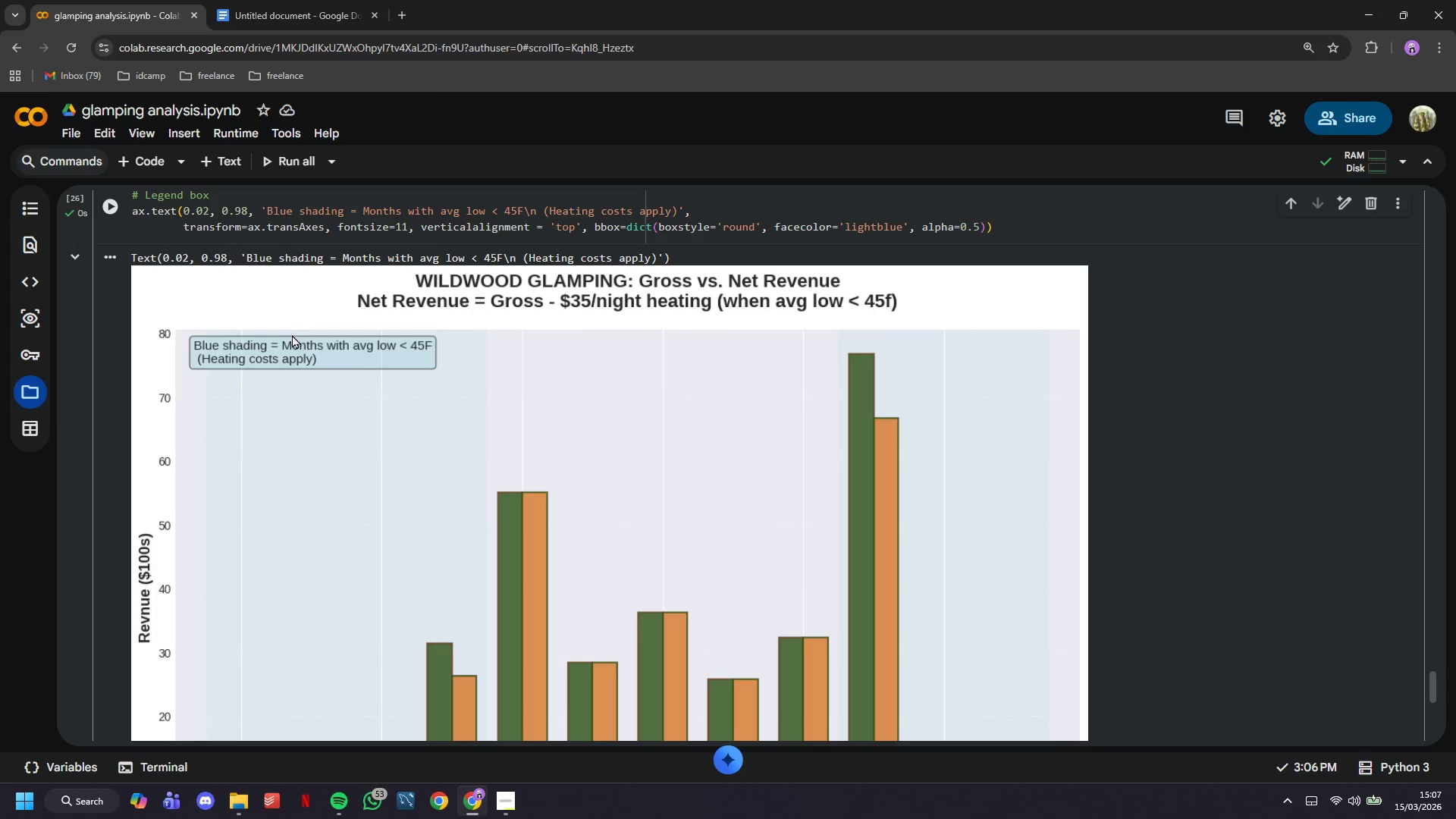 
wait(24.04)
 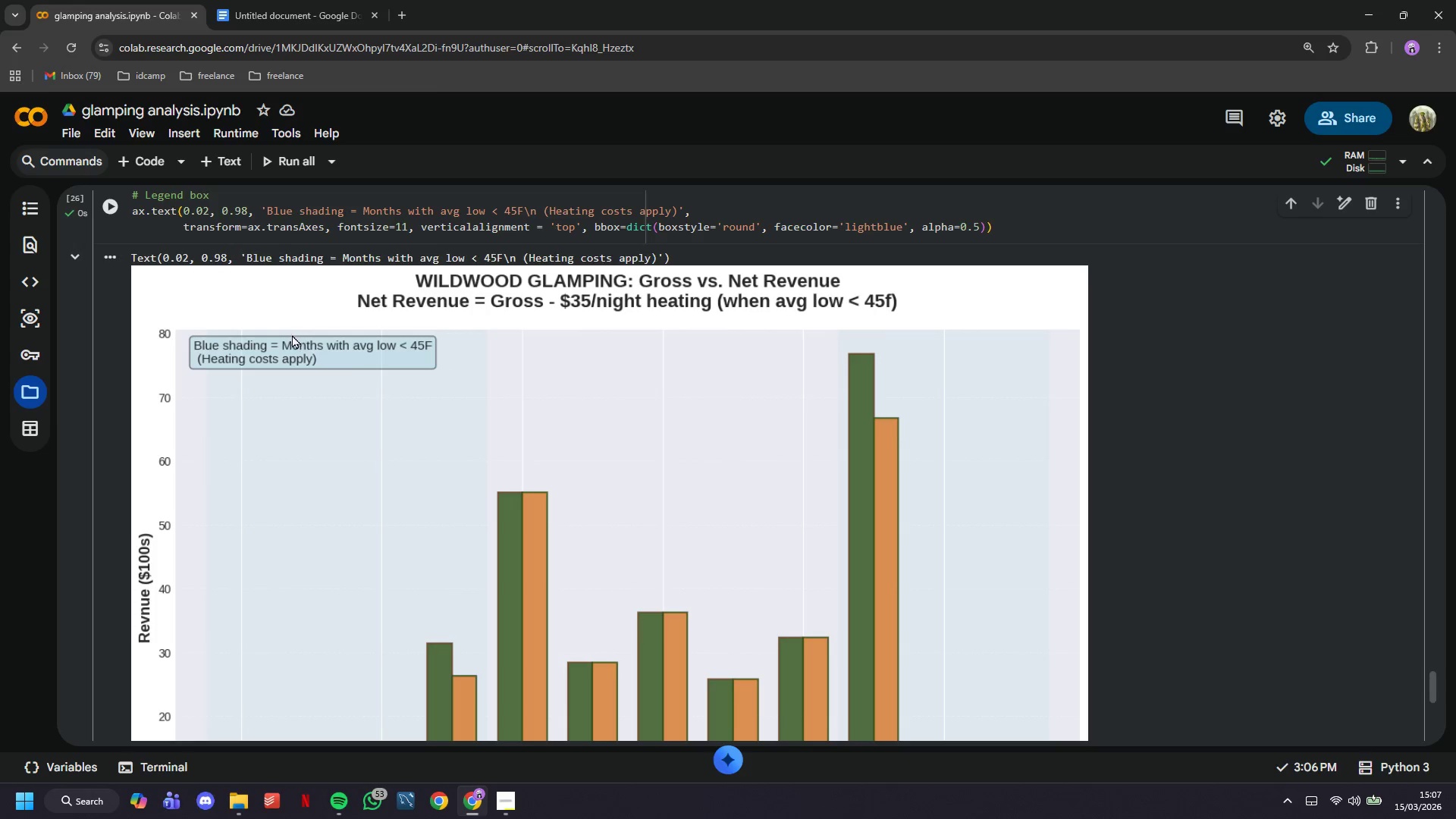 
key(Enter)
 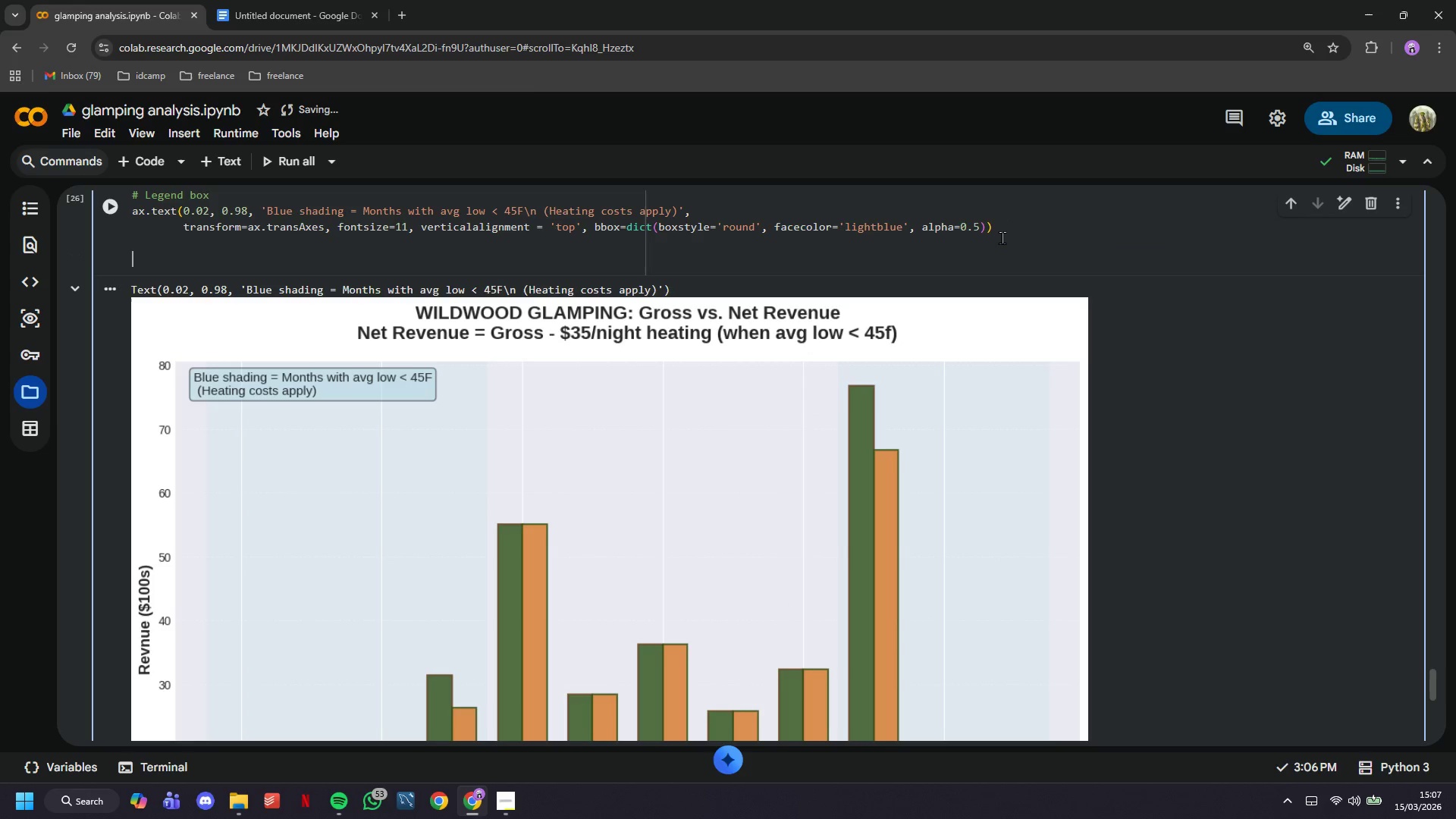 
key(Enter)
 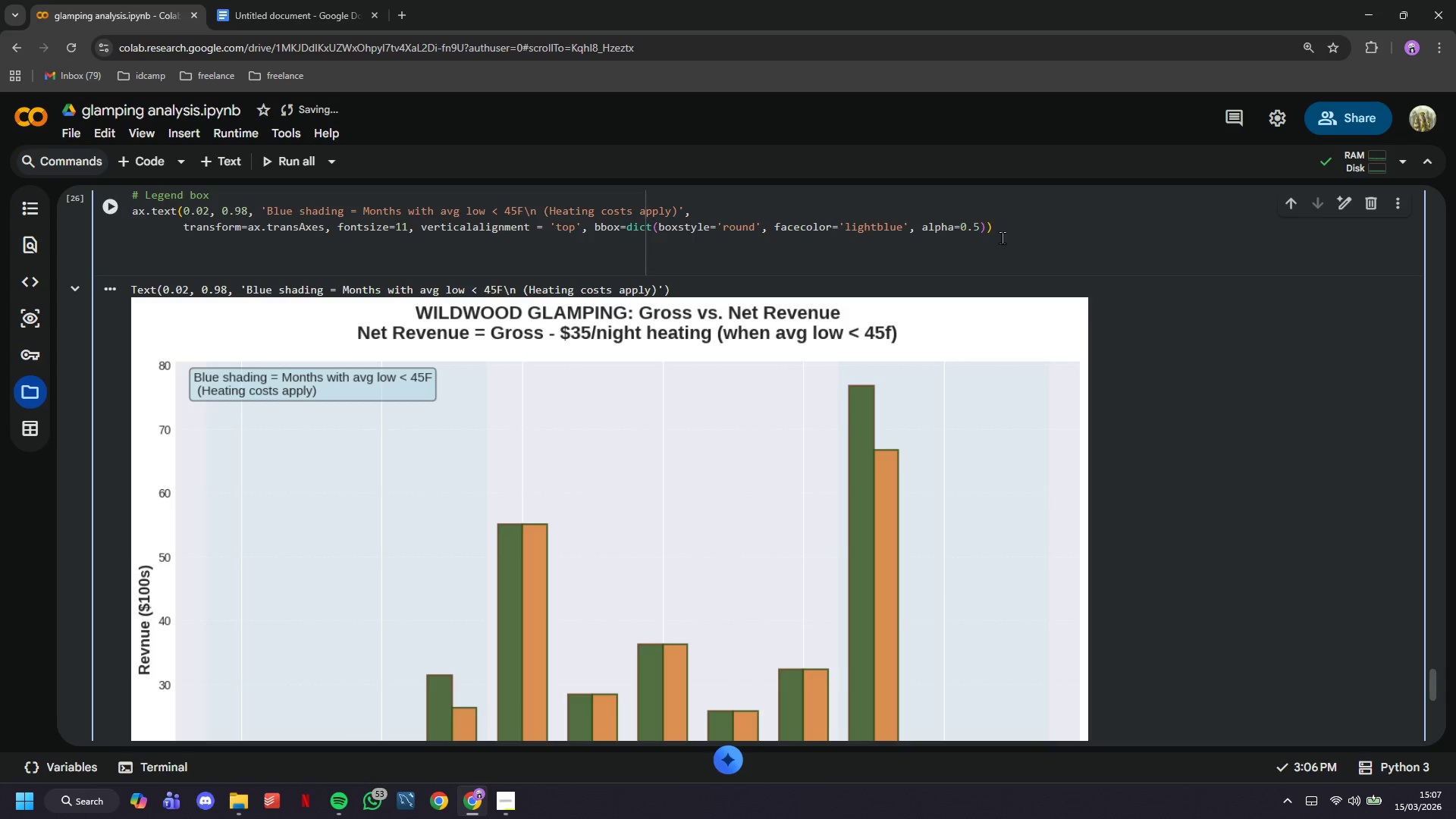 
type(plt,t)
key(Backspace)
key(Backspace)
type(.tight_layout()
 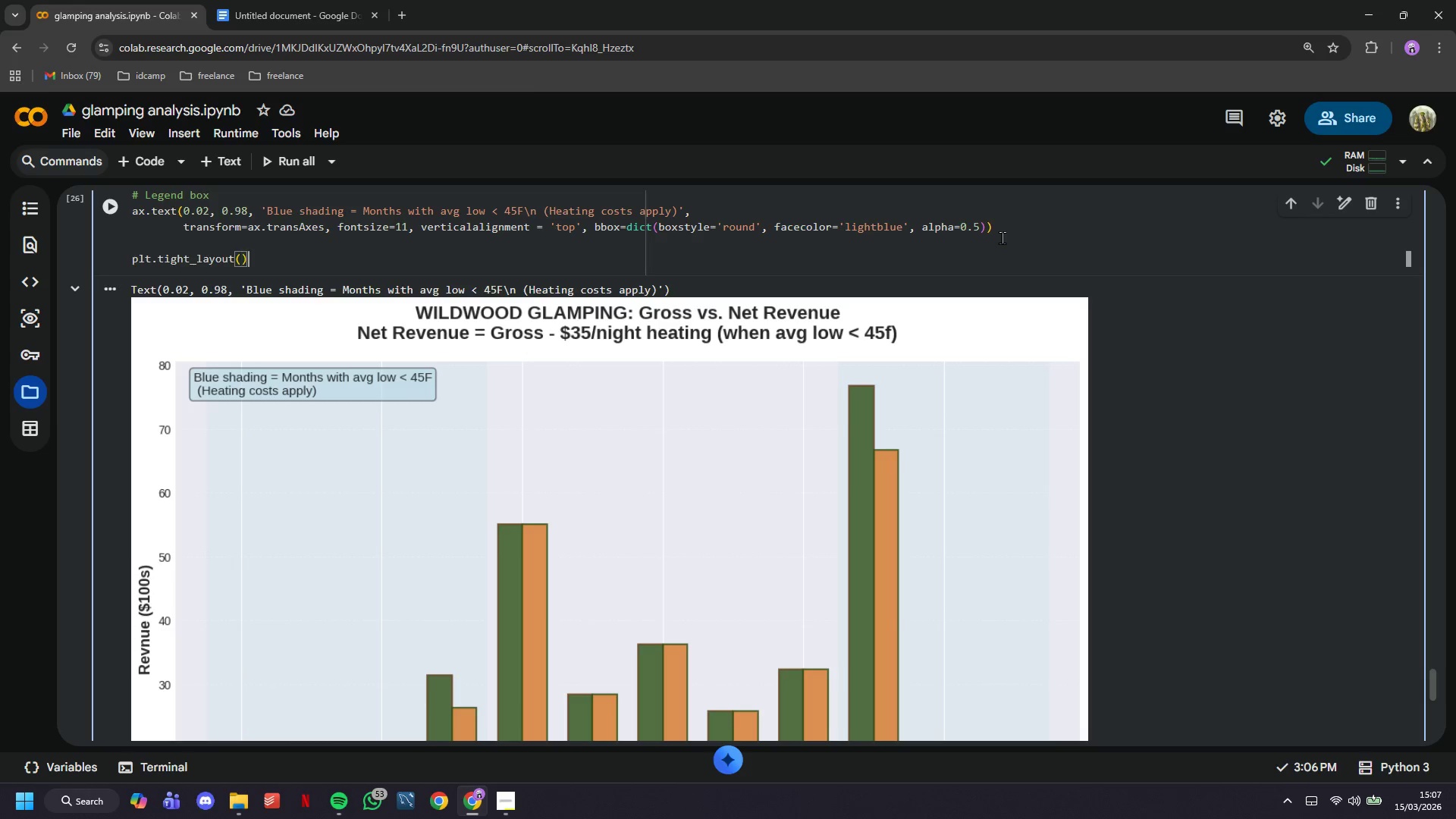 
key(ArrowRight)
 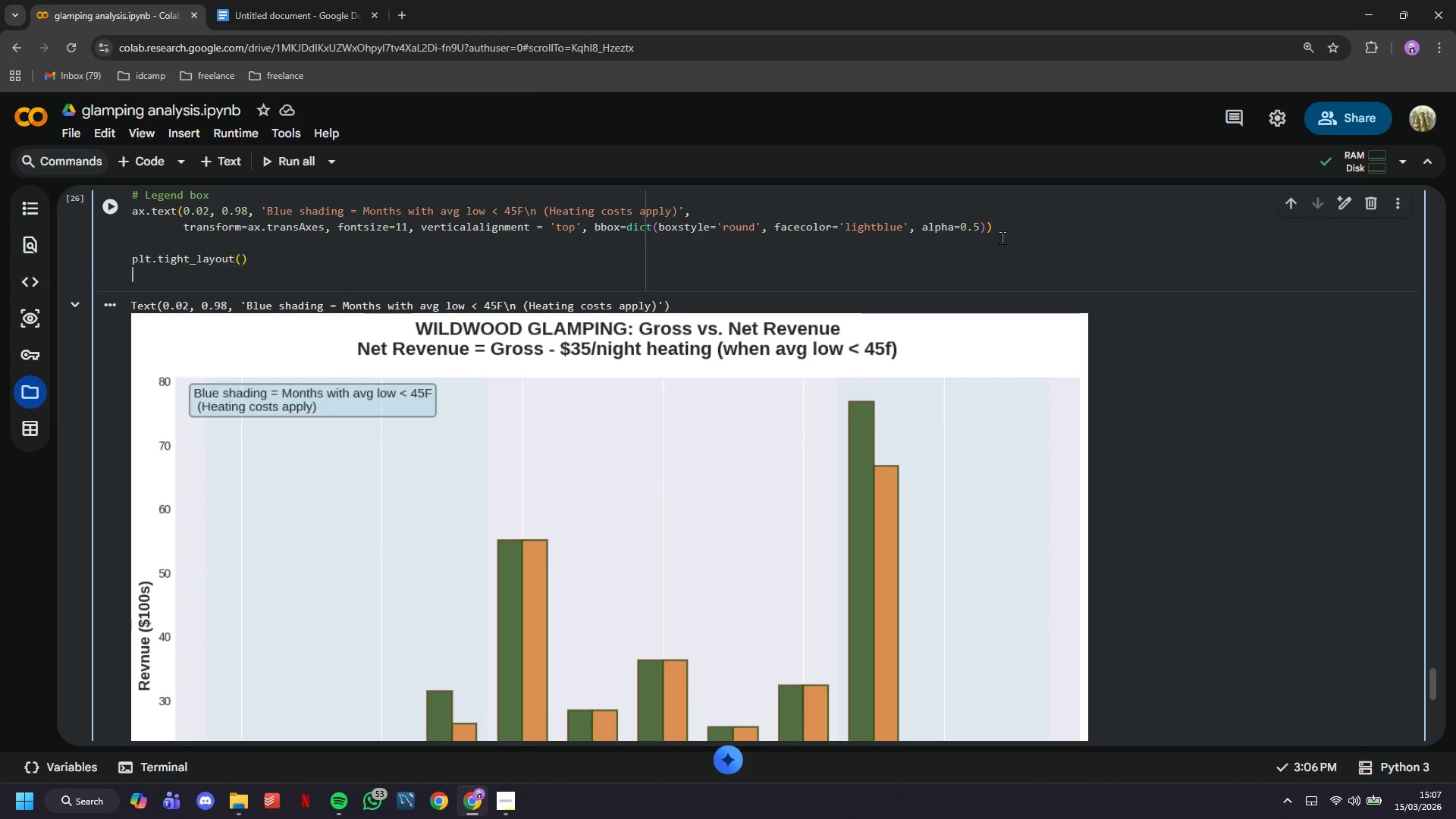 
key(Enter)
 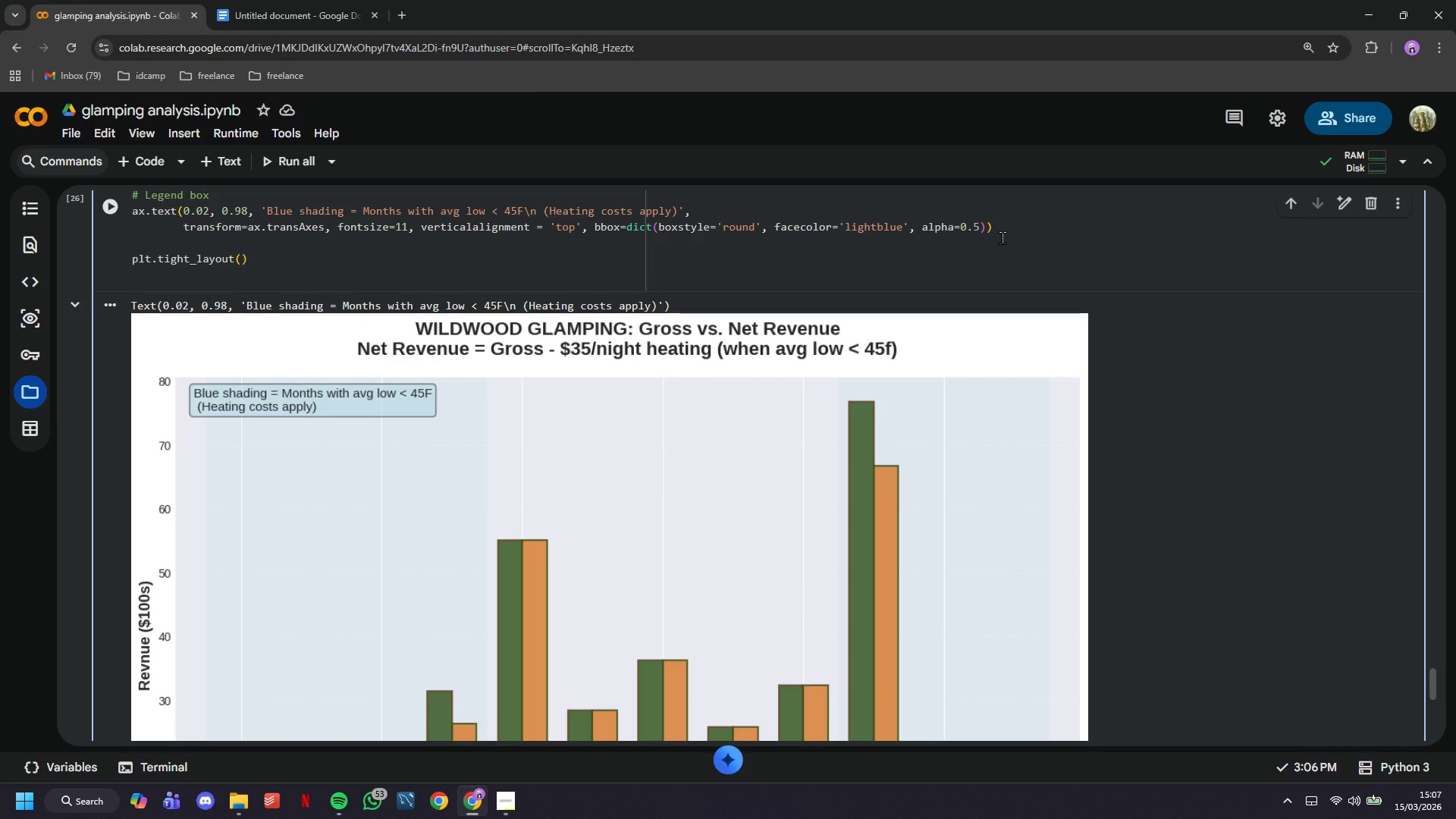 
type(plt,.sa)
key(Backspace)
key(Backspace)
key(Backspace)
key(Backspace)
type(.savefif('wildwood_net_))
key(Backspace)
type(revenue.png)
 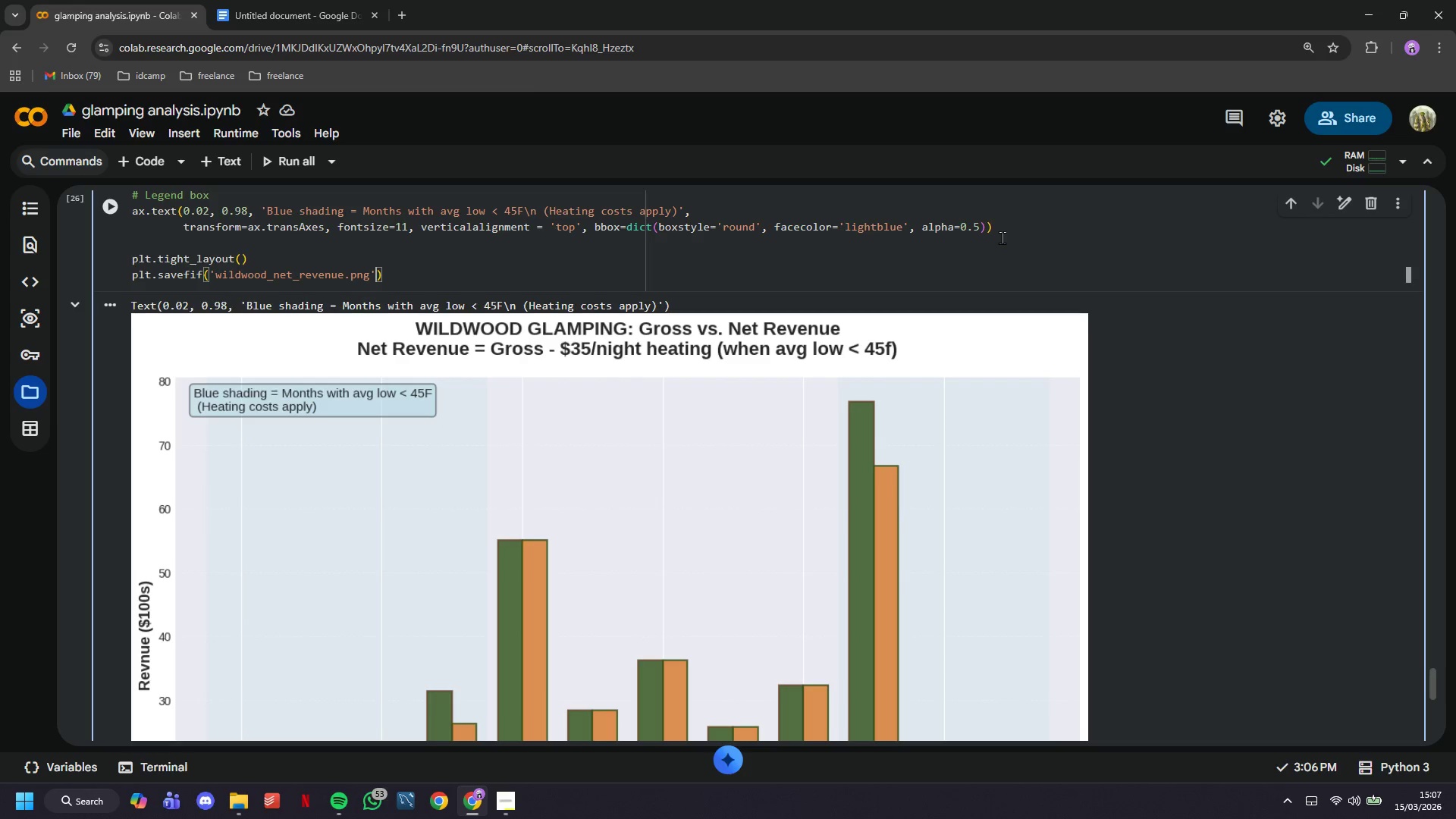 
 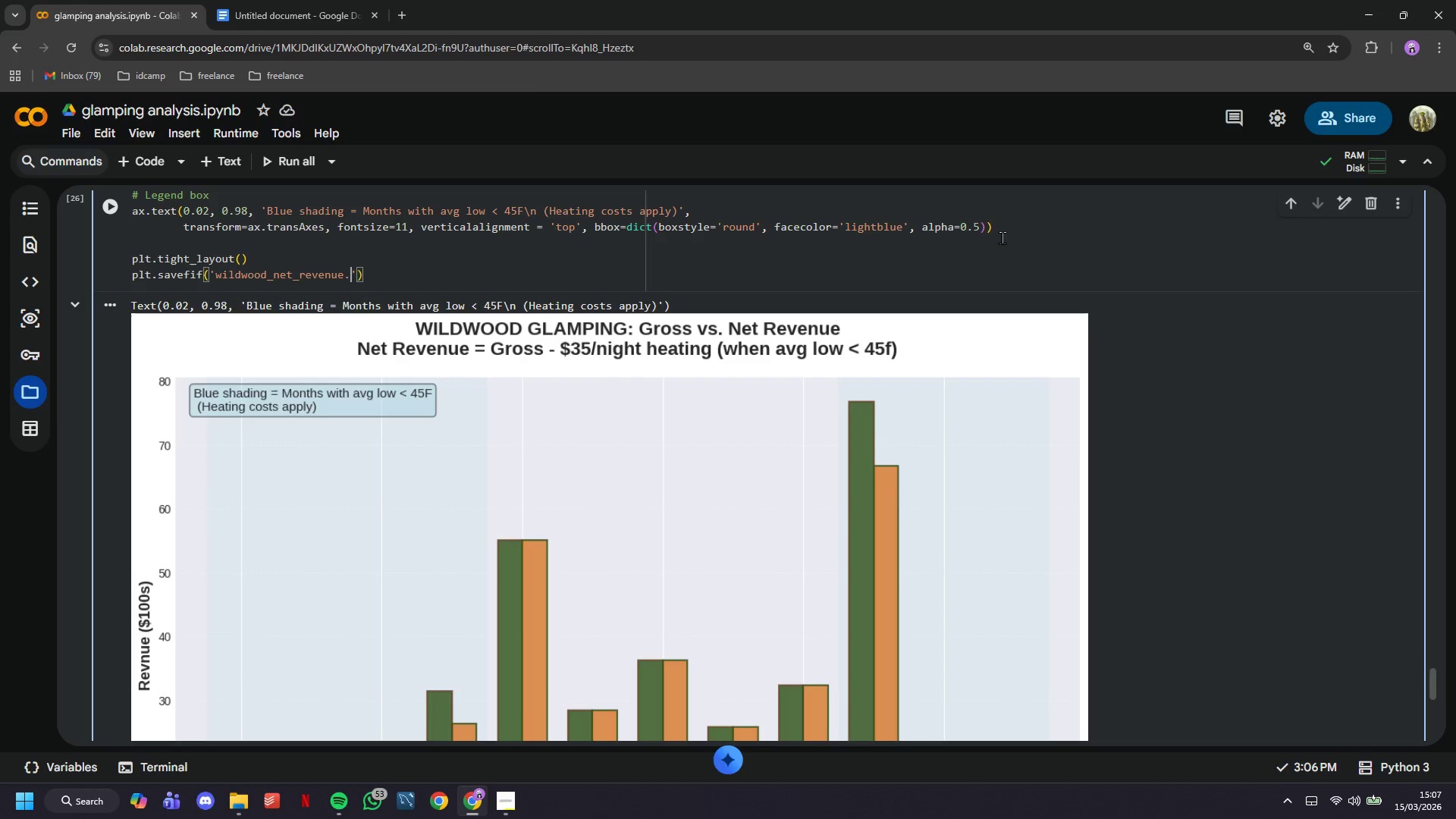 
key(ArrowRight)
 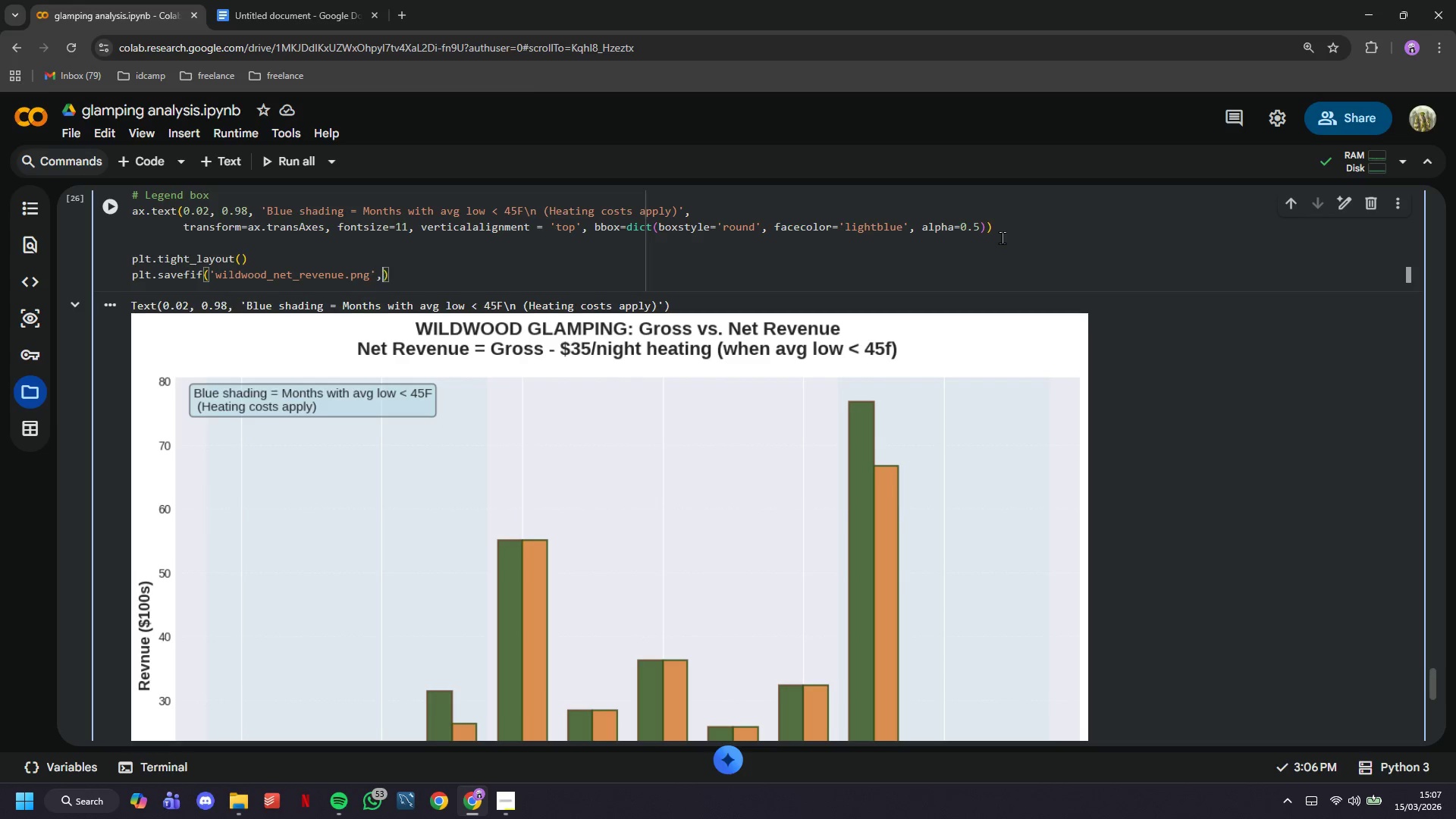 
type(, dpi=300, bbox_inches= 'tight)
 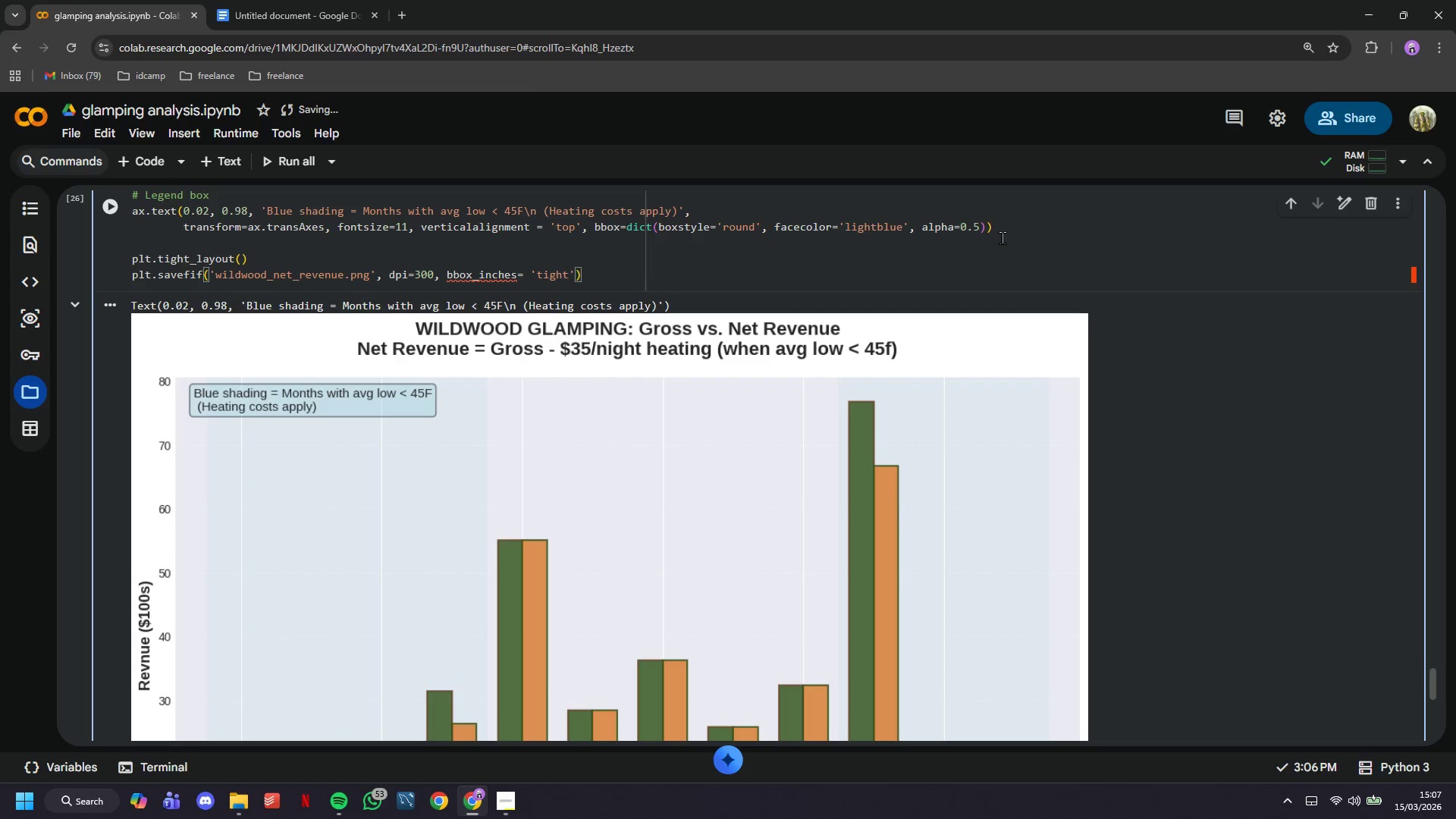 
key(ArrowRight)
 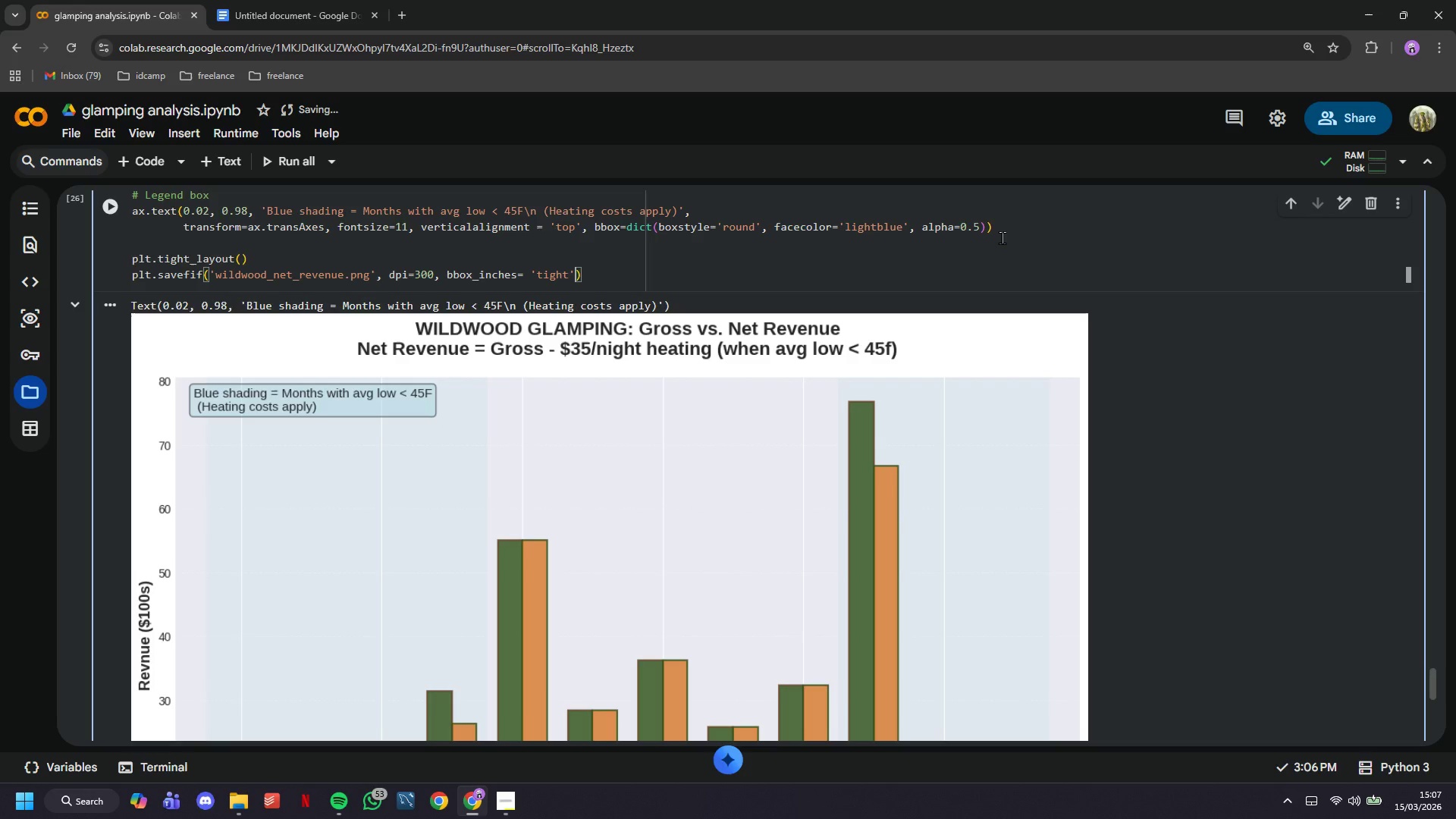 
type(, facecolor='white)
 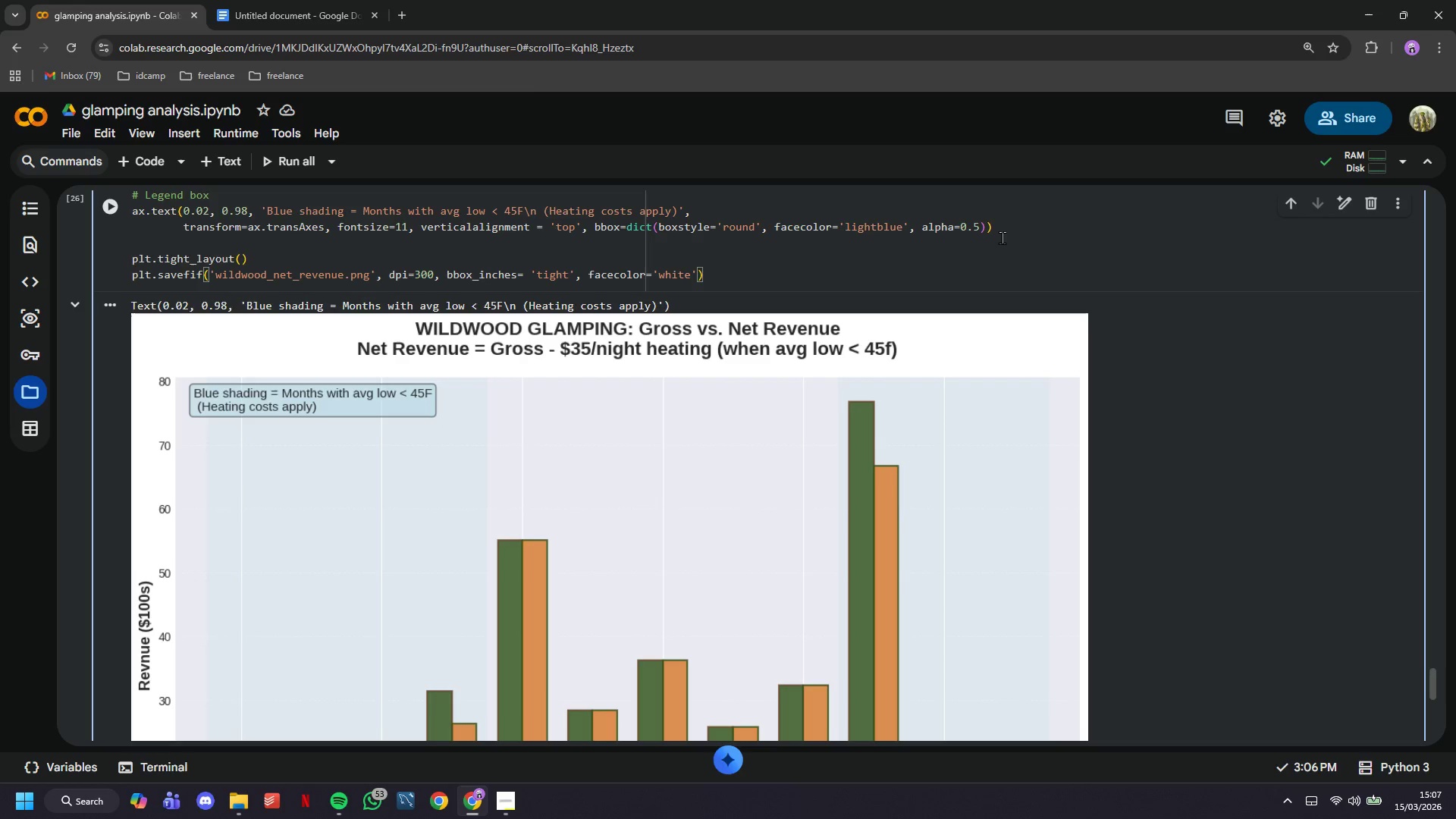 
key(ArrowRight)
 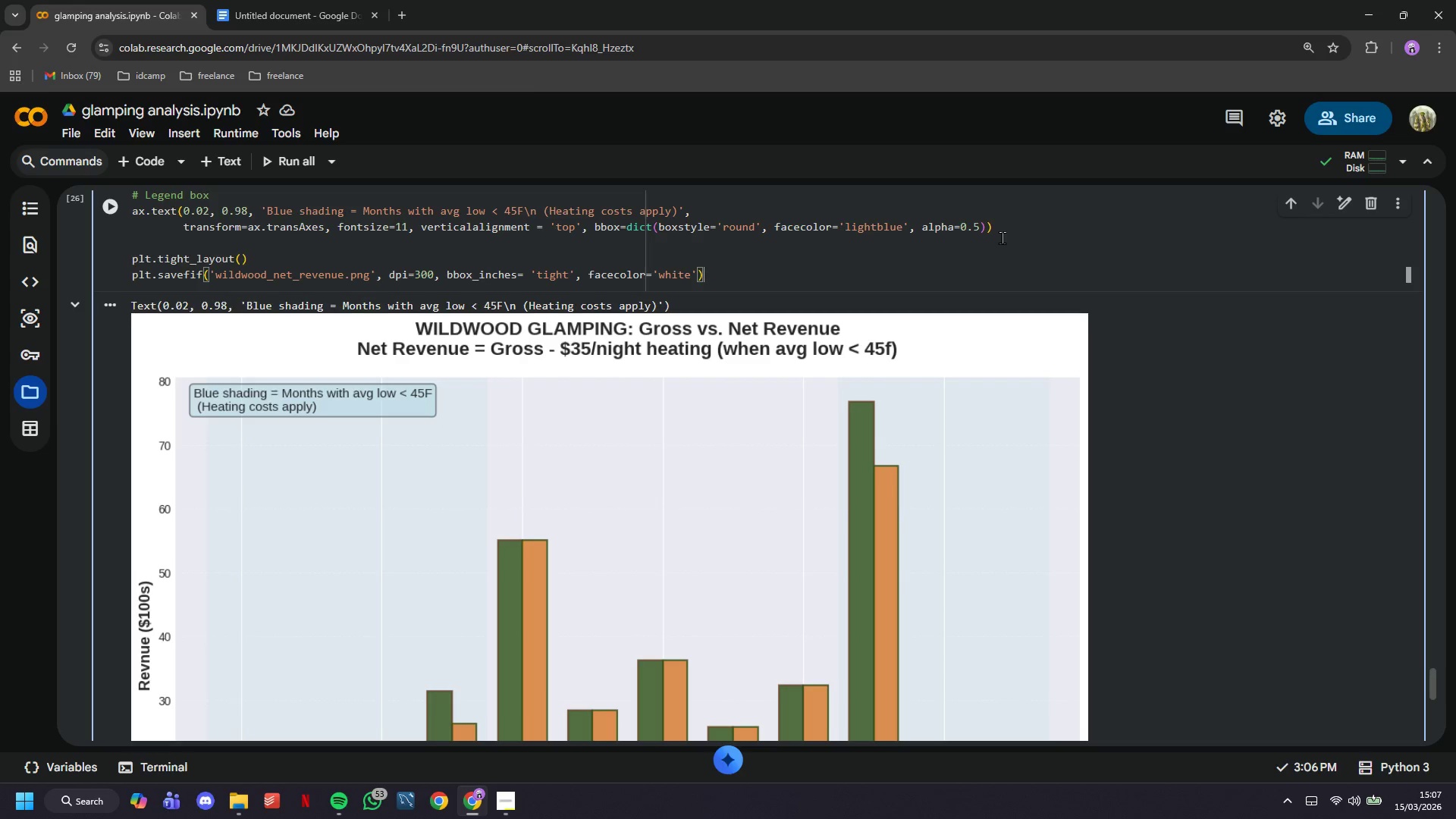 
key(ArrowRight)
 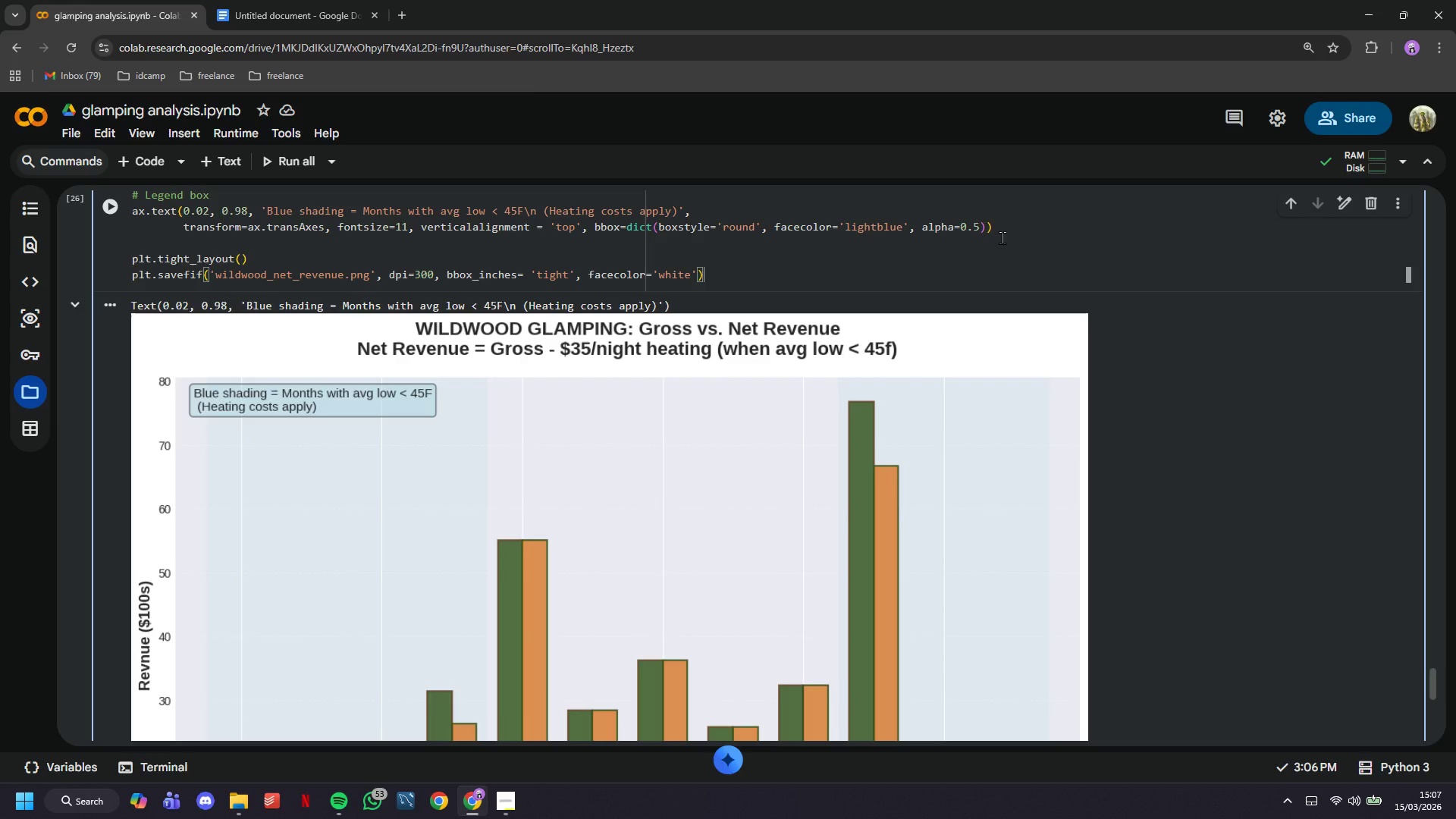 
key(Enter)
 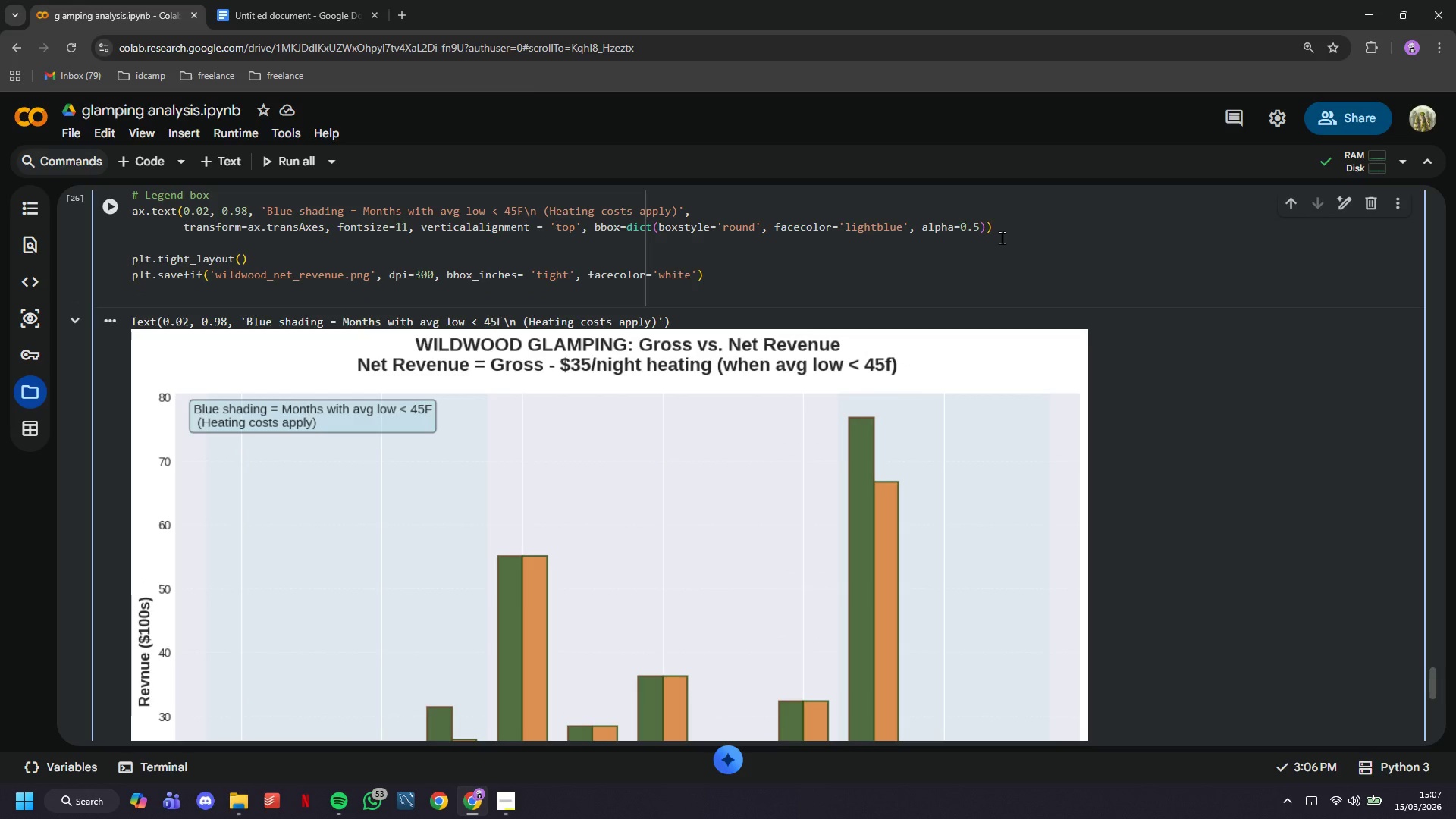 
type(plt.show()
 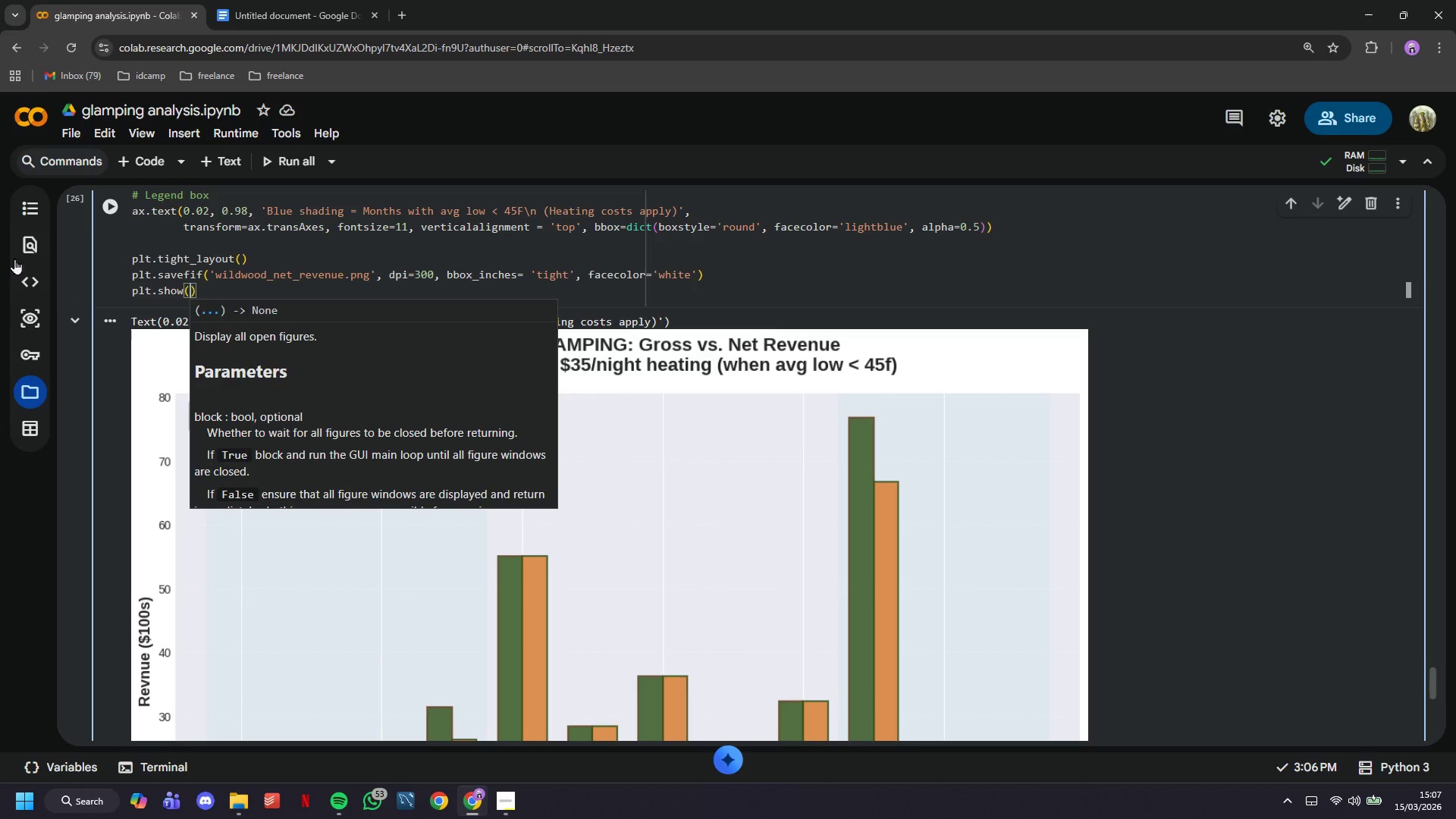 
left_click([108, 206])
 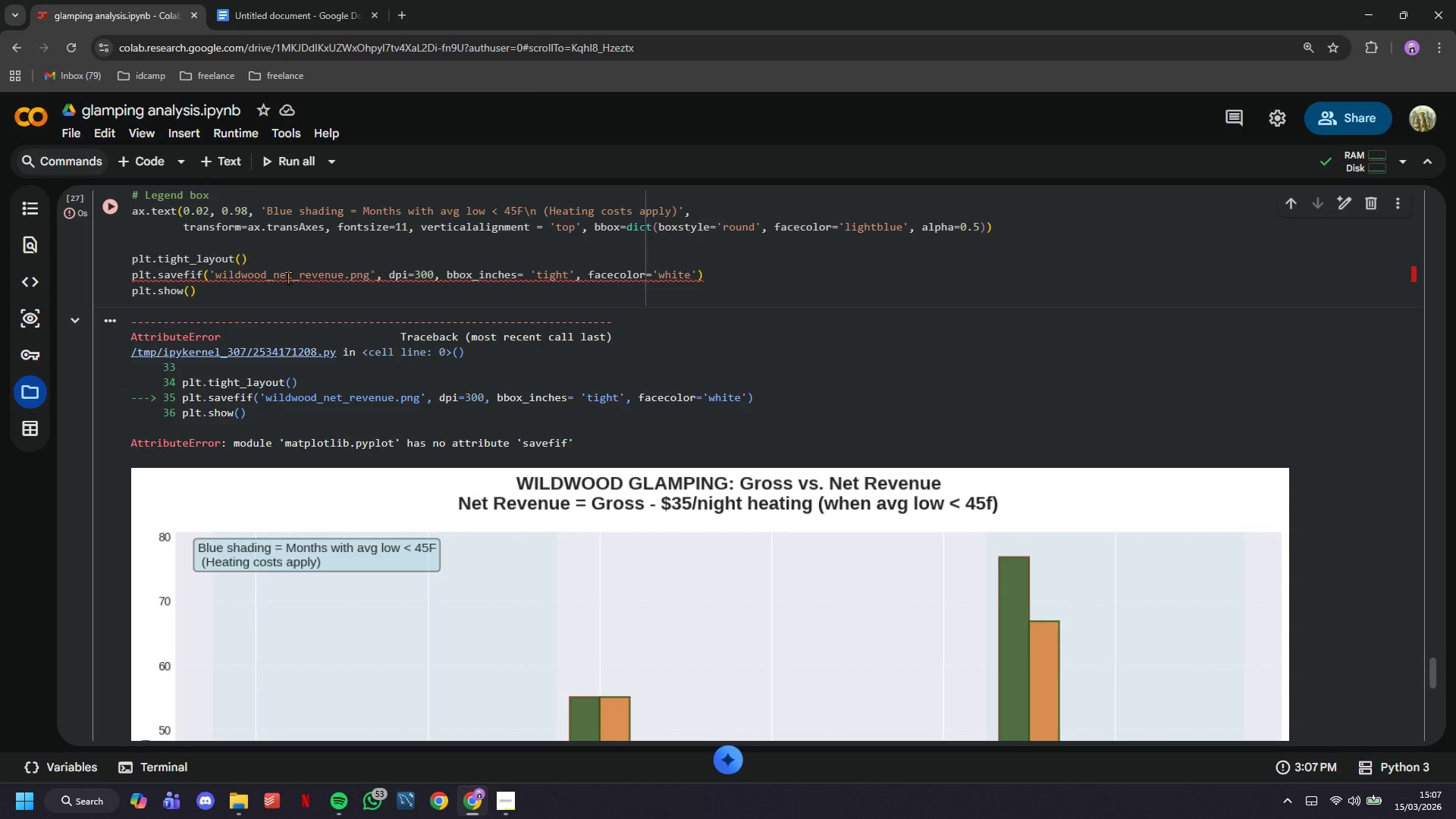 
left_click([206, 273])
 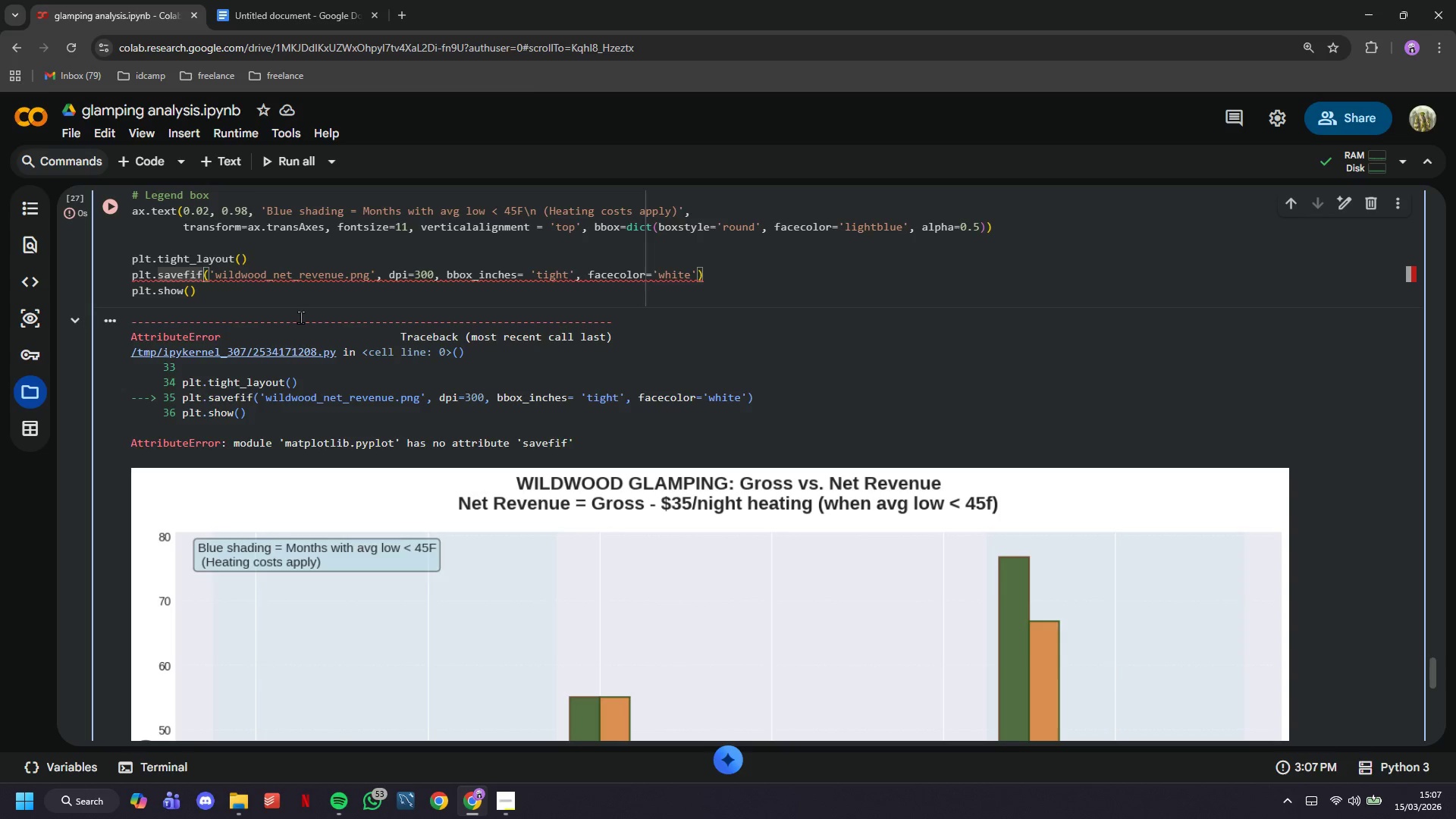 
key(Backspace)
 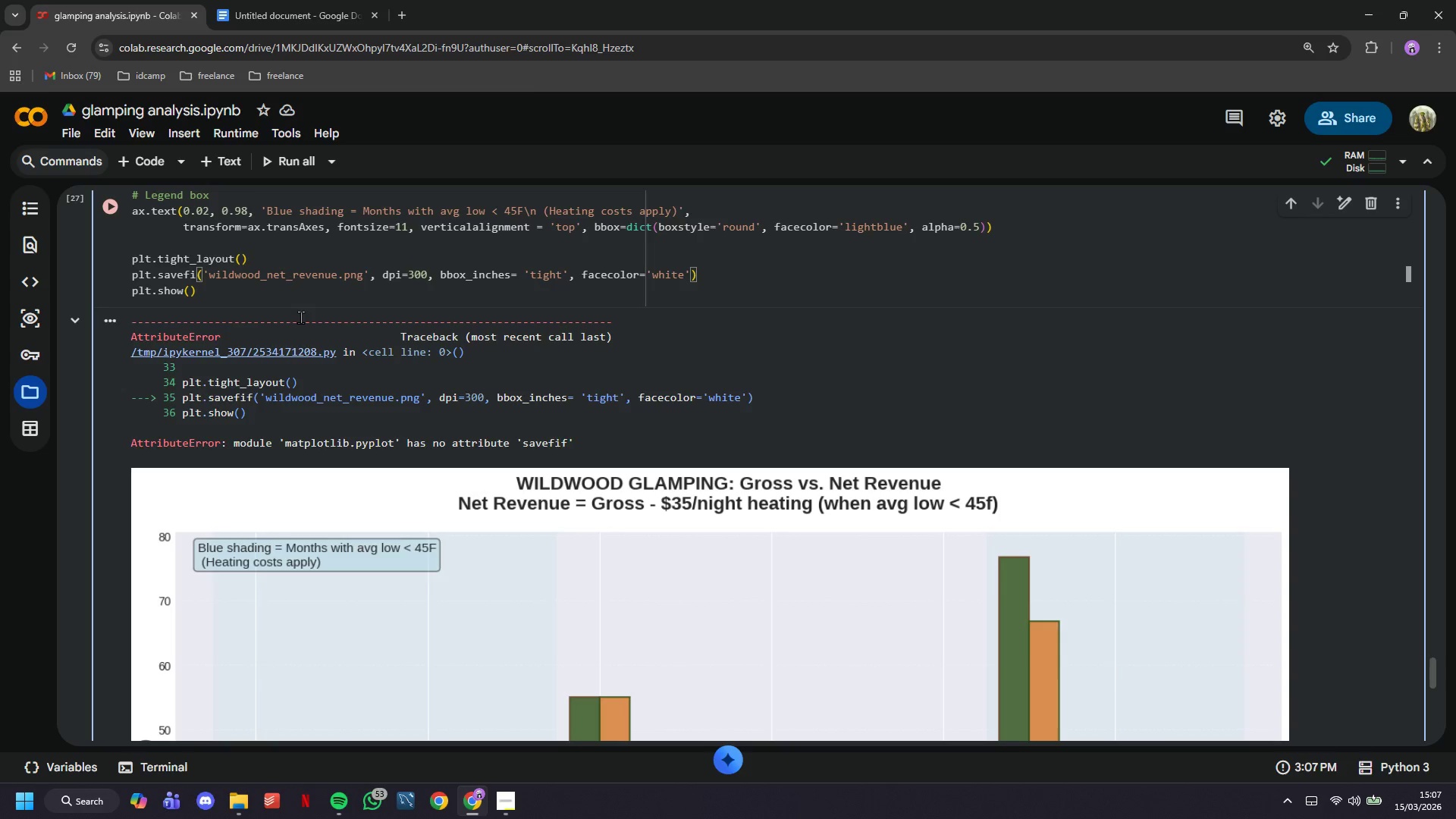 
key(G)
 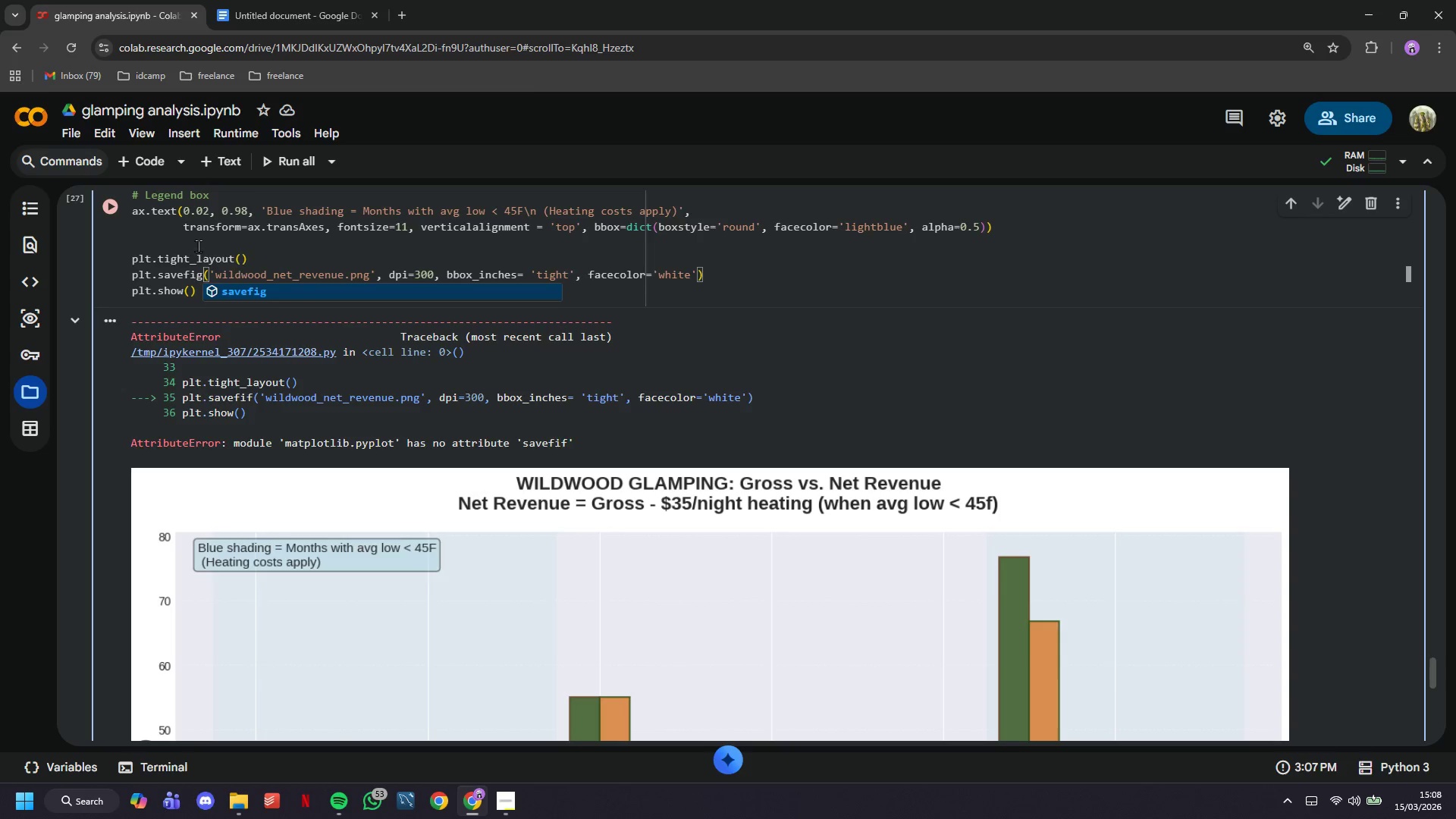 
left_click([112, 215])
 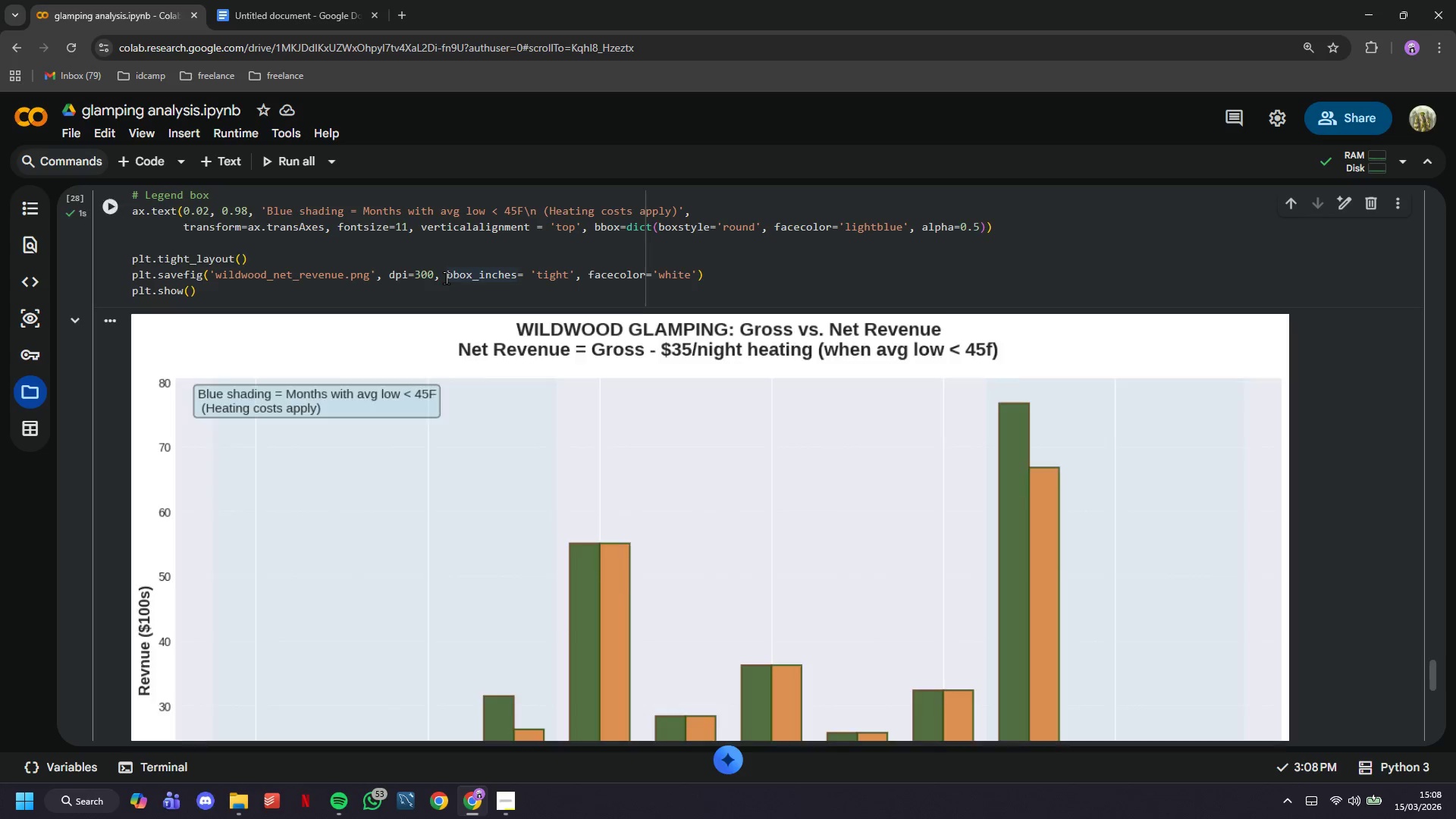 
scroll: coordinate [554, 369], scroll_direction: down, amount: 3.0
 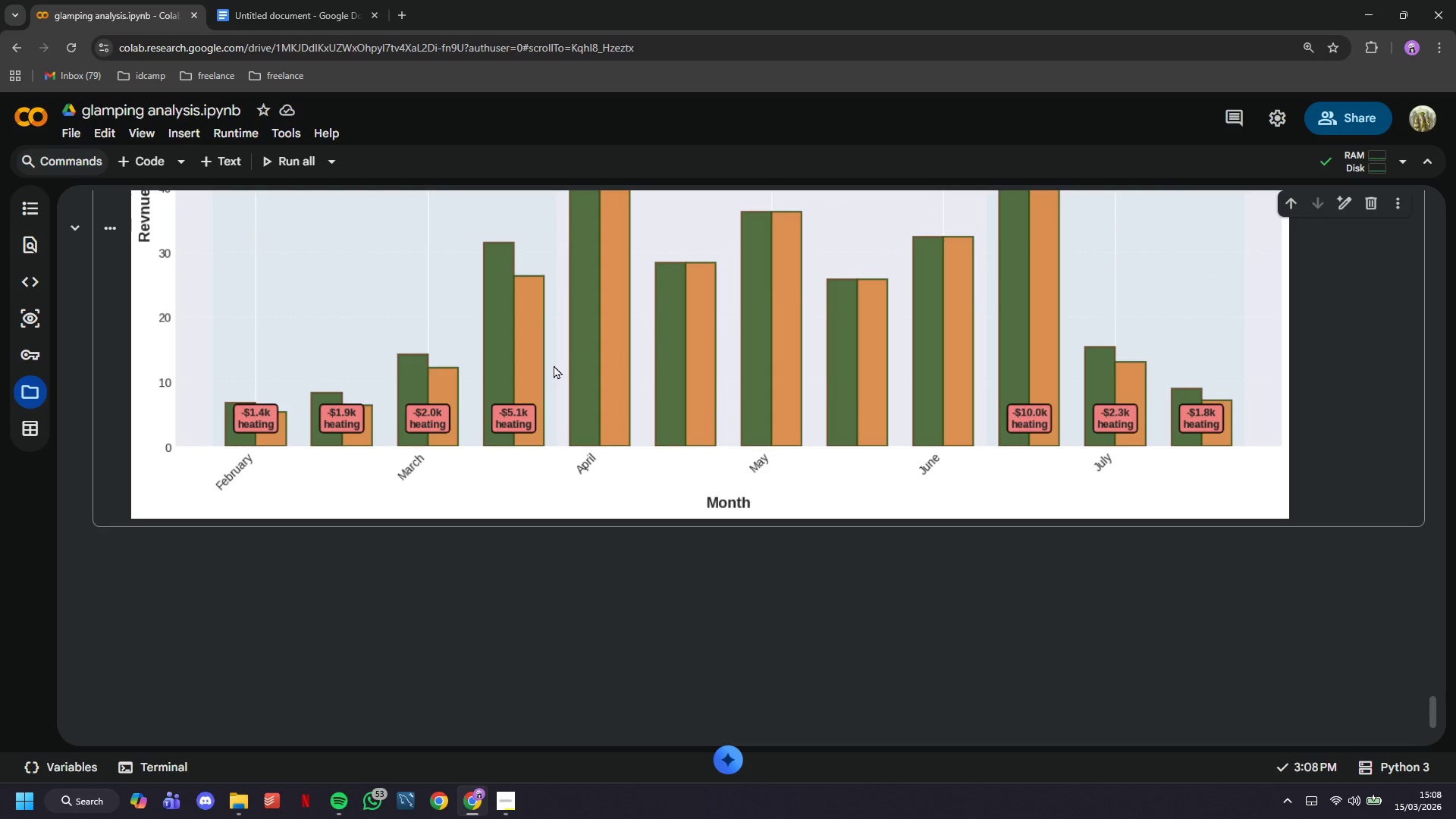 
wait(9.08)
 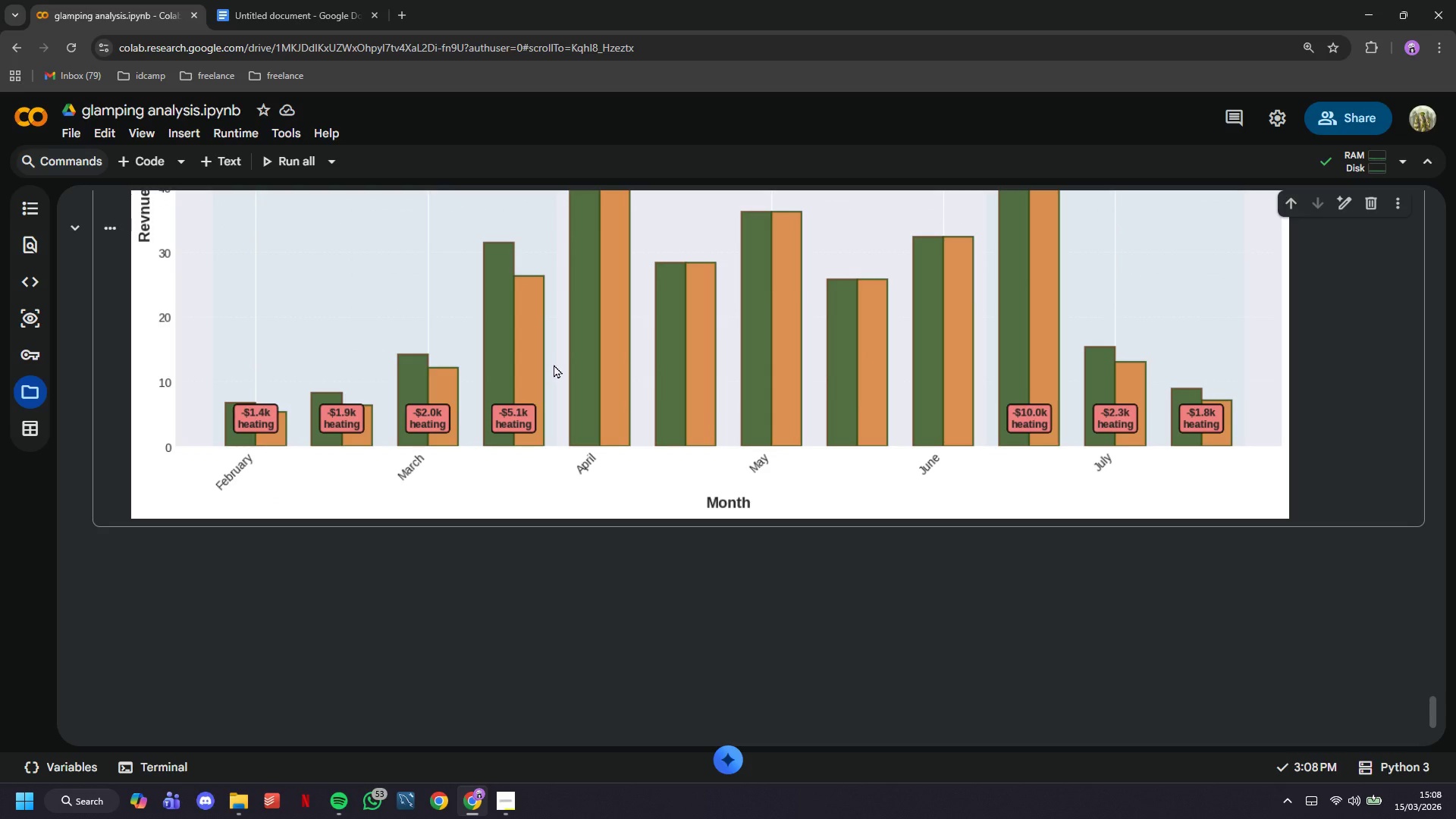 
type(## 7. Visualization 4 : Temperature Threshold Profitabo)
key(Backspace)
type(ility)
 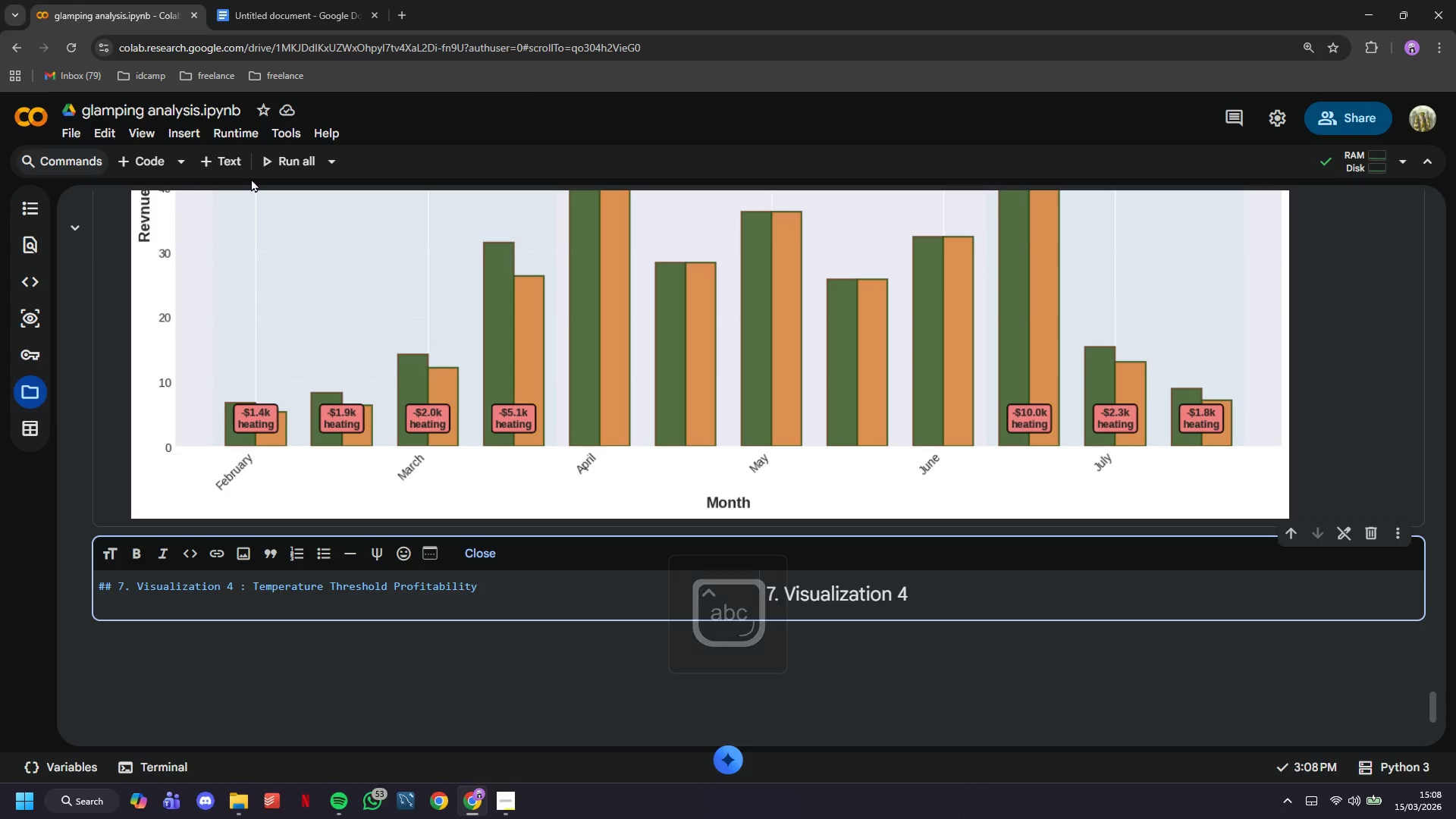 
left_click([138, 166])
 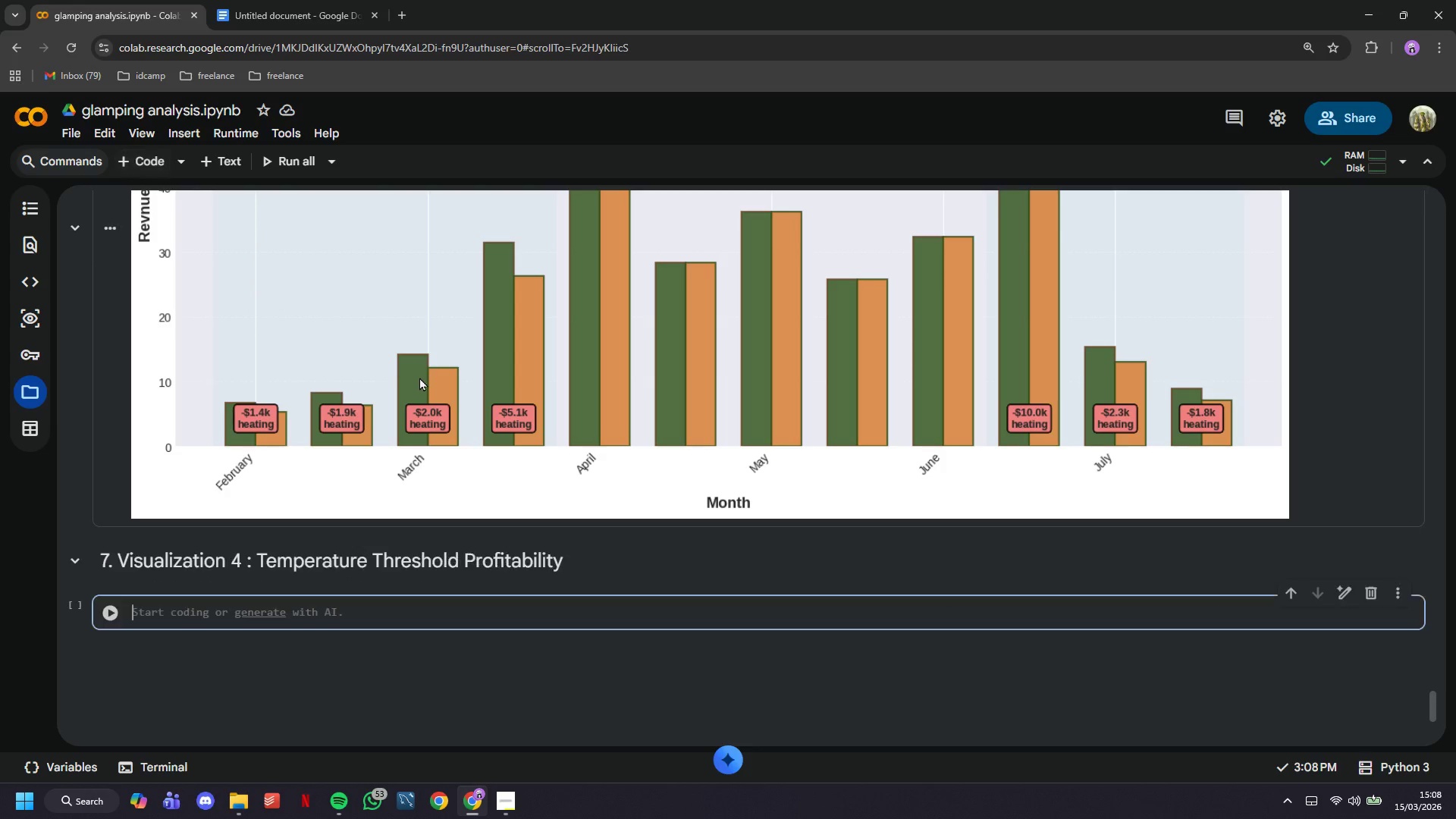 
scroll: coordinate [419, 377], scroll_direction: down, amount: 2.0
 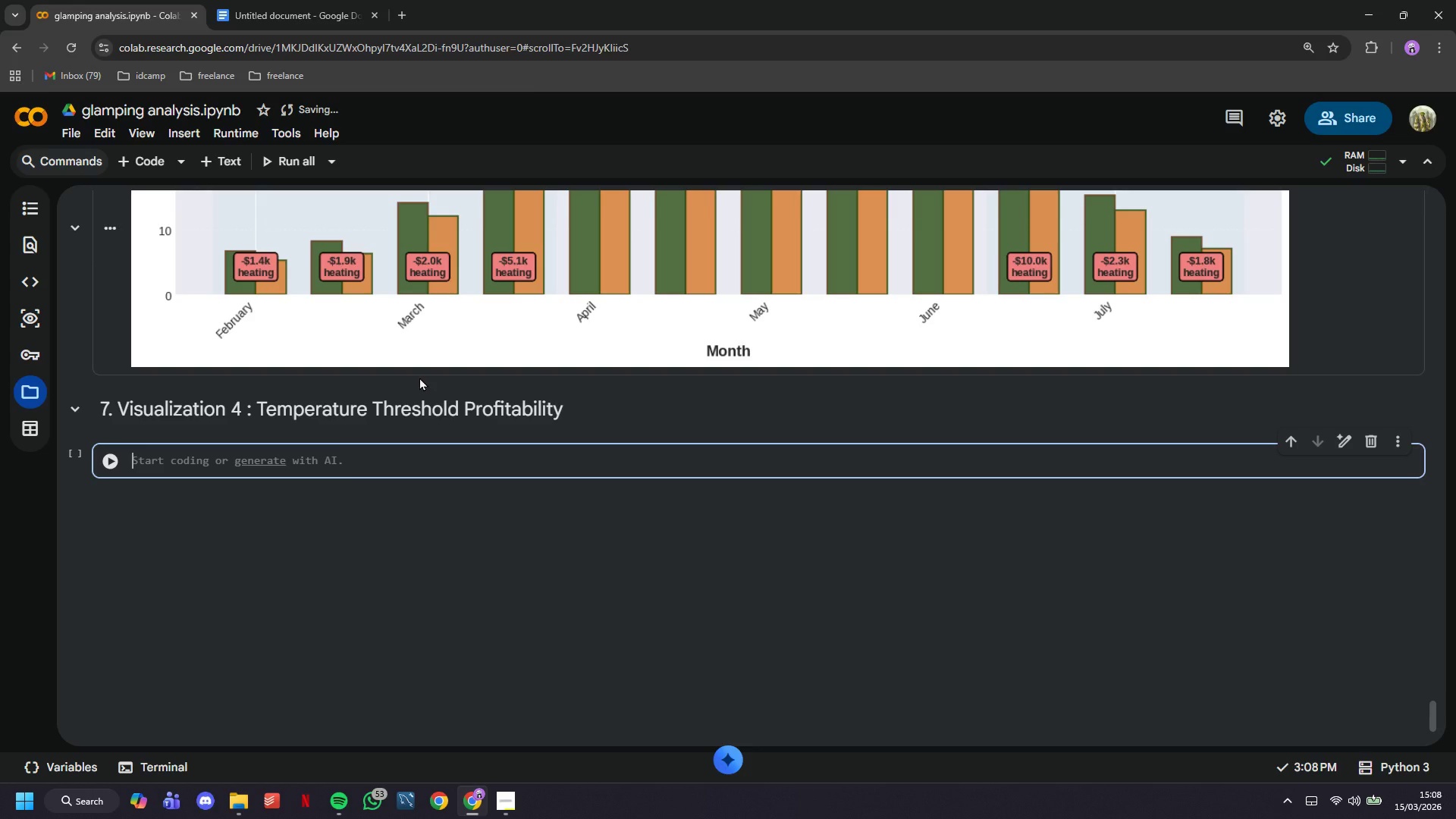 
wait(26.21)
 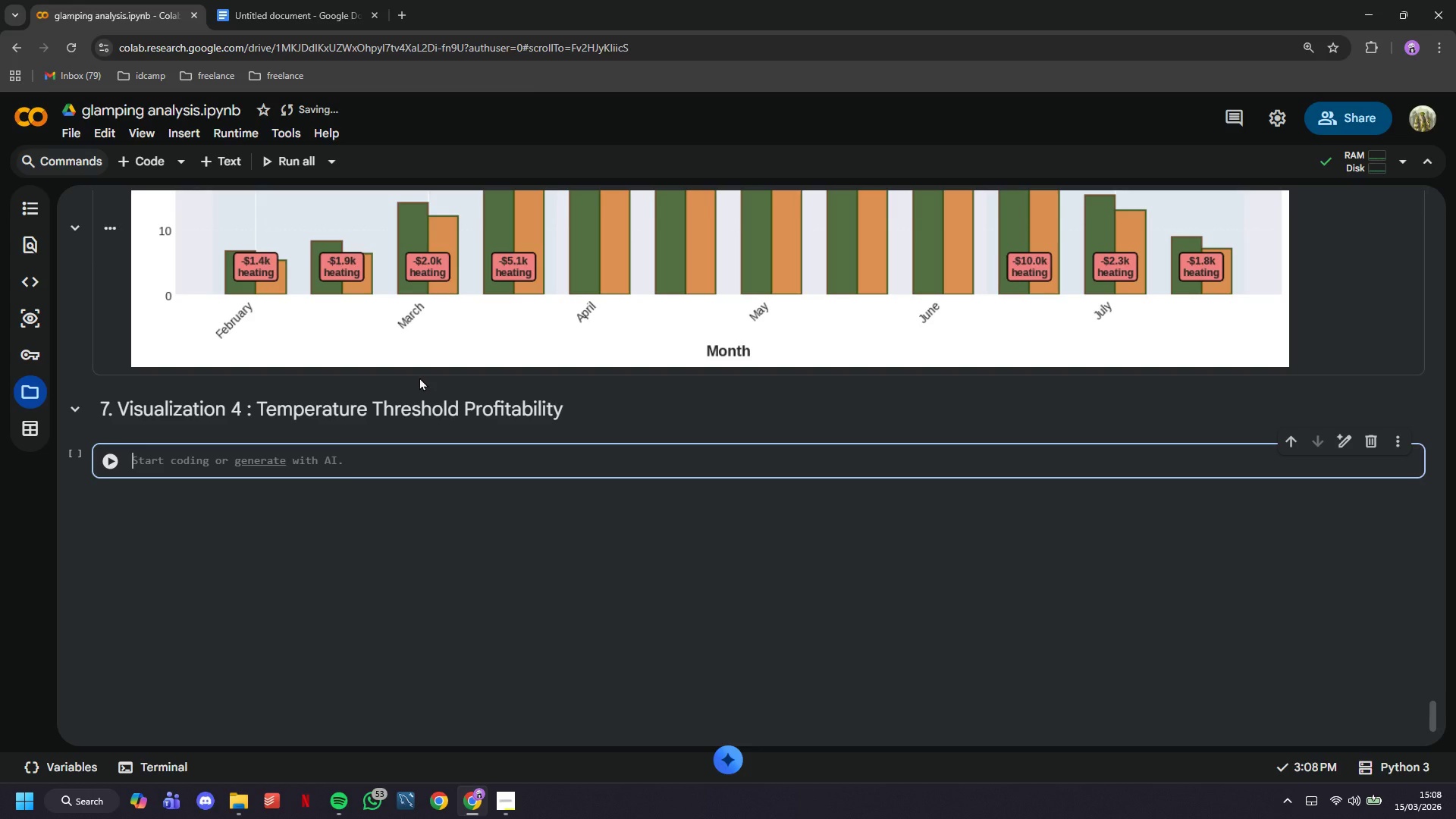 
type(# Create temperature bin)
 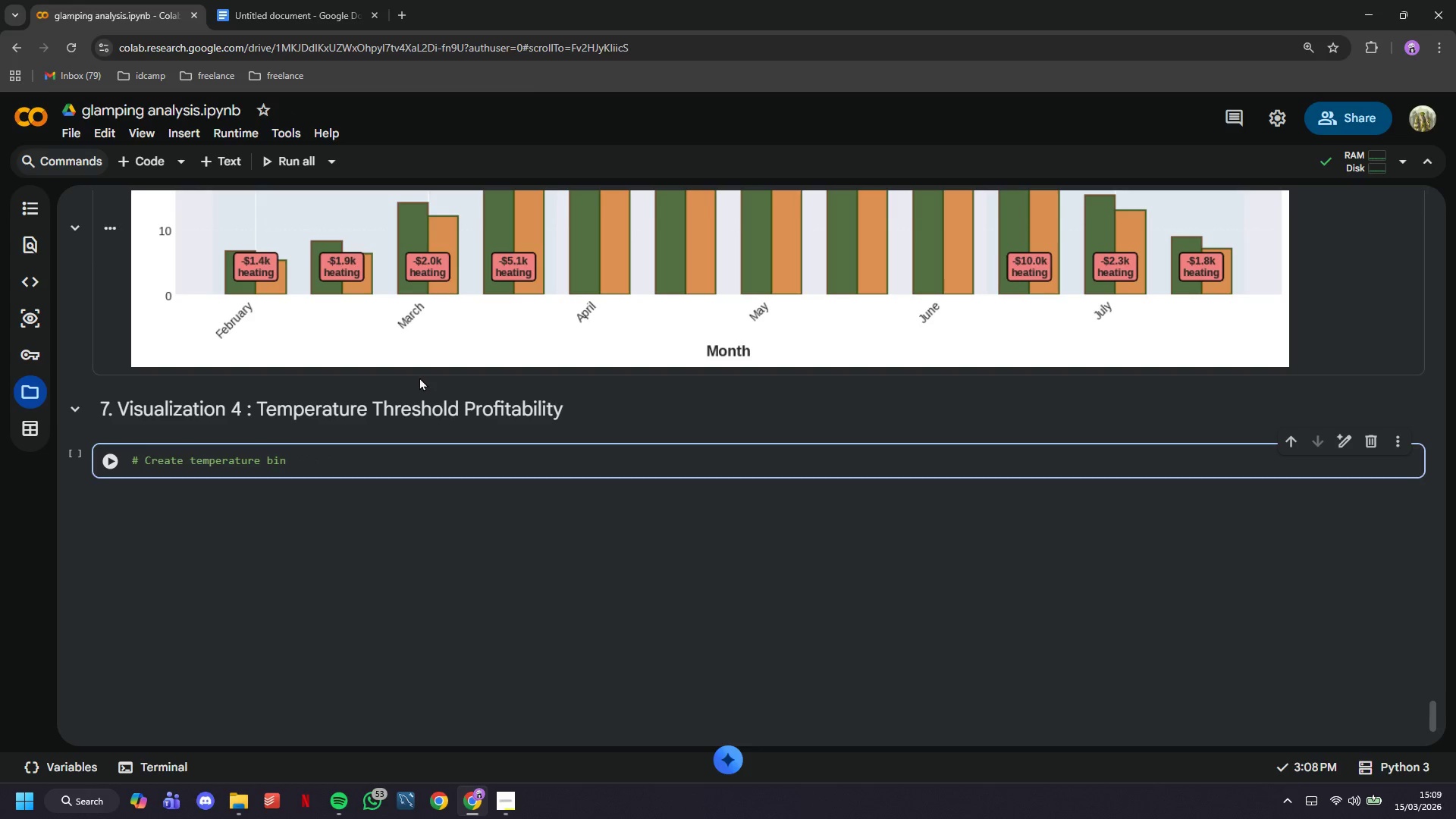 
key(Enter)
 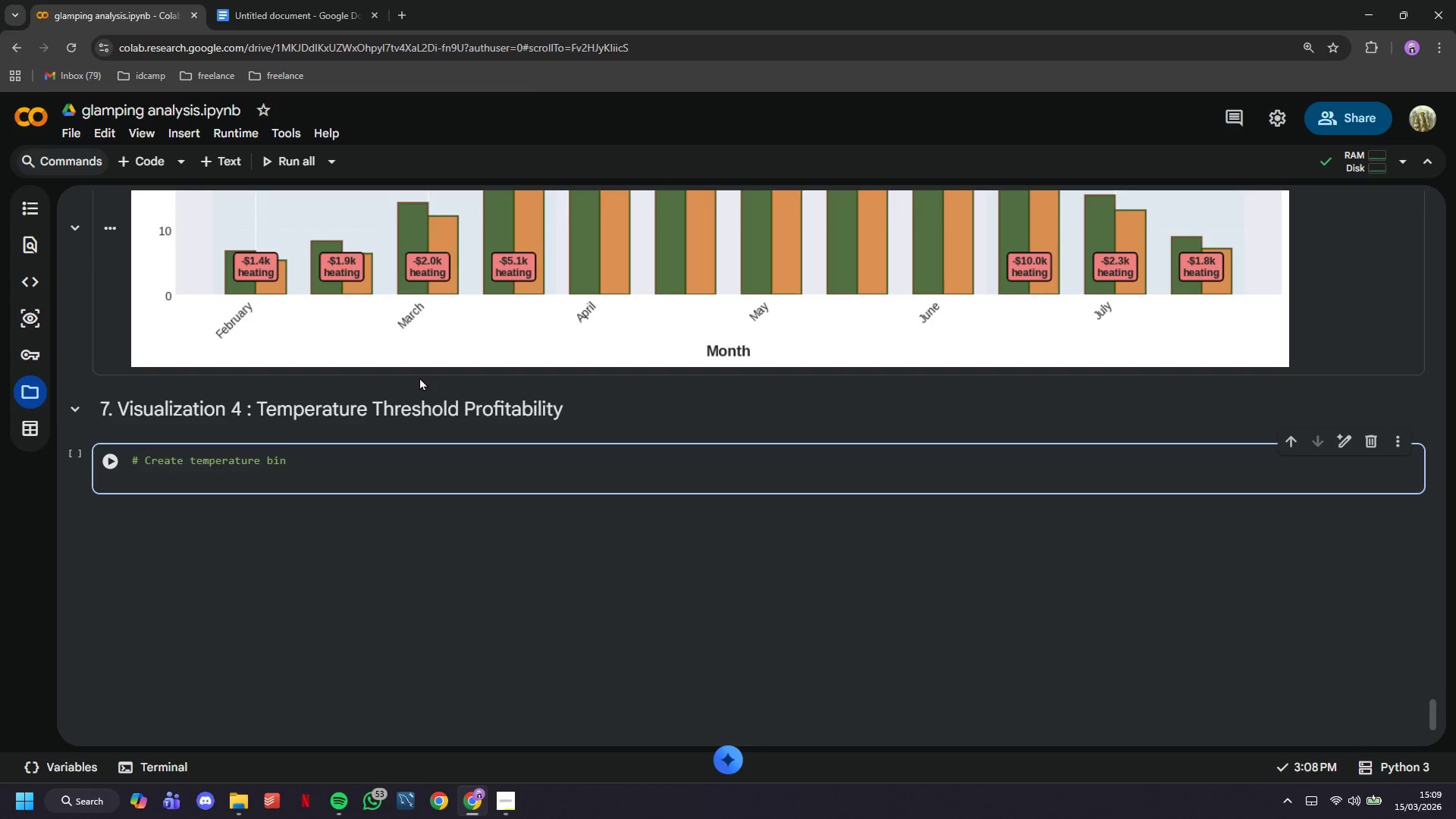 
key(Backspace)
 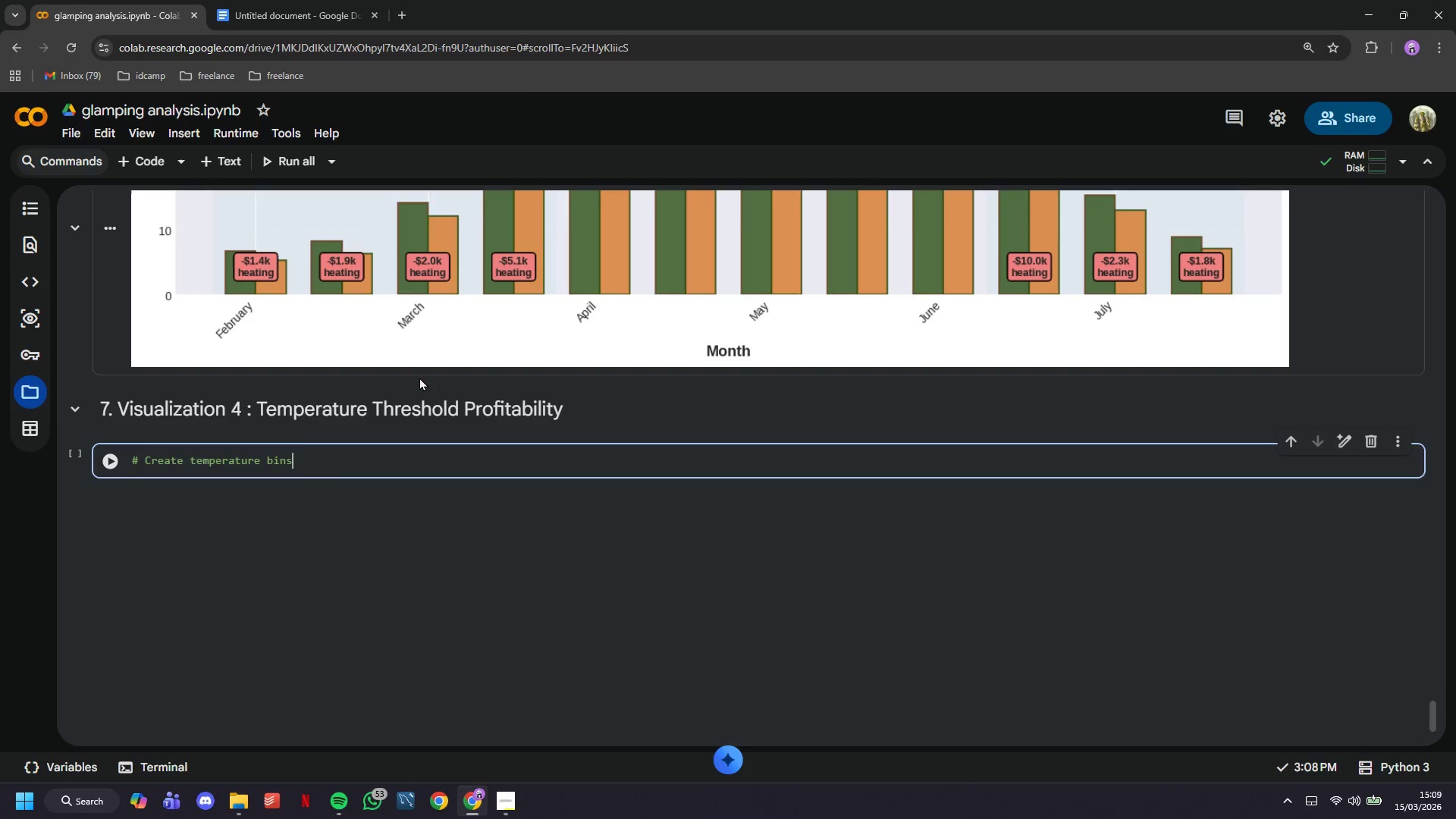 
key(S)
 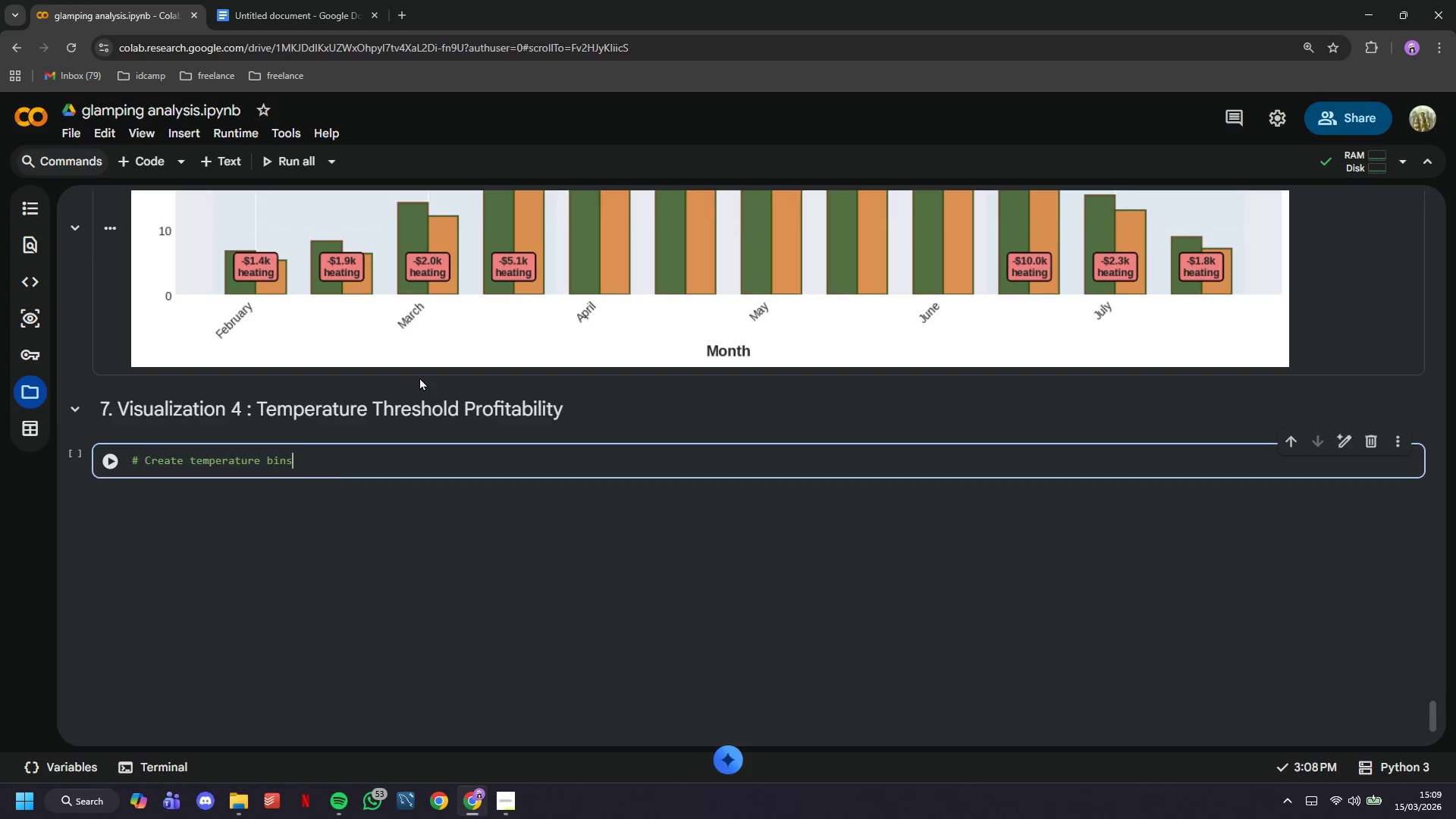 
key(Enter)
 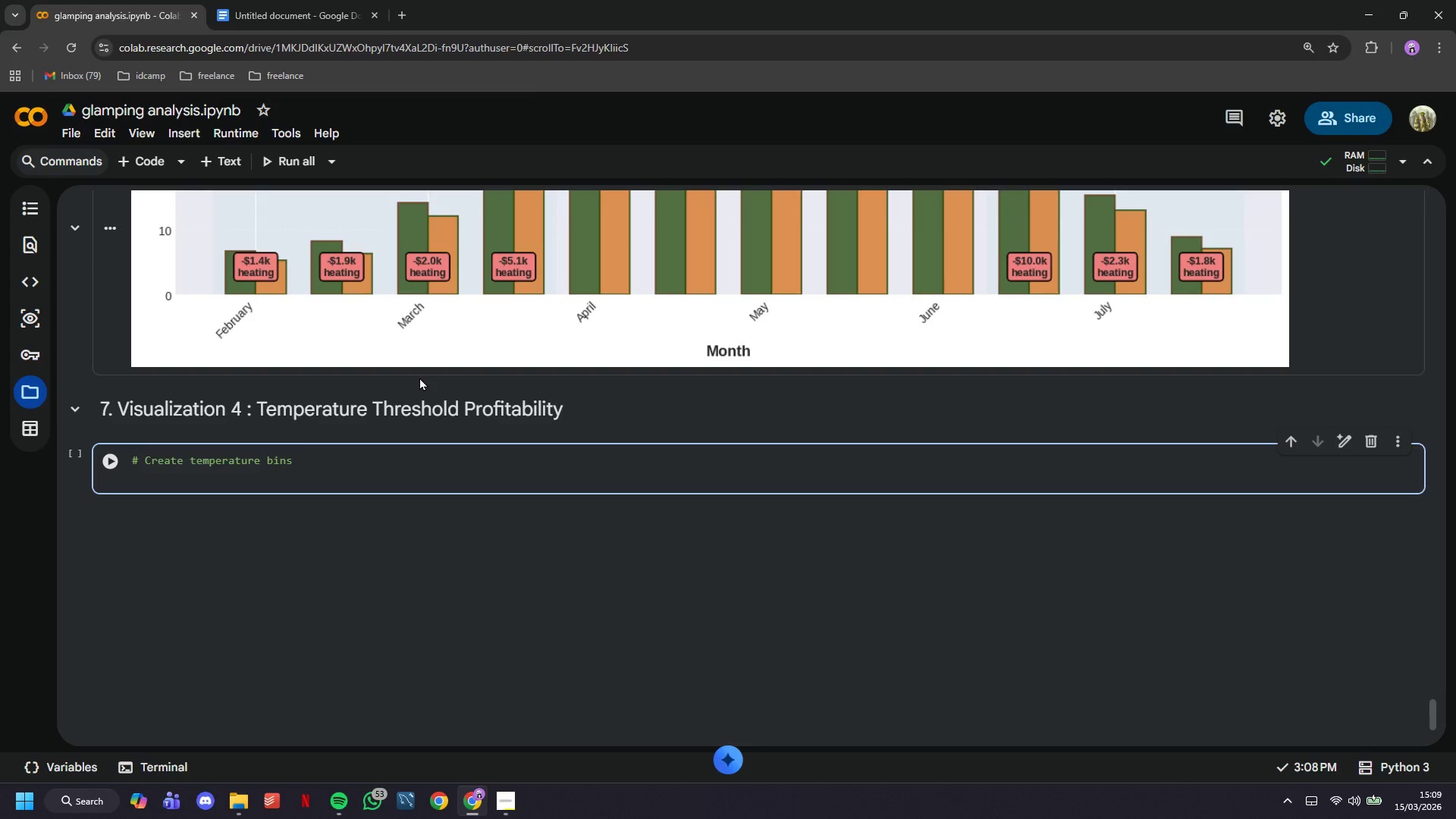 
type(temp_bins = [0, 35, 40, 45, 50, 55, 60, 100)
 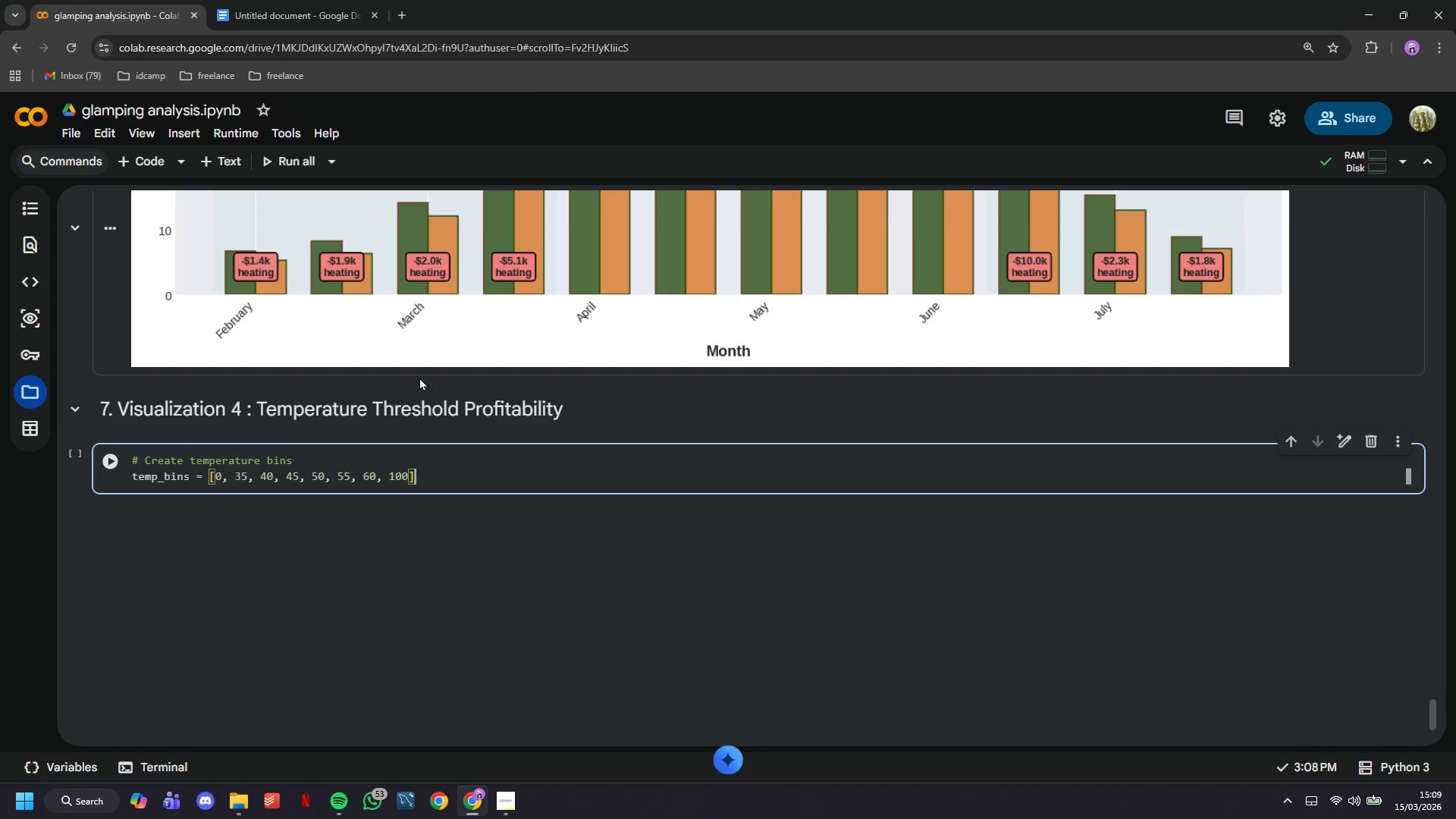 
key(ArrowRight)
 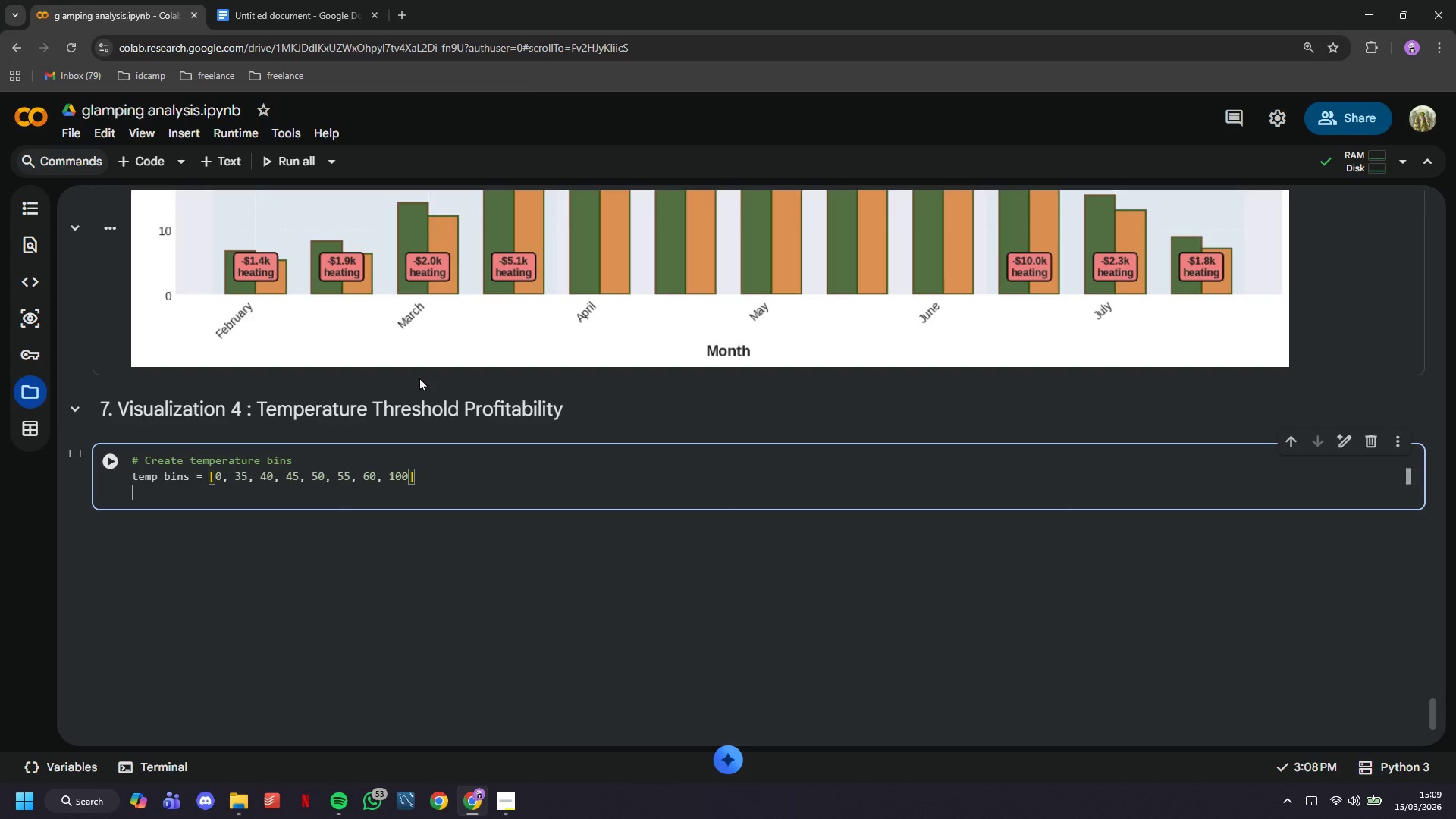 
key(Enter)
 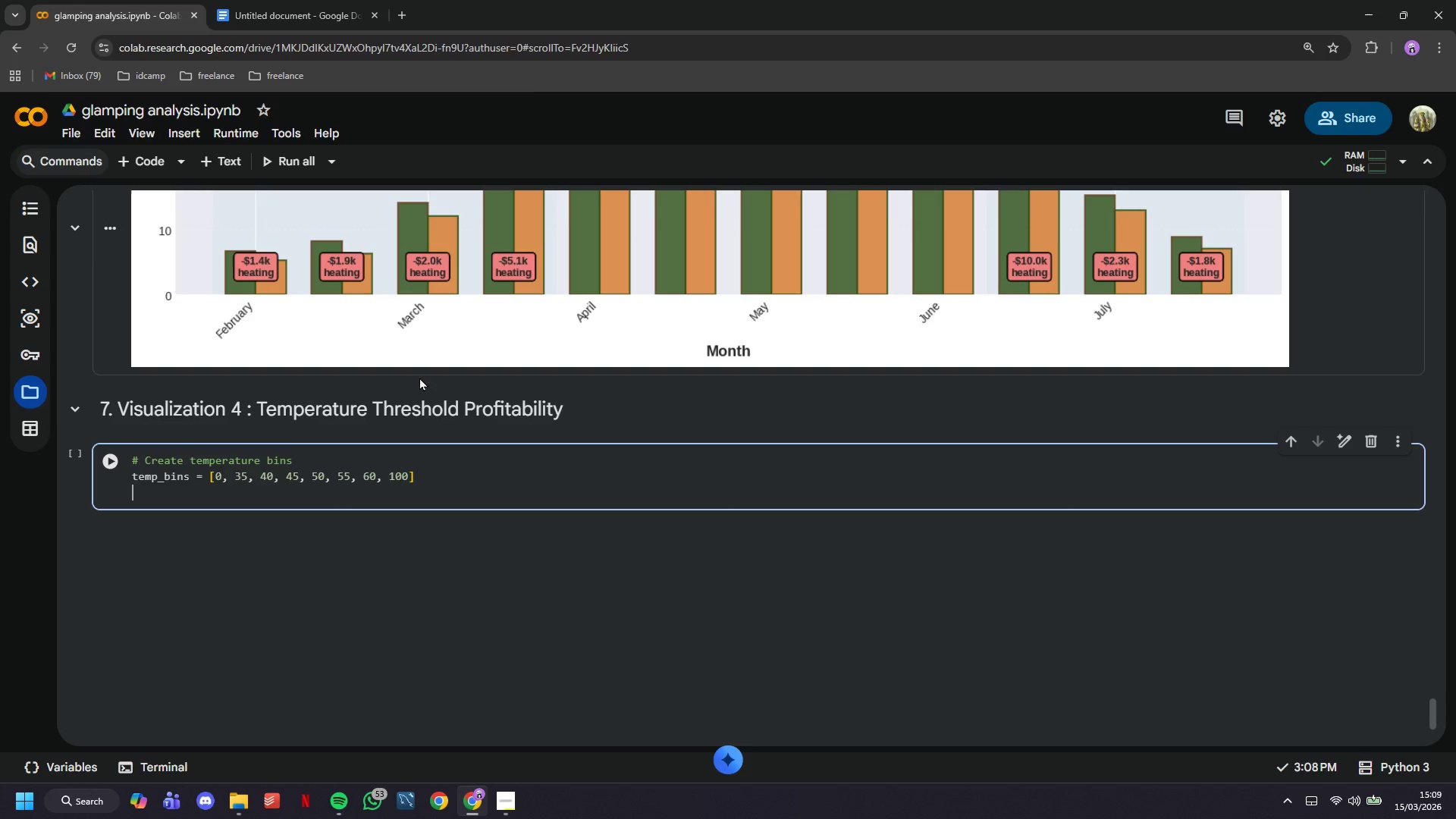 
type(temp_labels )
key(Backspace)
key(Backspace)
type(= ['35F)
 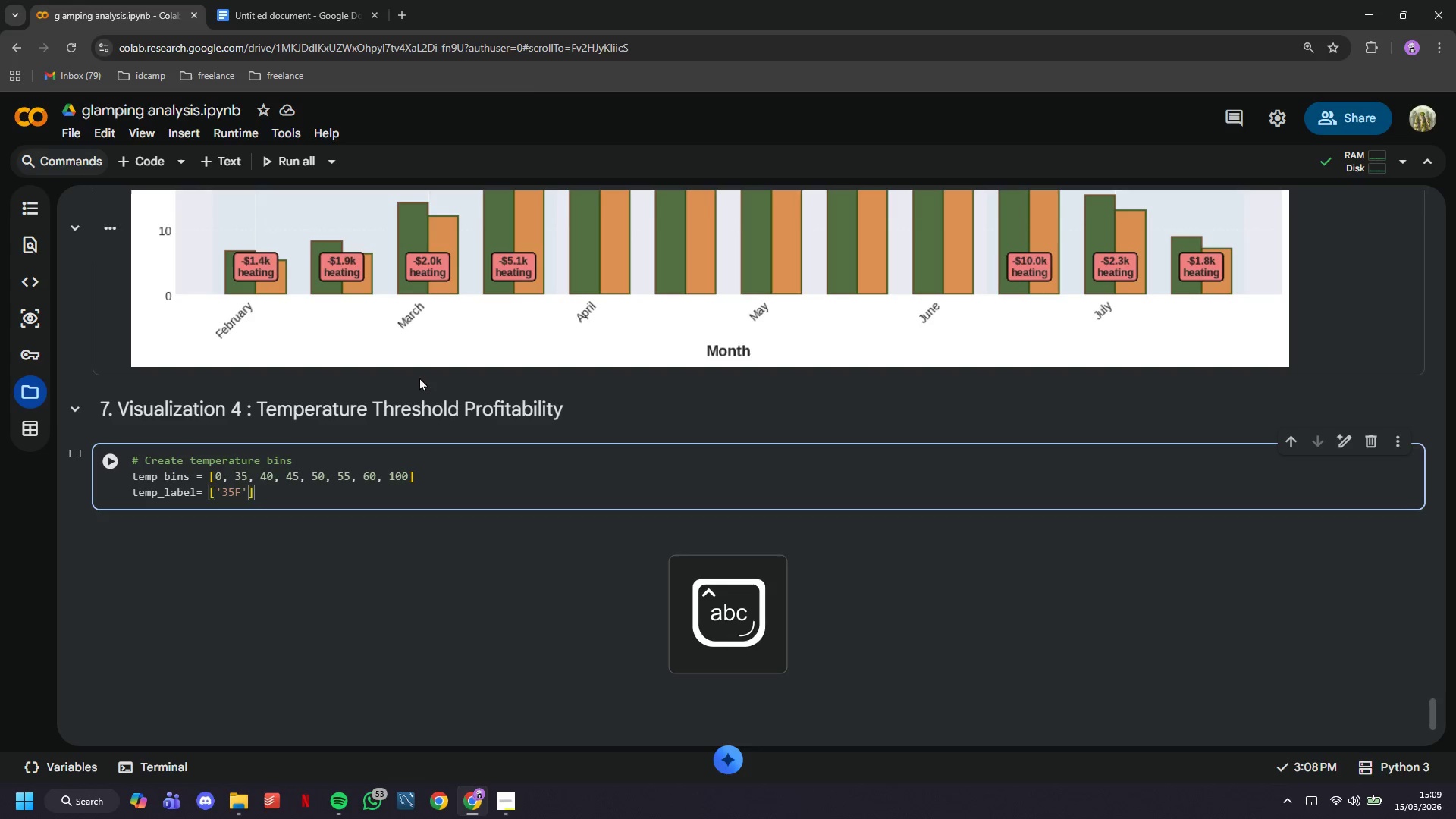 
key(ArrowRight)
 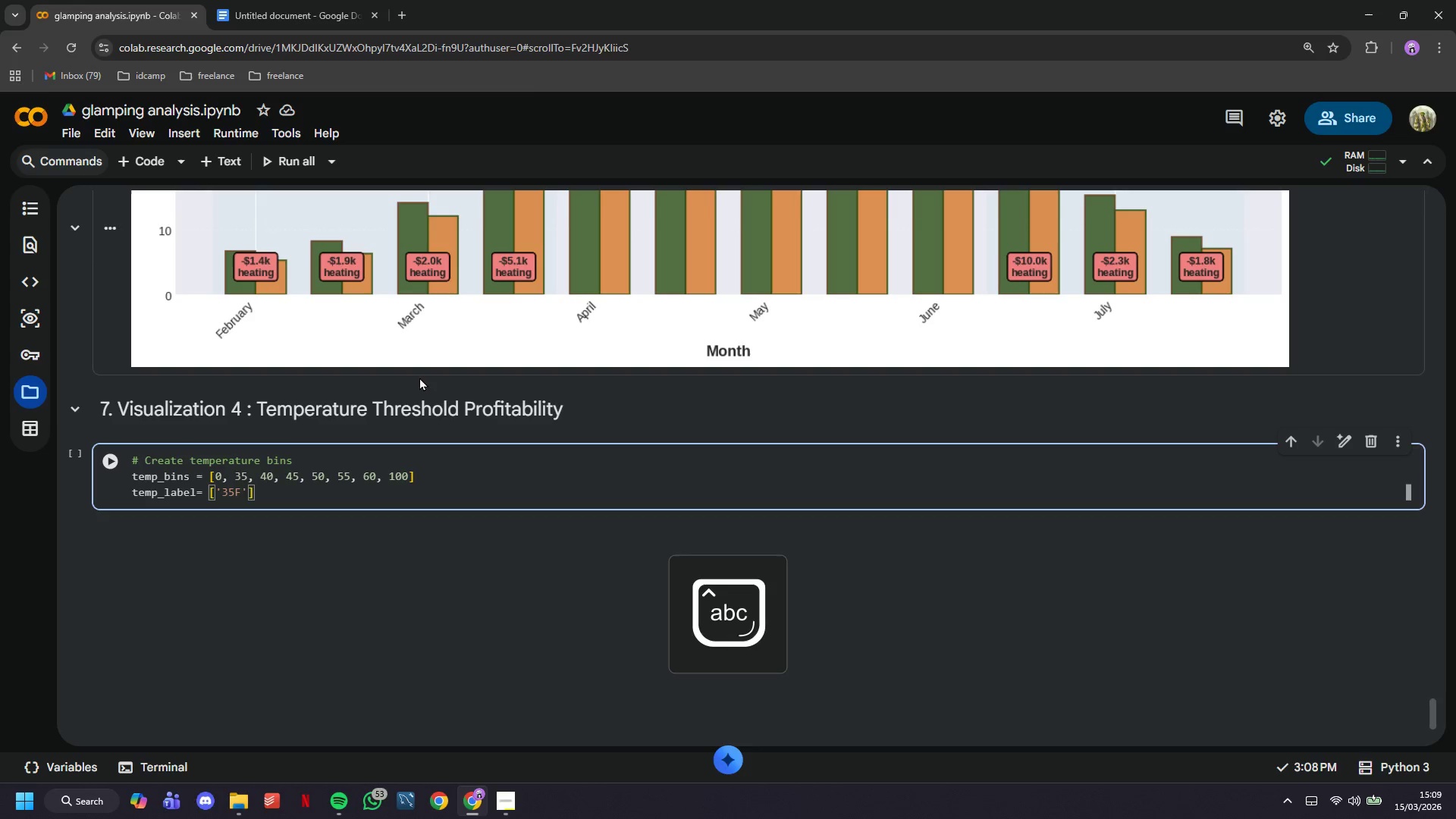 
type(, '35-40F)
 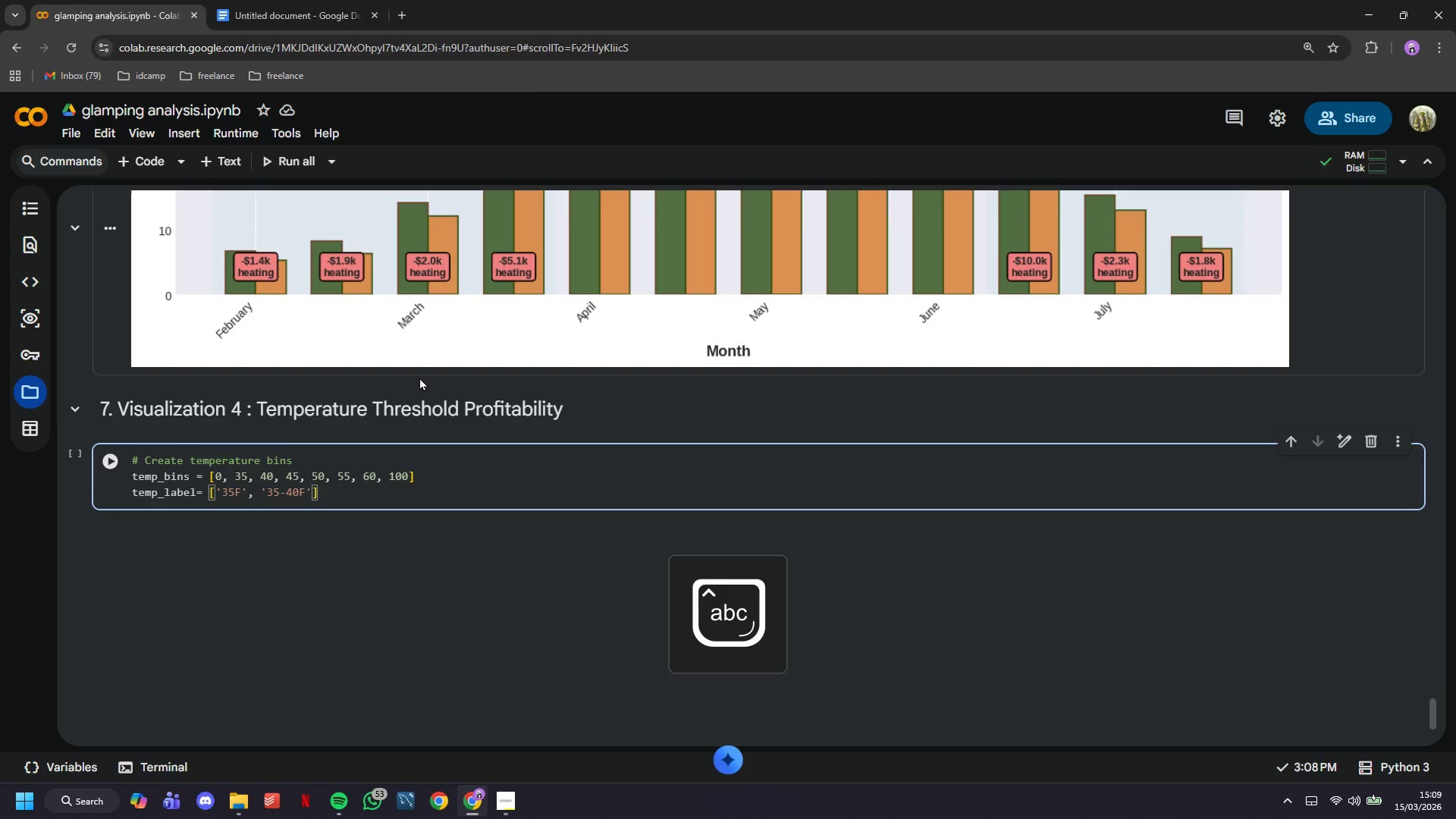 
key(ArrowRight)
 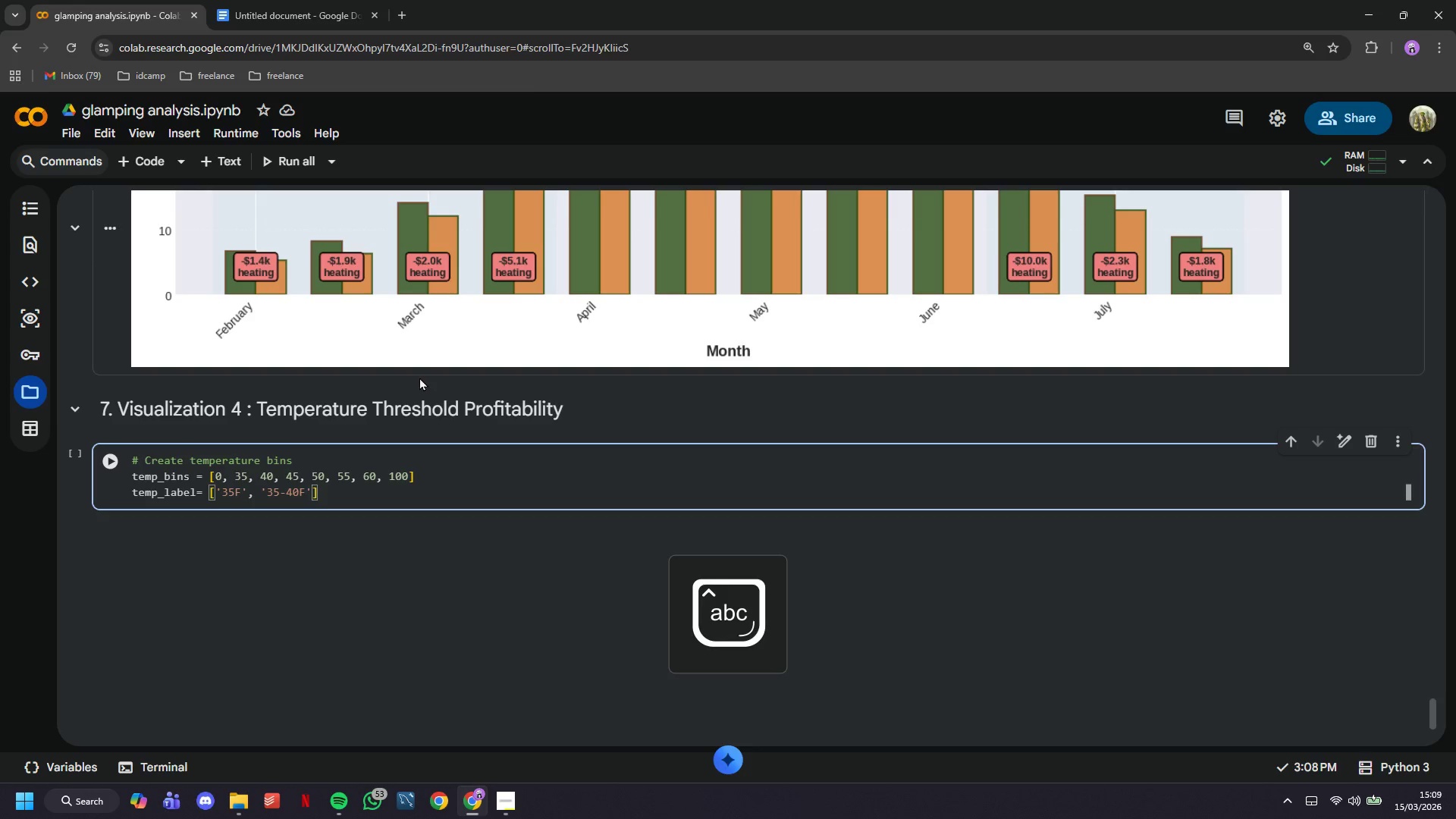 
type(, '40-45F)
 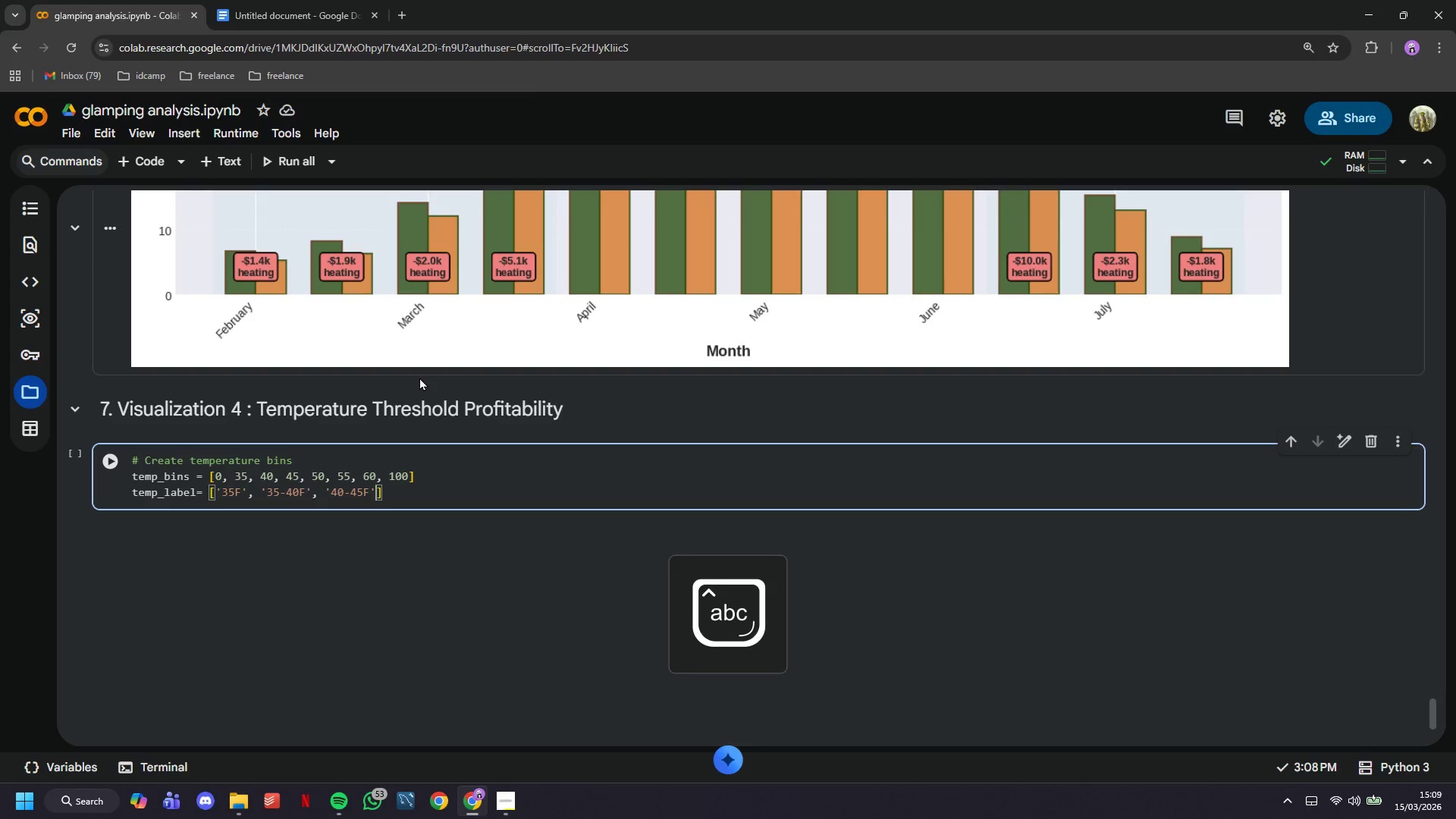 
key(ArrowRight)
 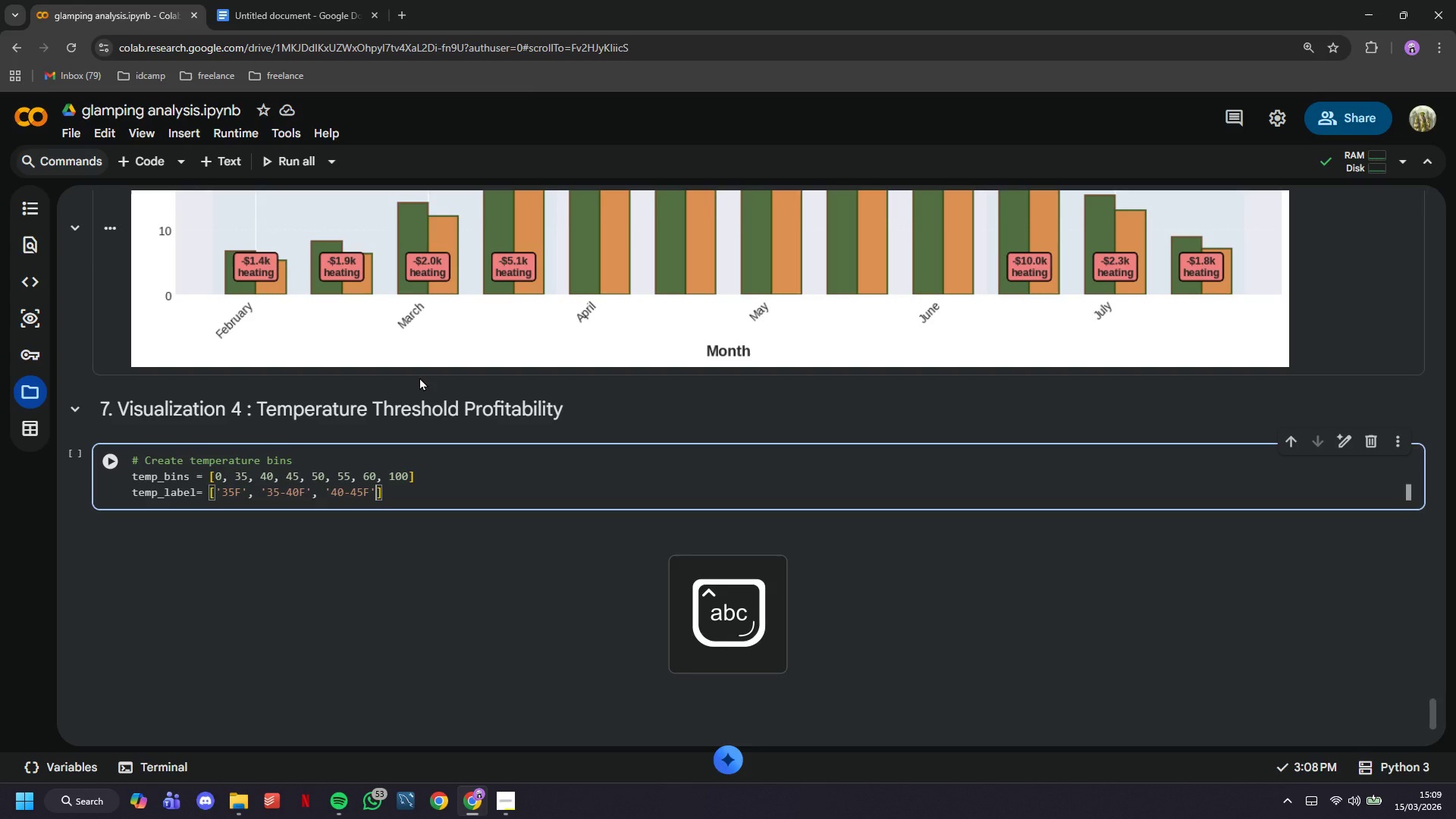 
type(, '45-50F)
 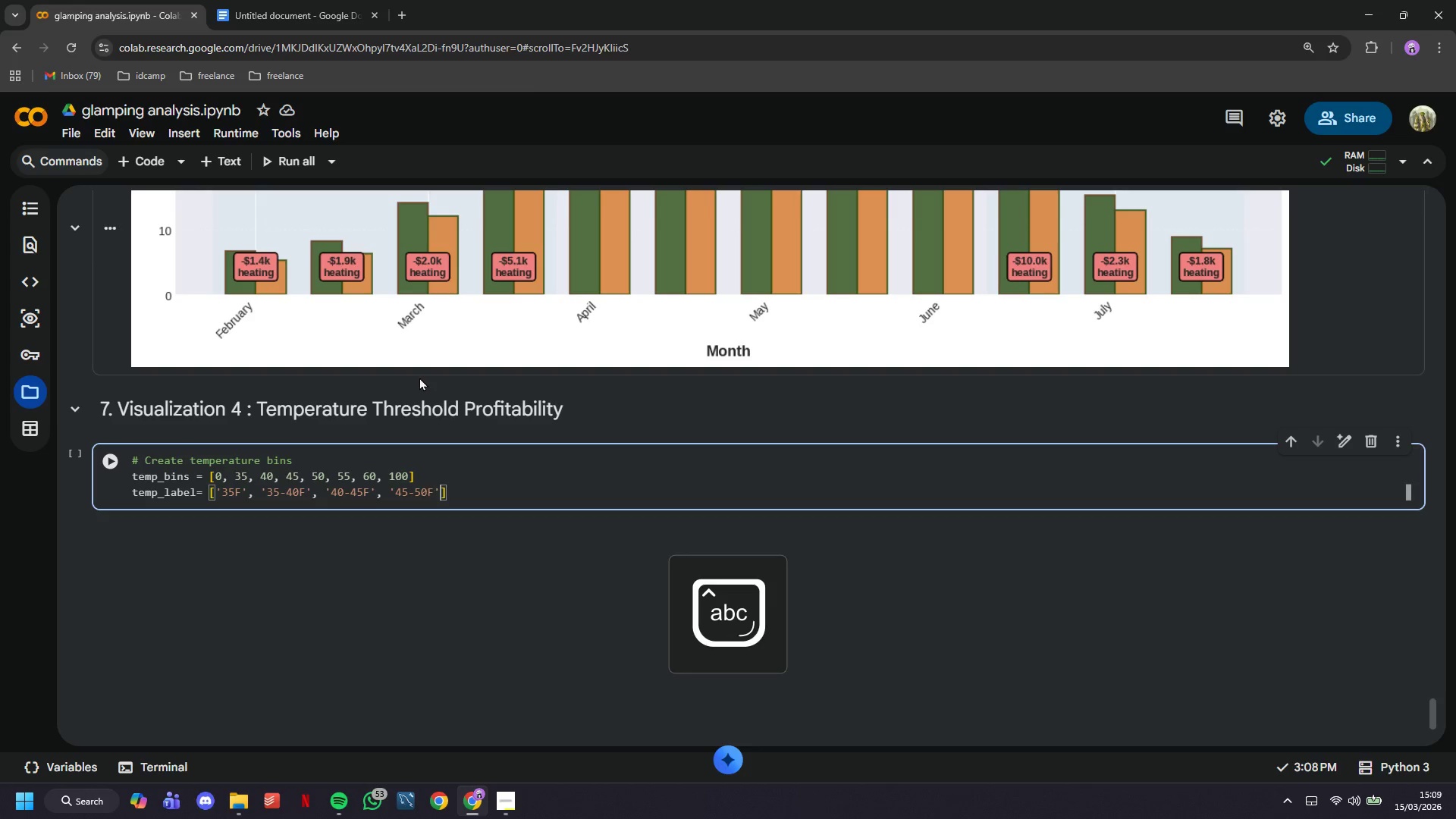 
key(ArrowRight)
 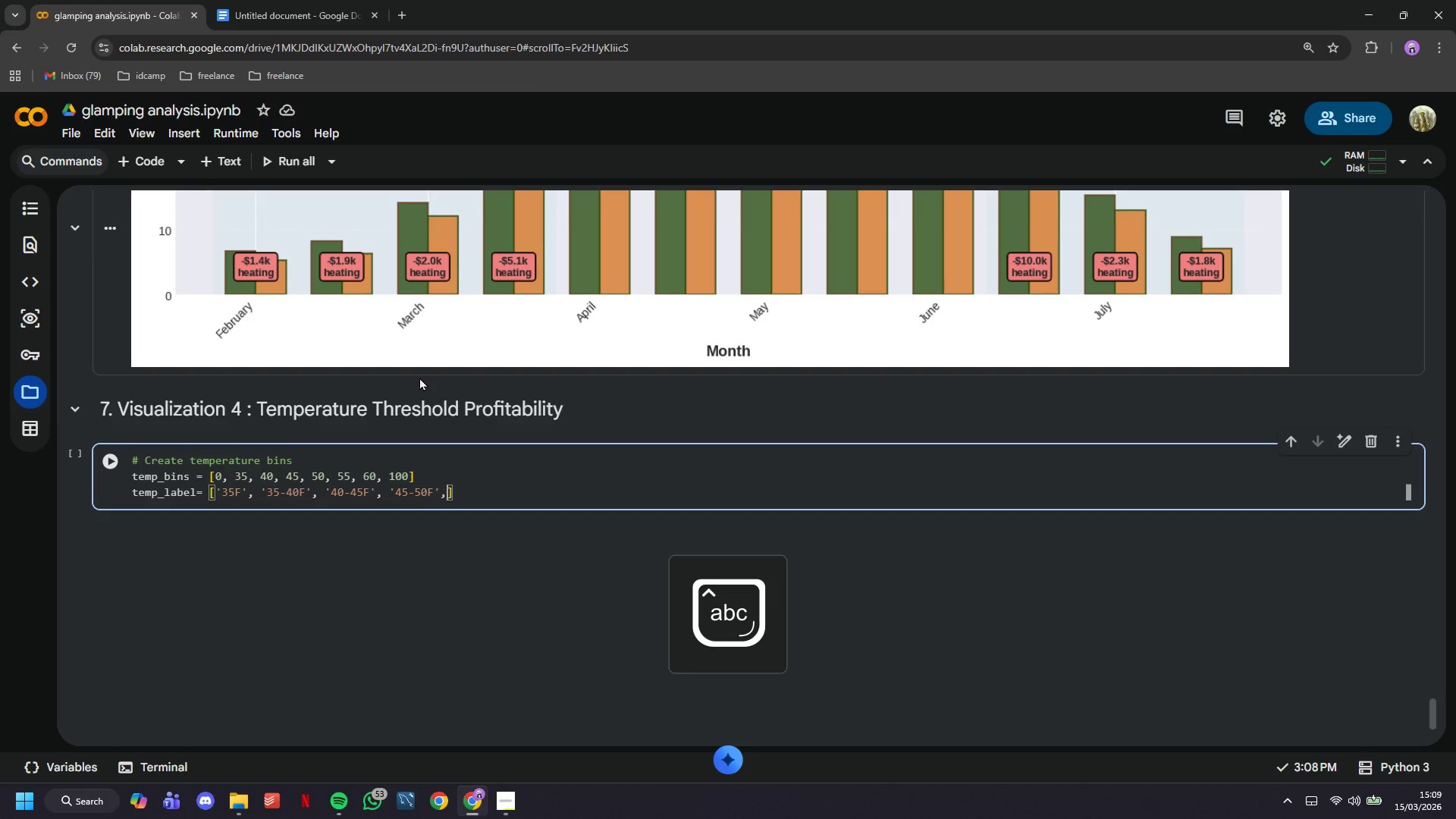 
type(, '50-55F)
 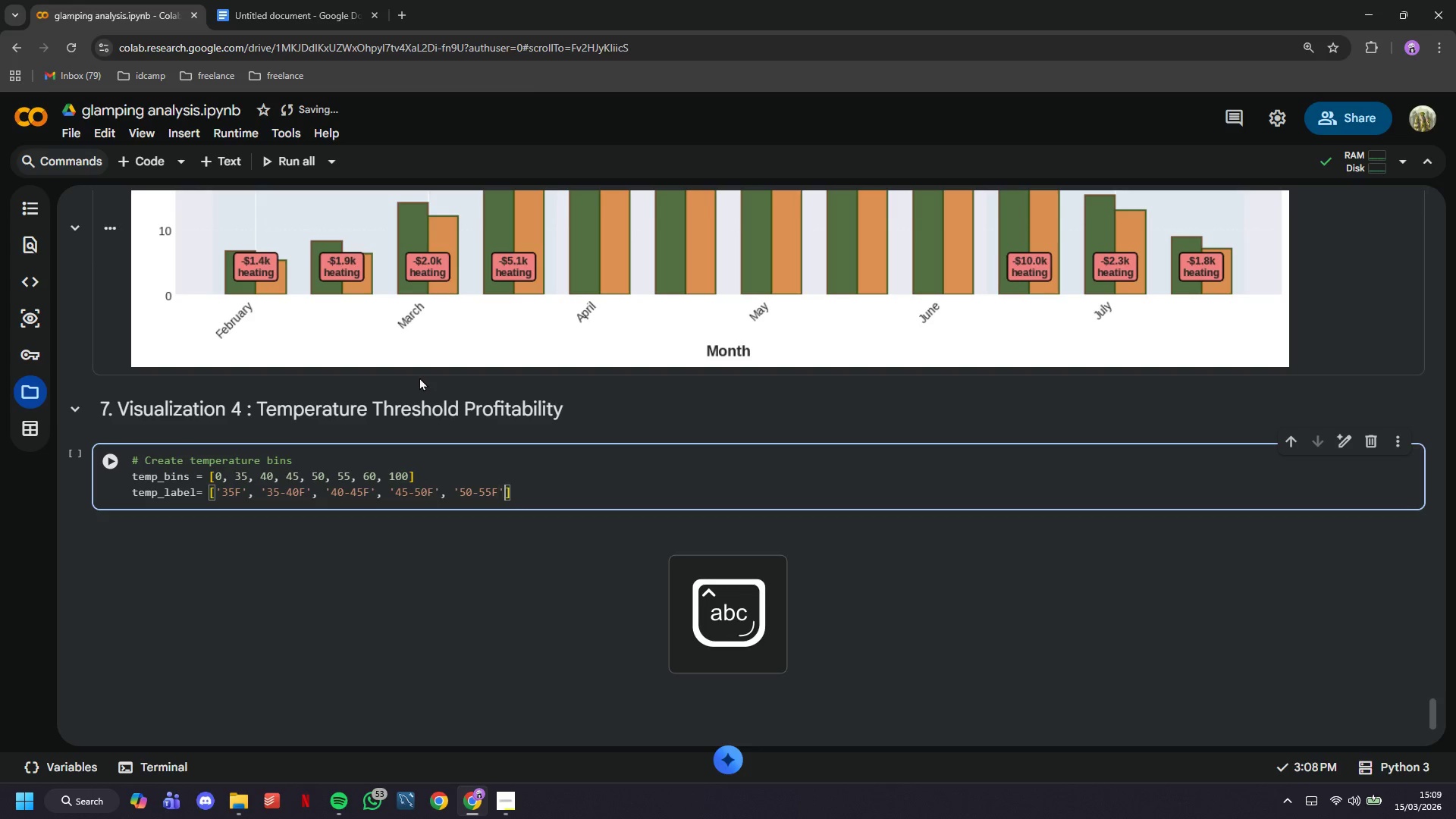 
key(ArrowRight)
 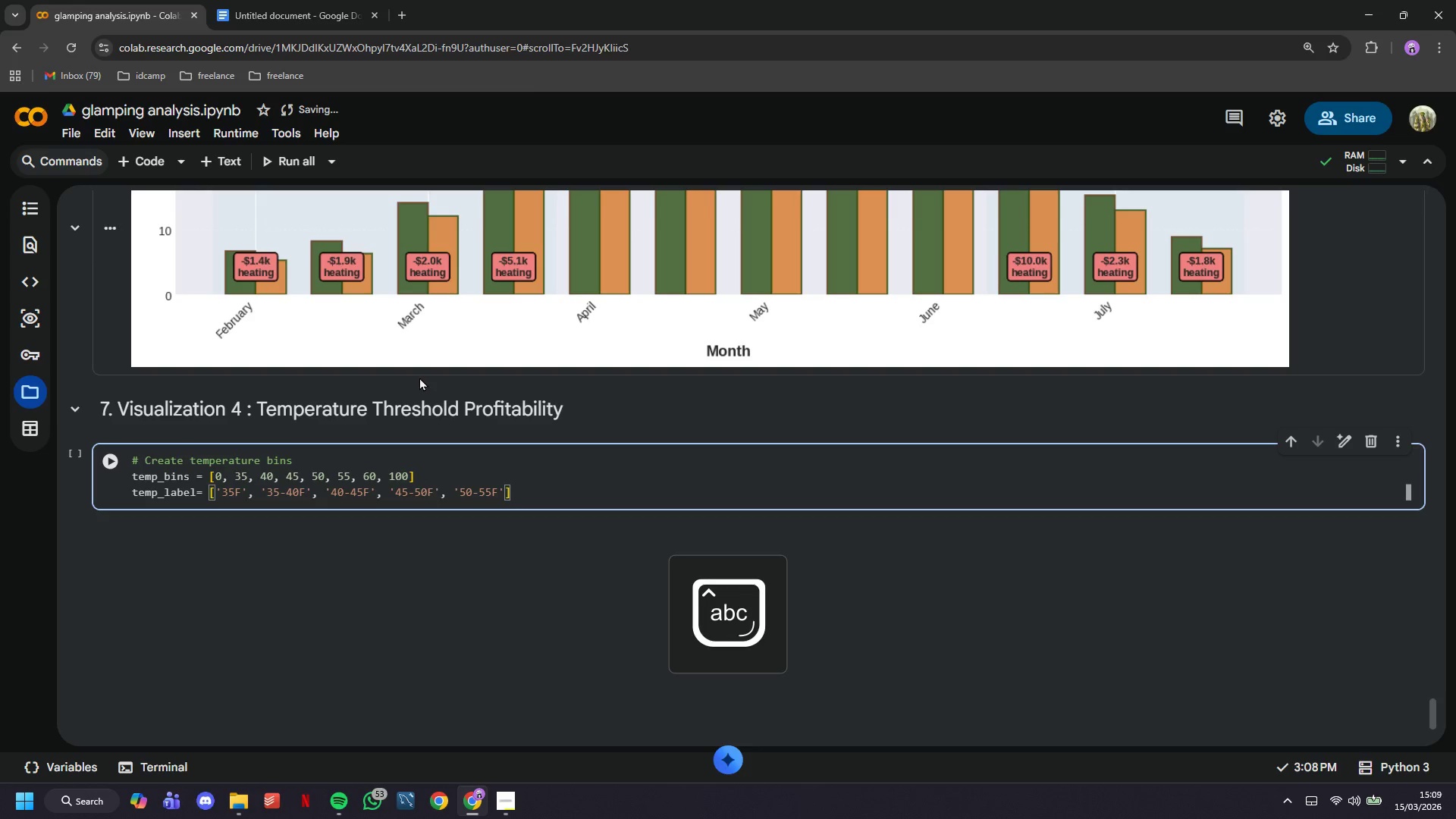 
type(, '55-60F)
 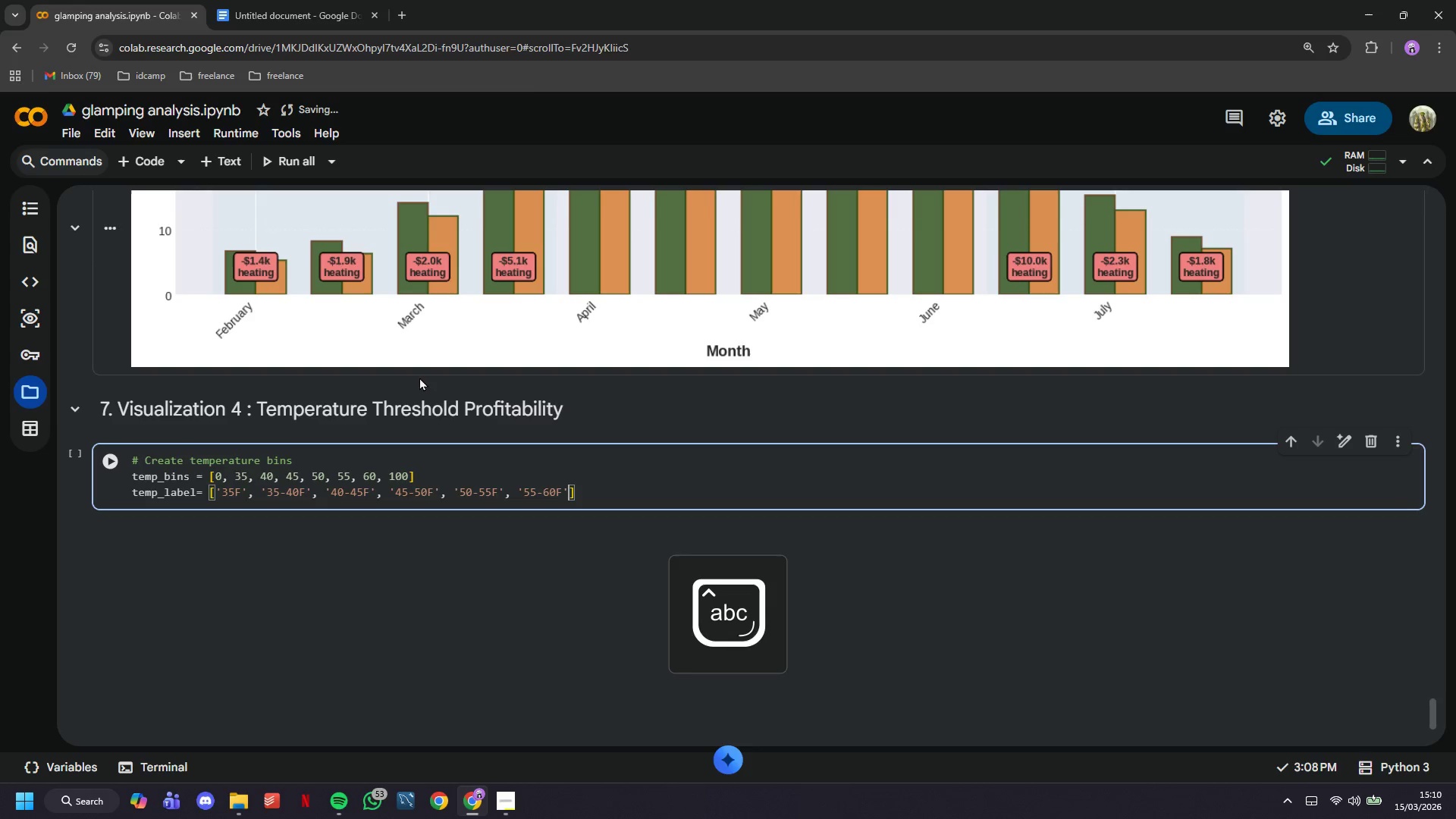 
key(ArrowRight)
 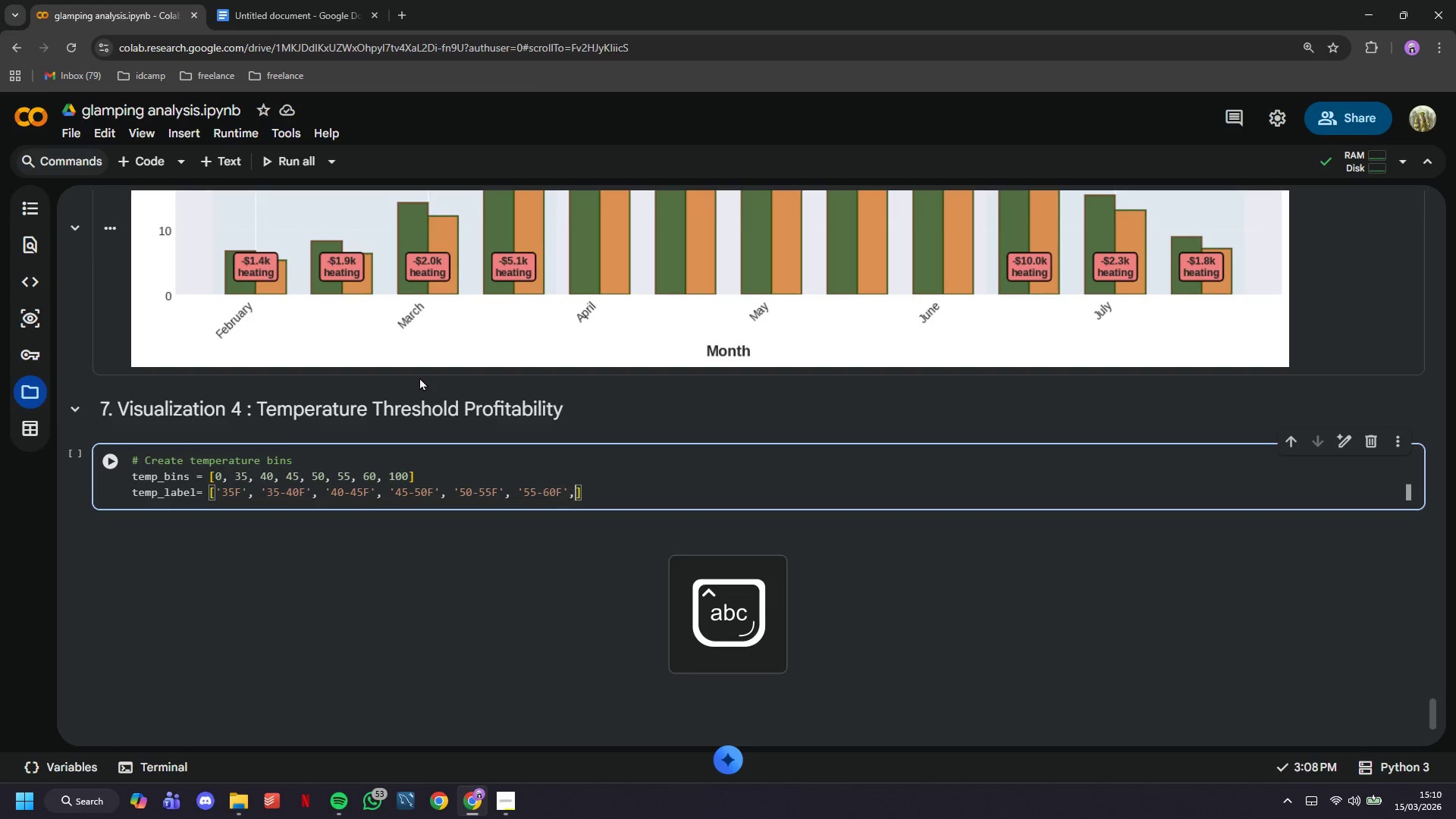 
type(, 'GOF)
 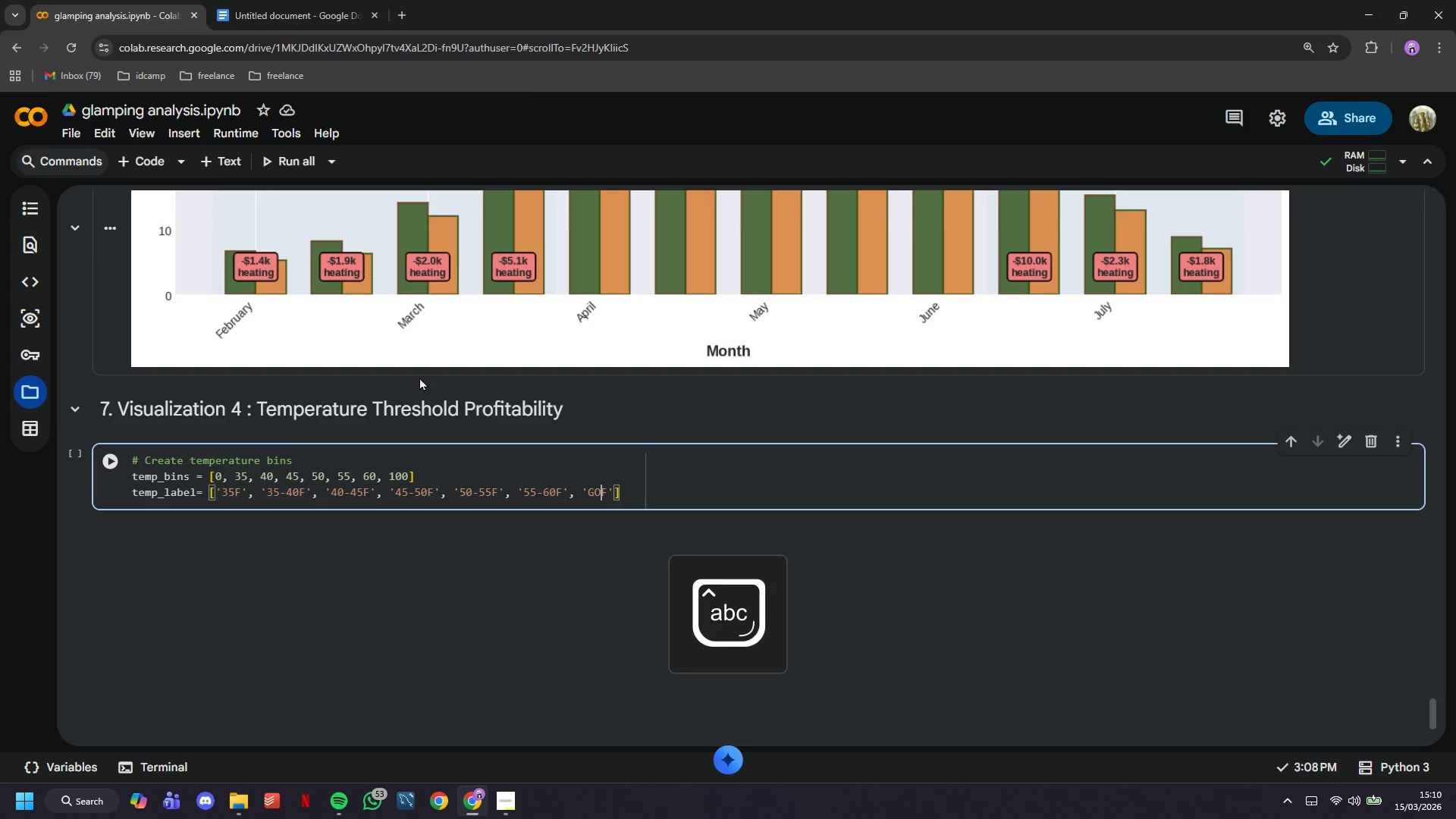 
key(ArrowLeft)
 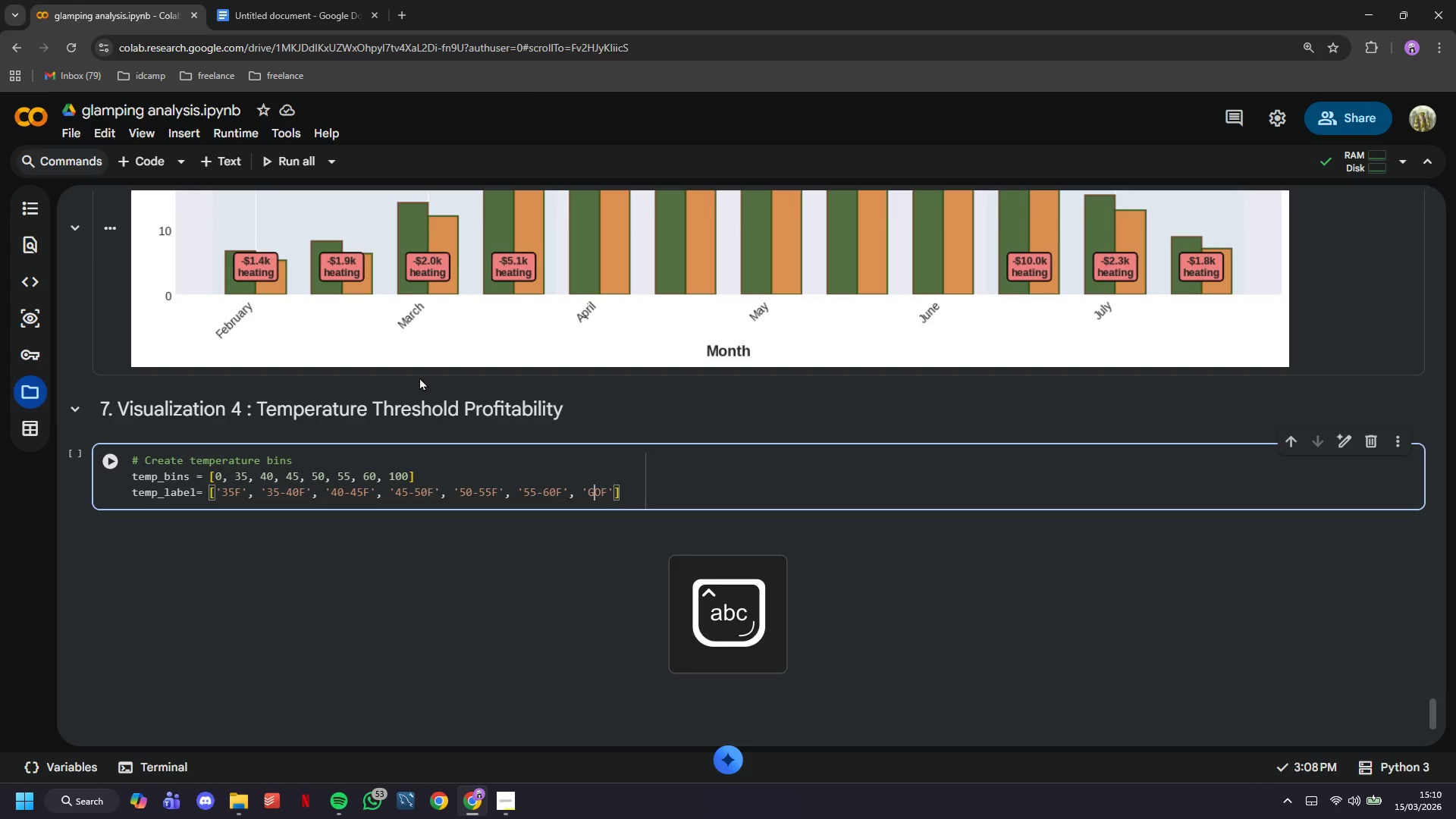 
key(ArrowLeft)
 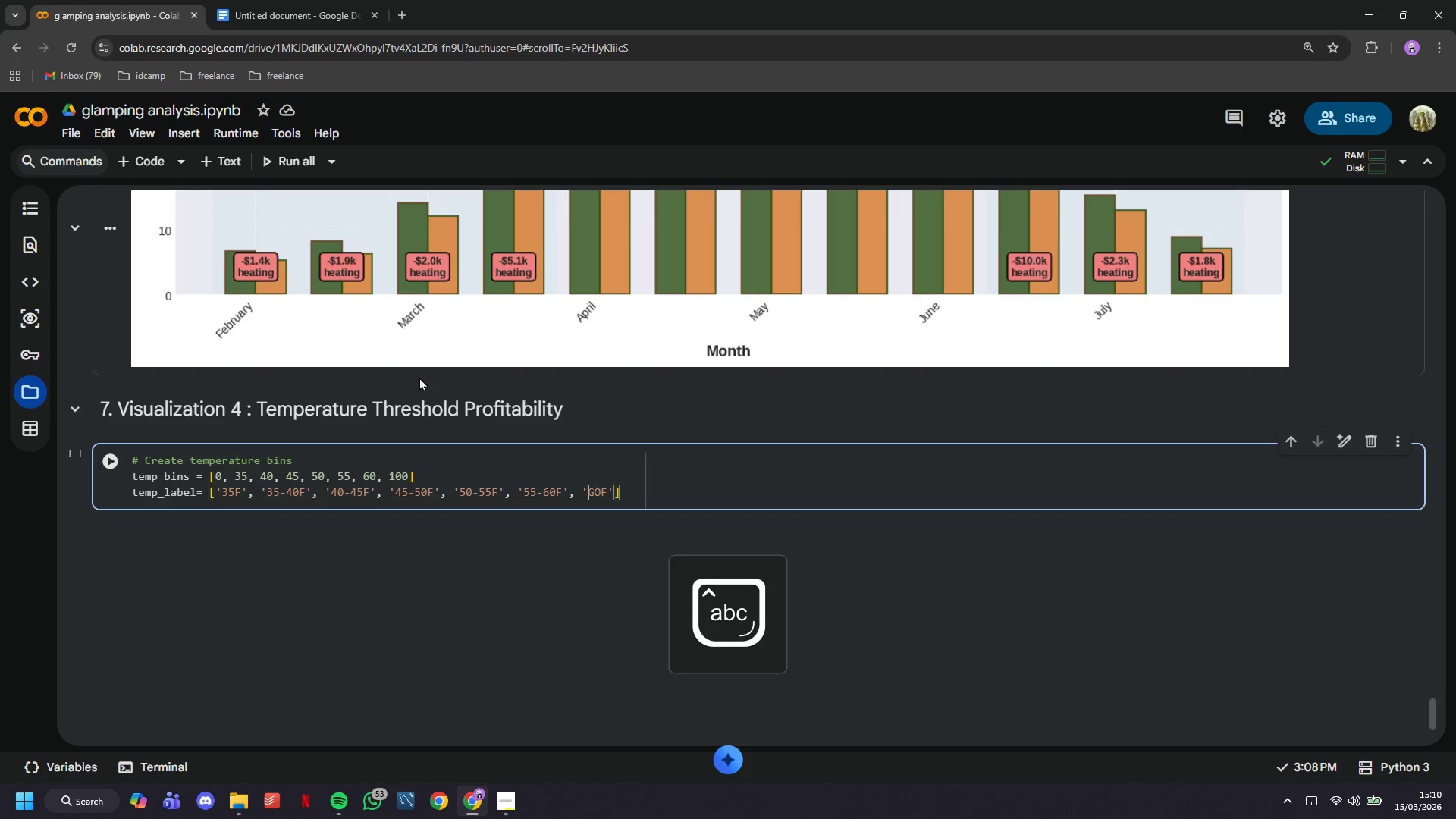 
key(ArrowLeft)
 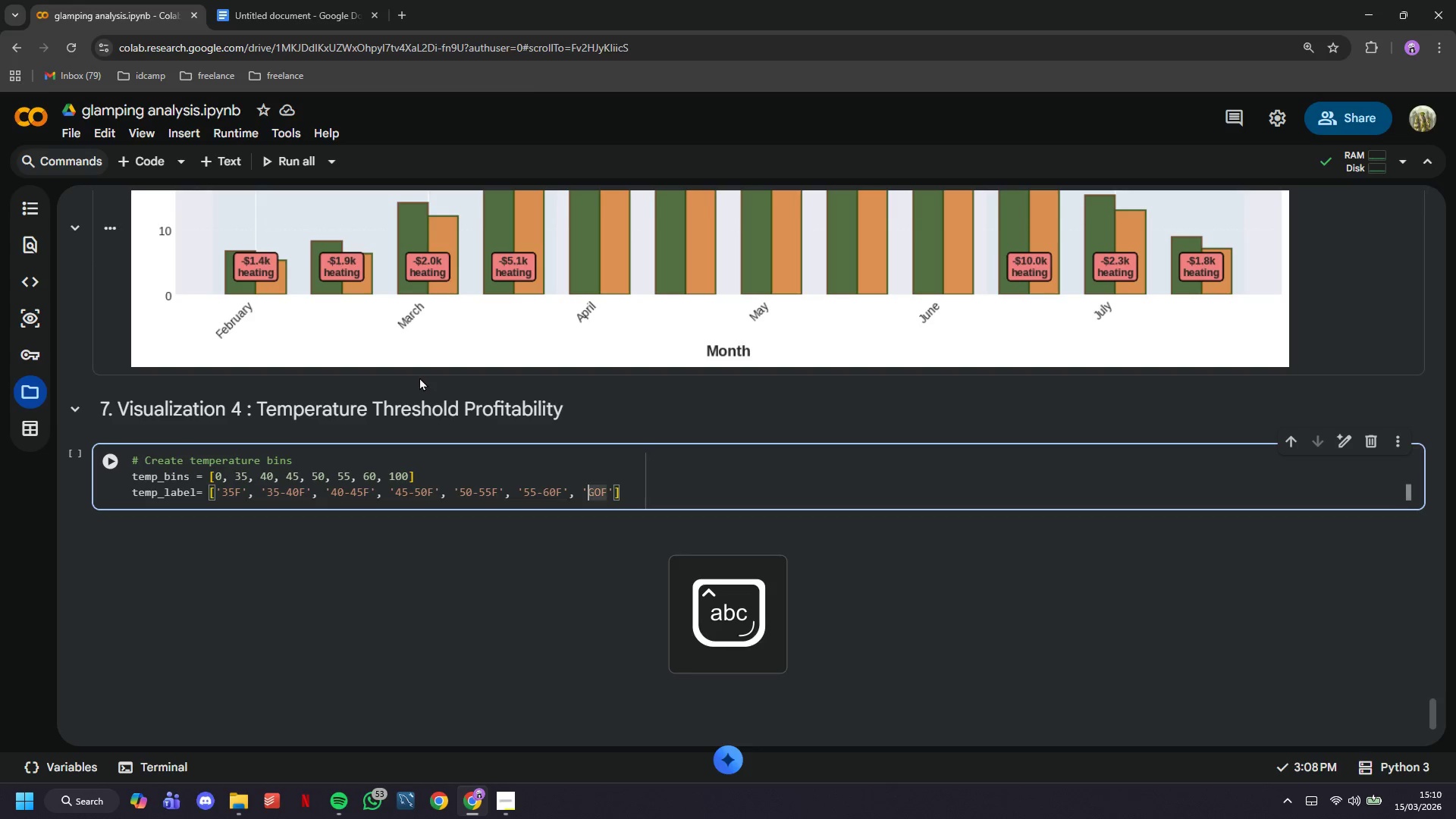 
key(Shift+Period)
 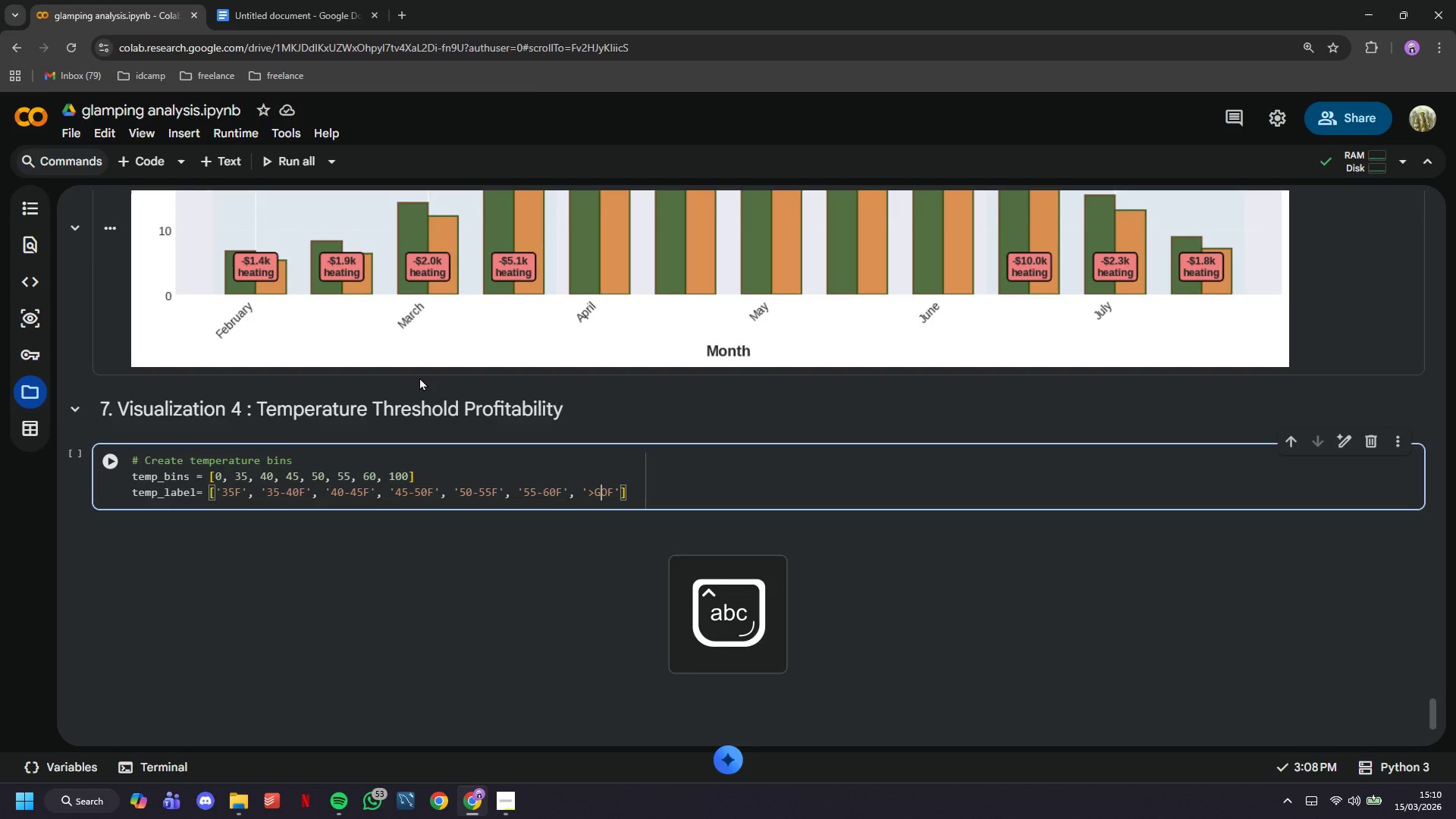 
key(ArrowRight)
 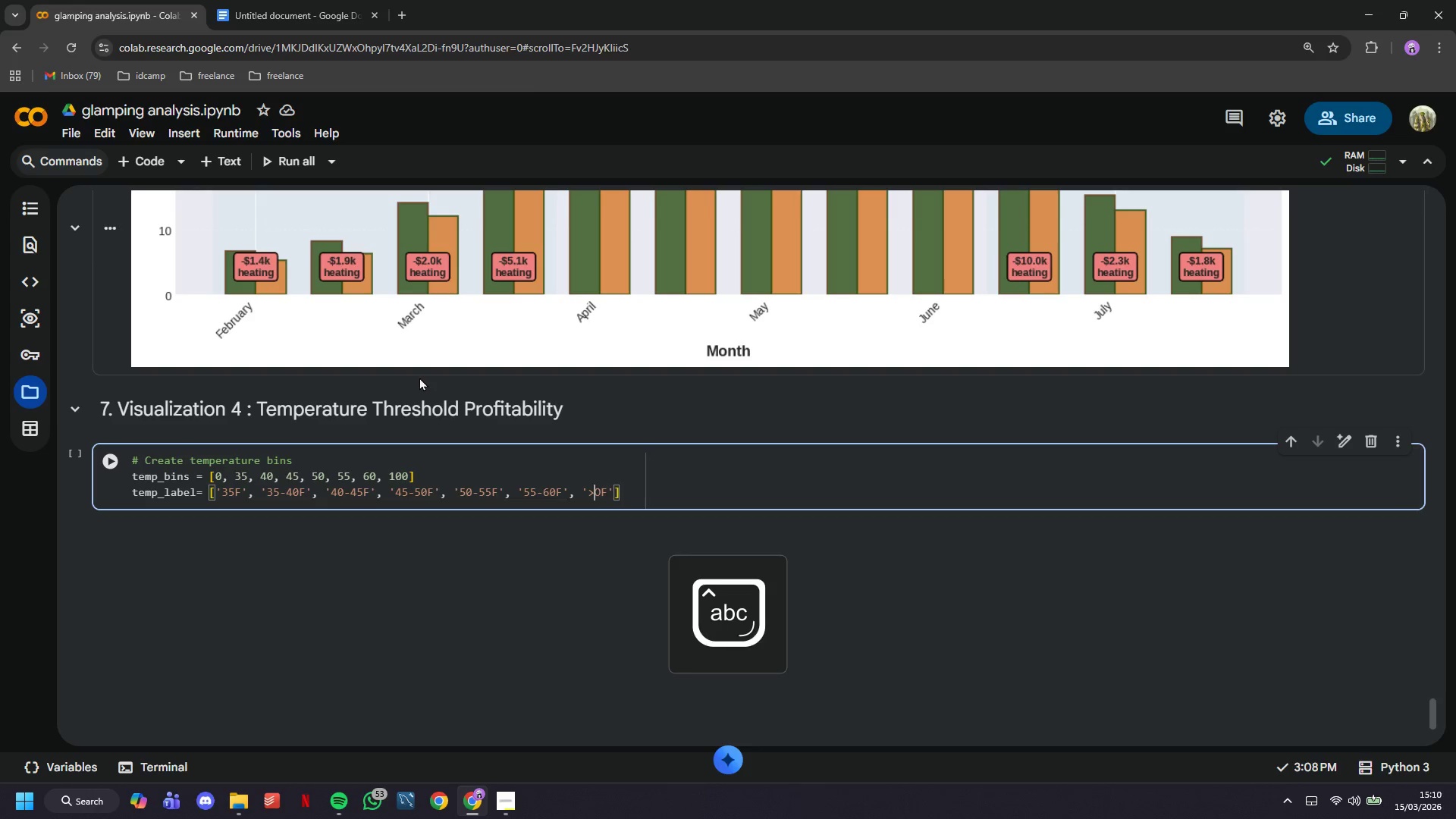 
key(Backspace)
 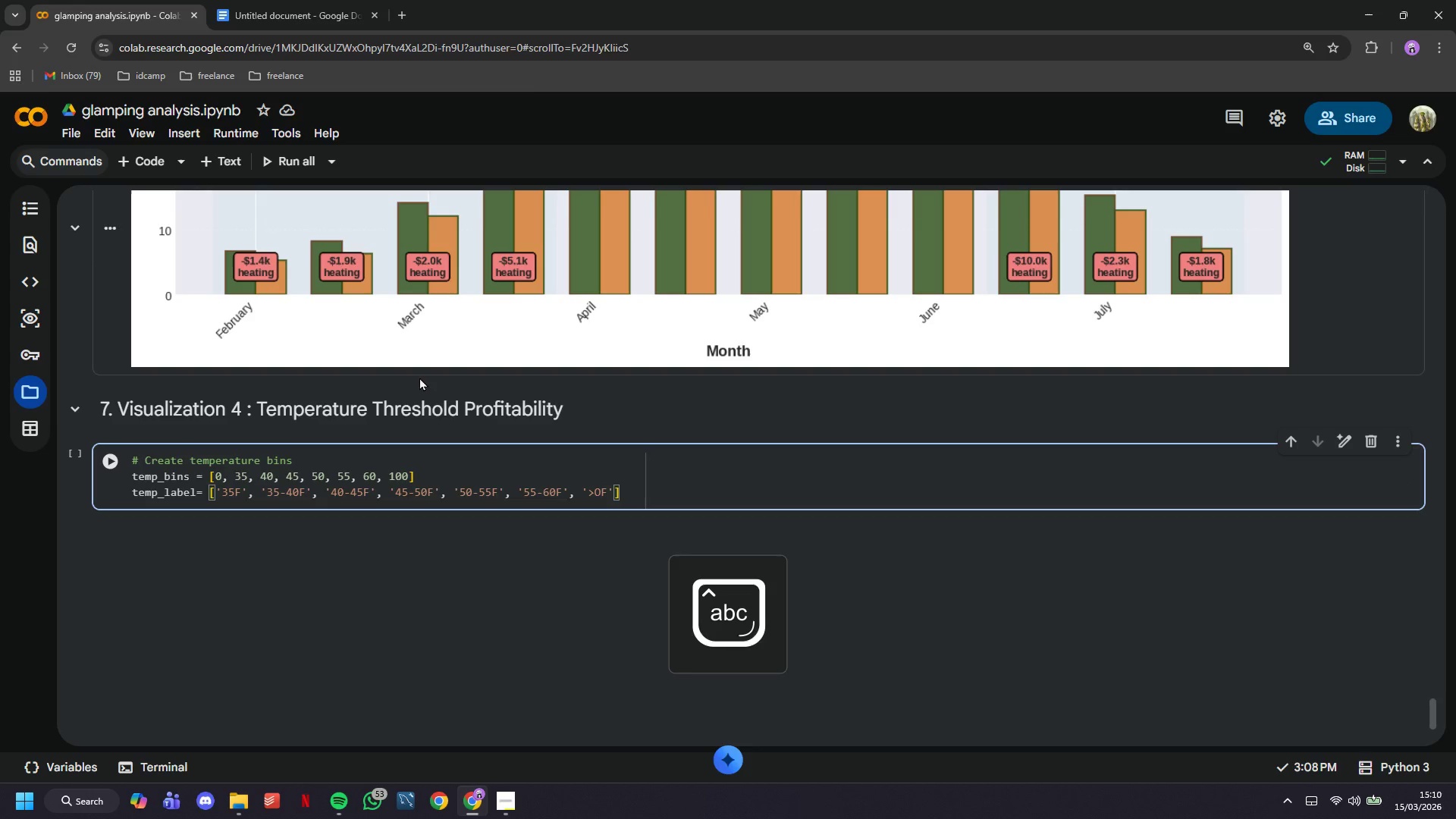 
key(6)
 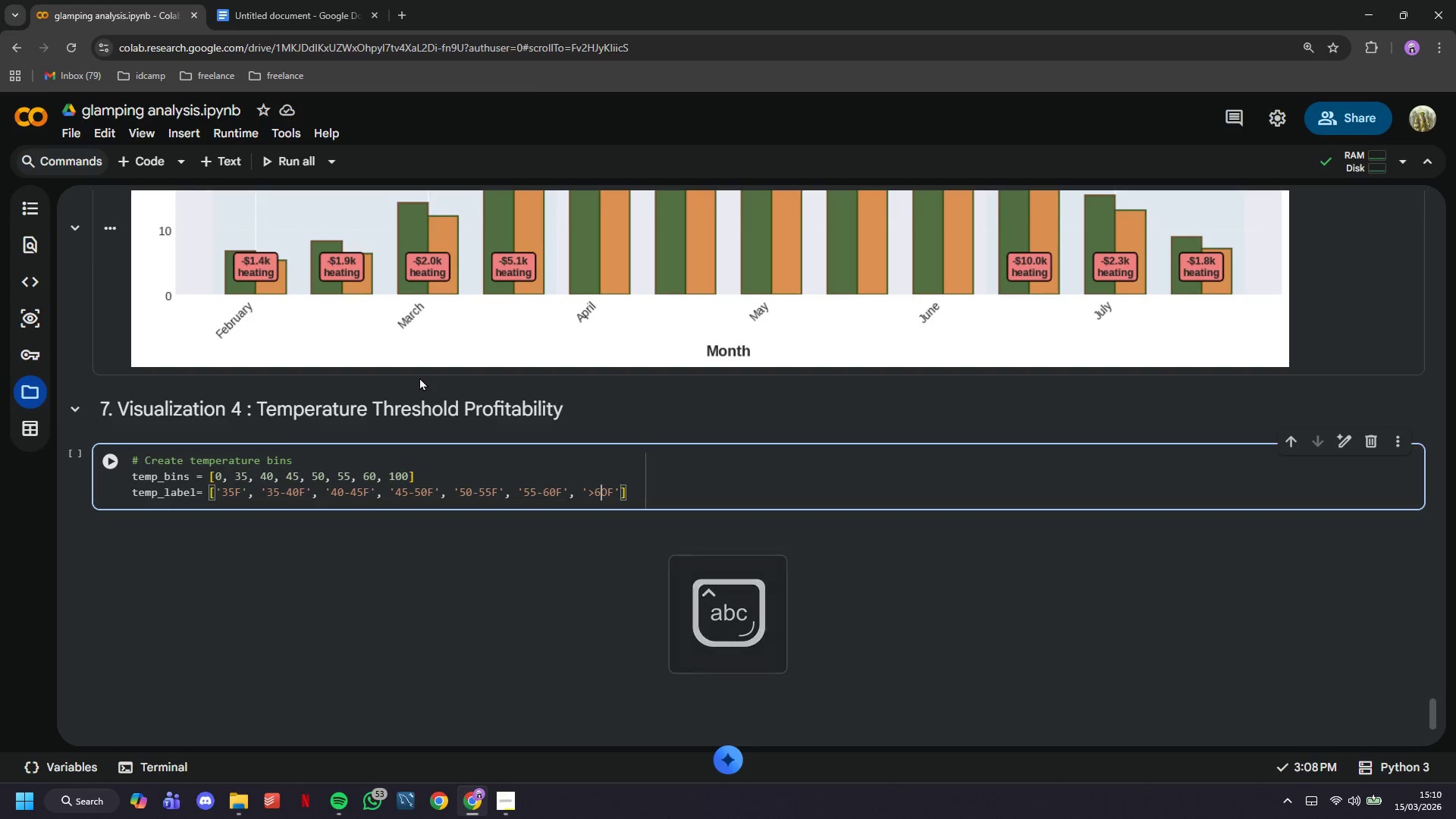 
key(ArrowRight)
 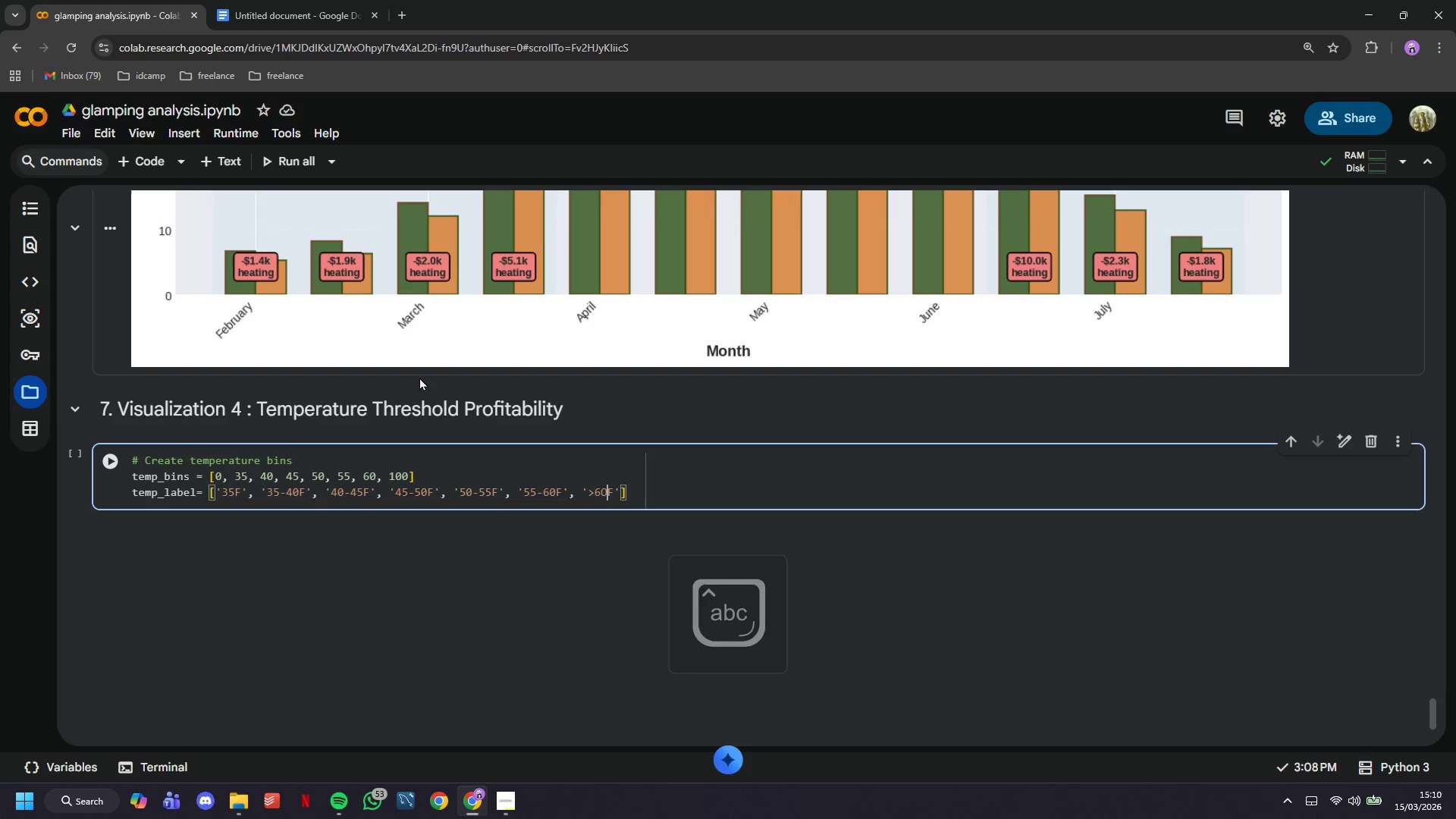 
key(Backspace)
 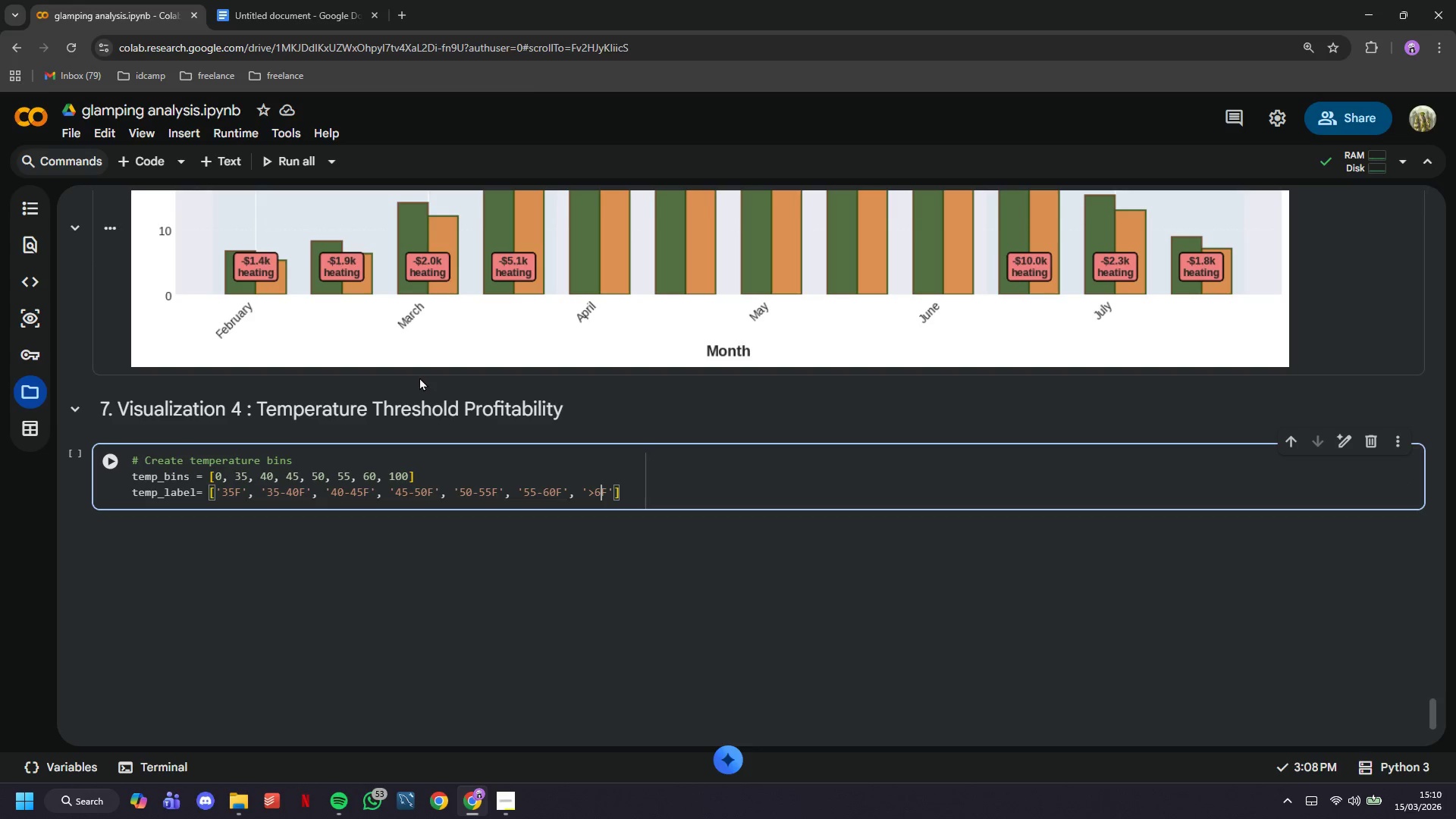 
key(0)
 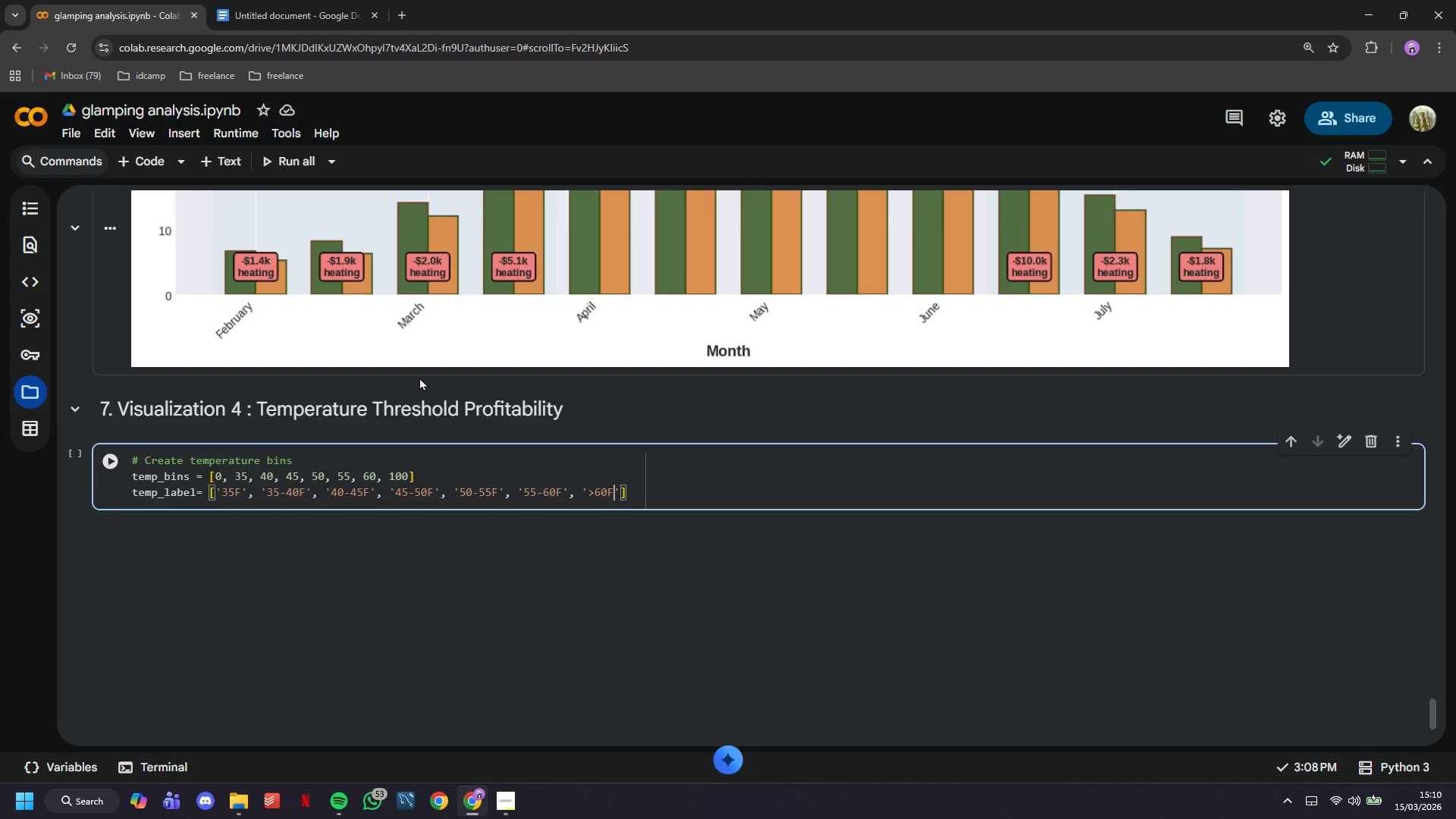 
key(ArrowRight)
 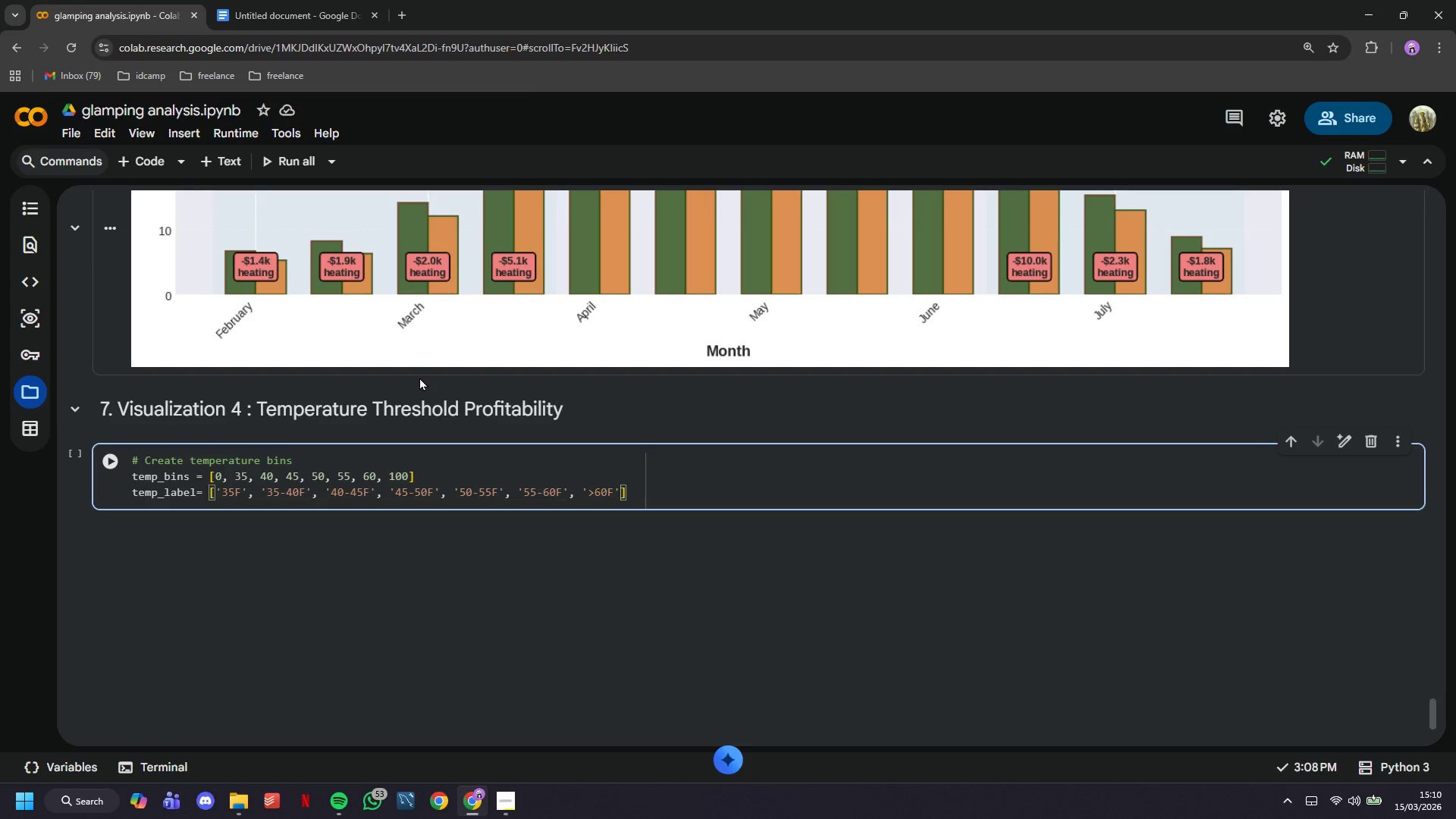 
key(ArrowRight)
 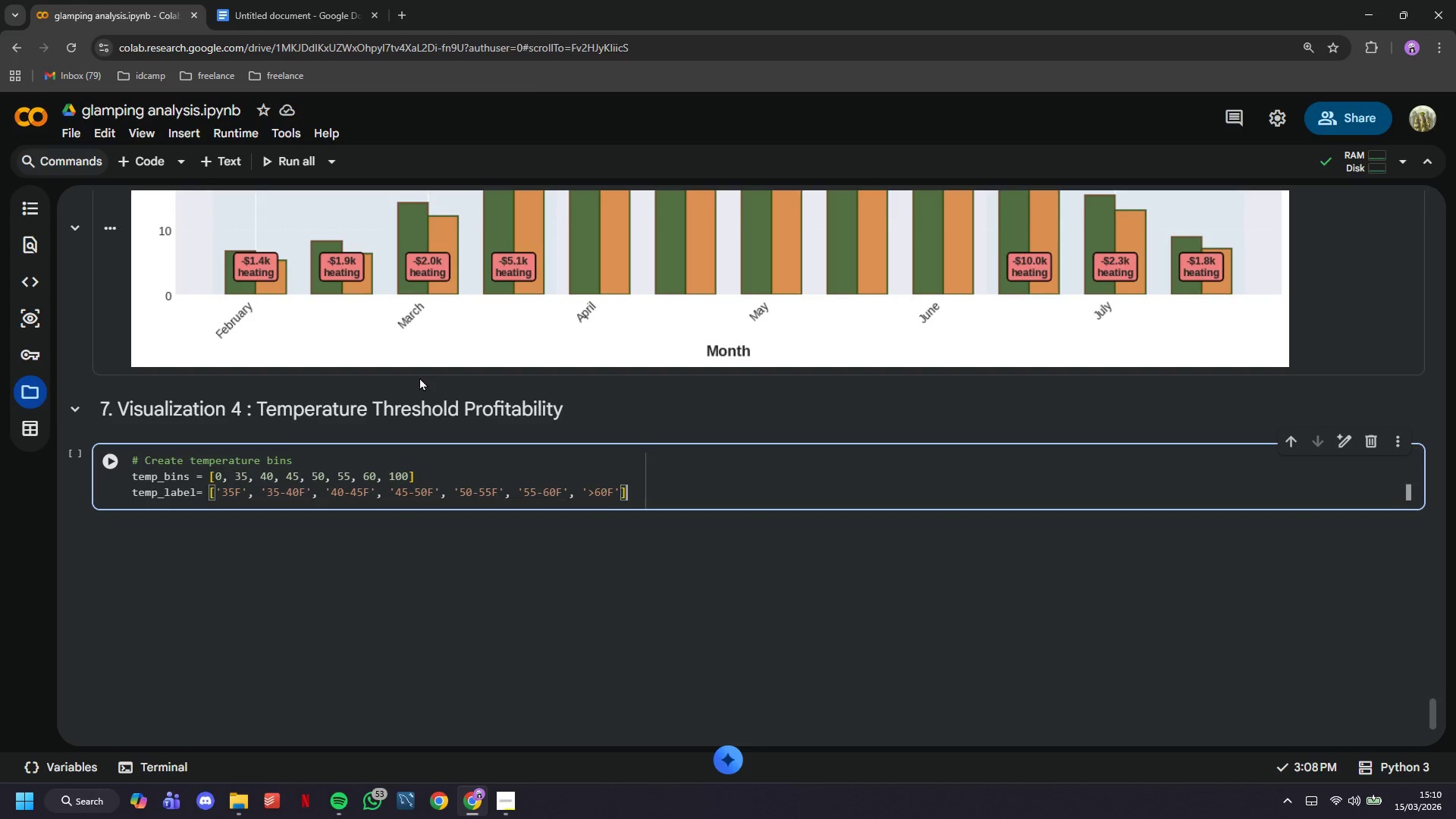 
key(ArrowRight)
 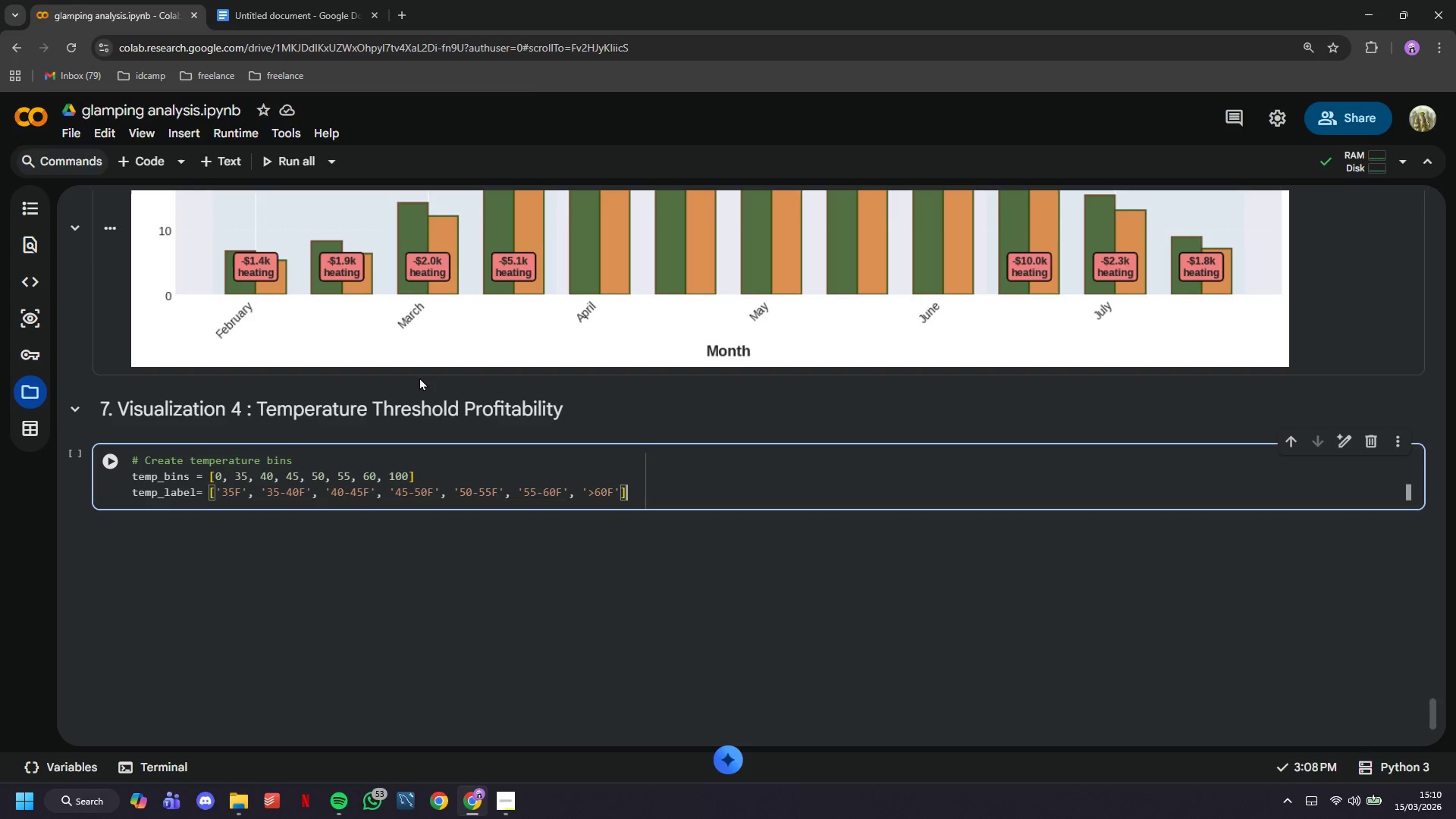 
key(Enter)
 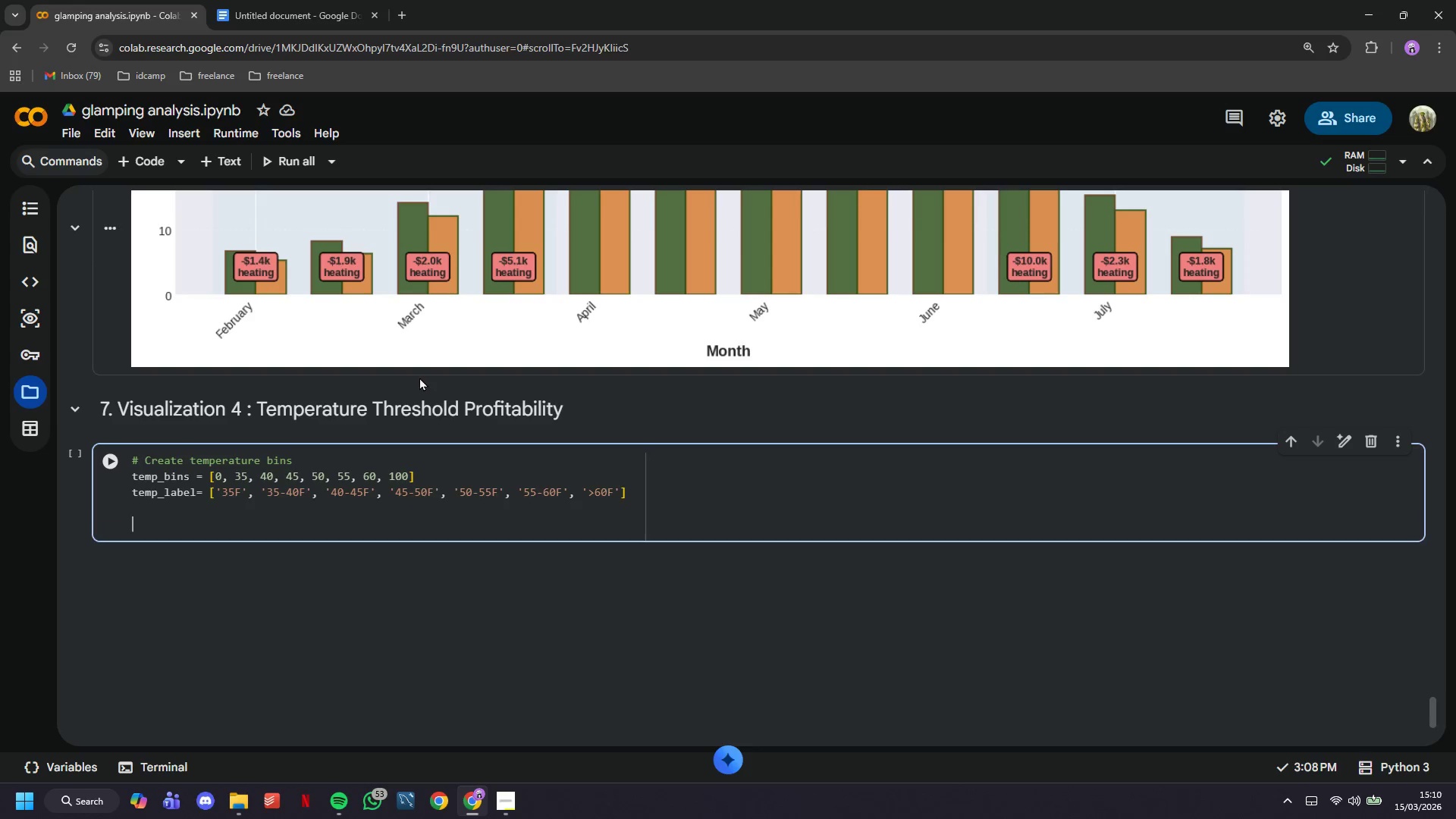 
key(Enter)
 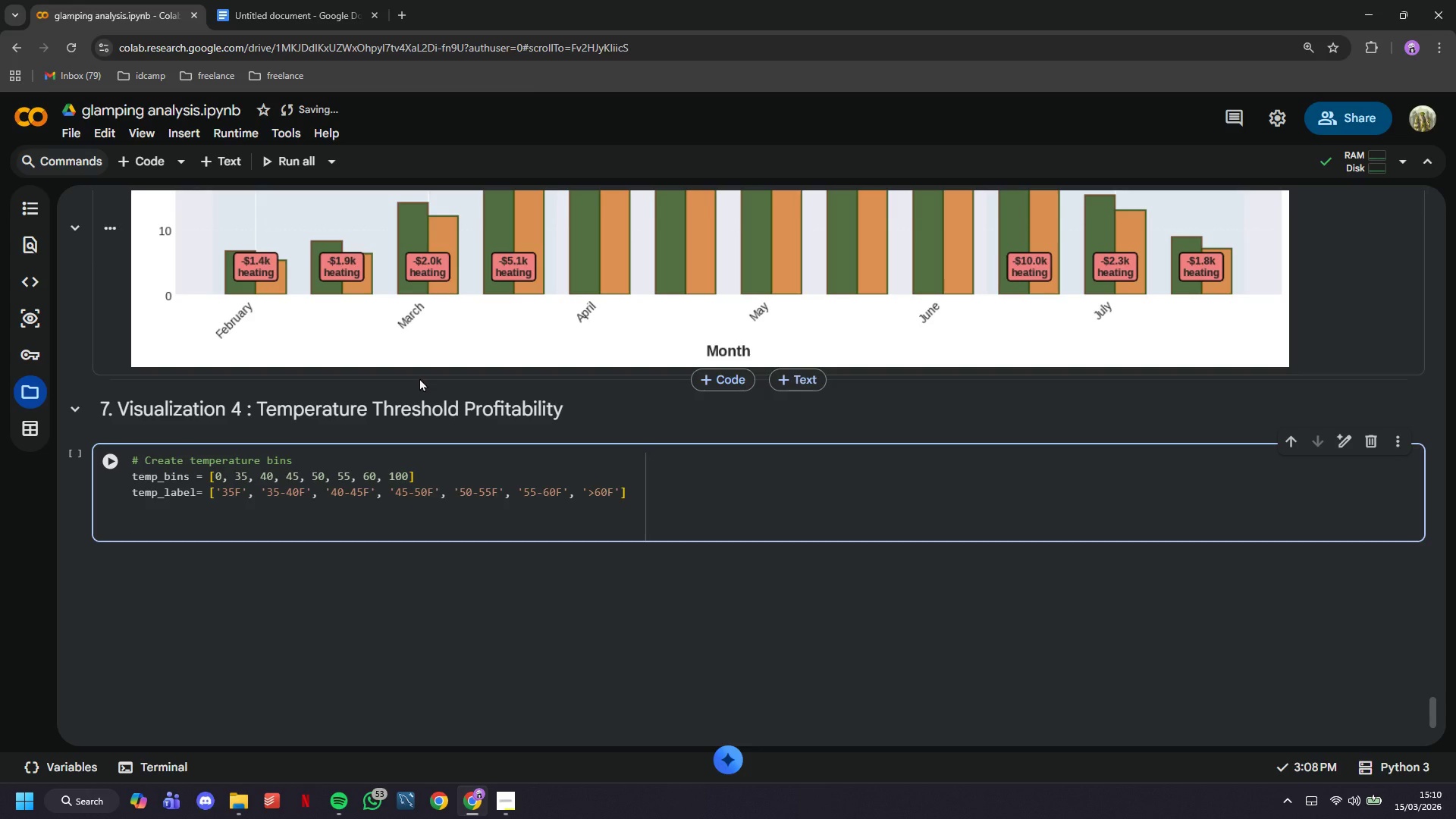 
wait(21.69)
 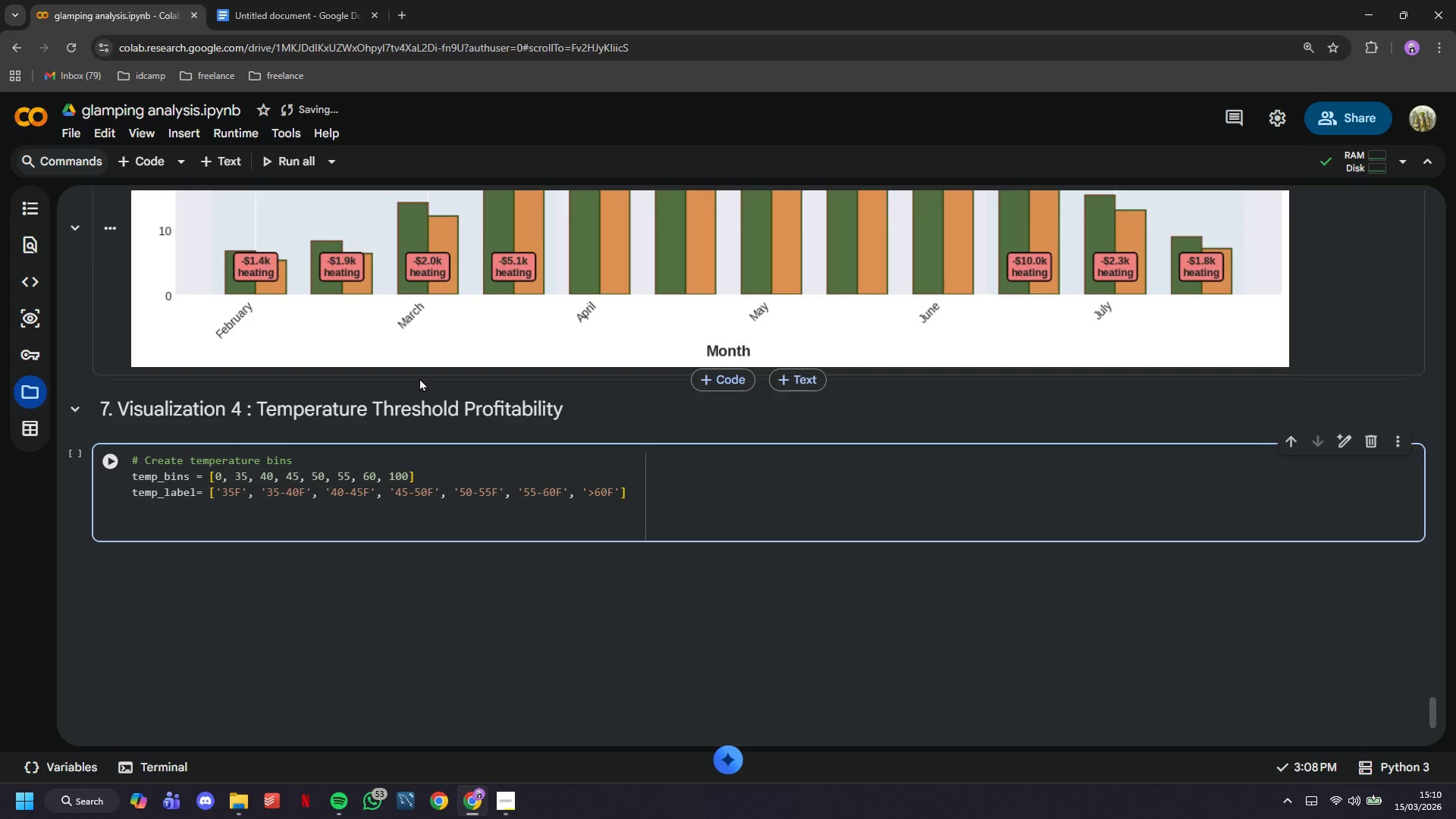 
type(glamping_bookings['temp_bin)
 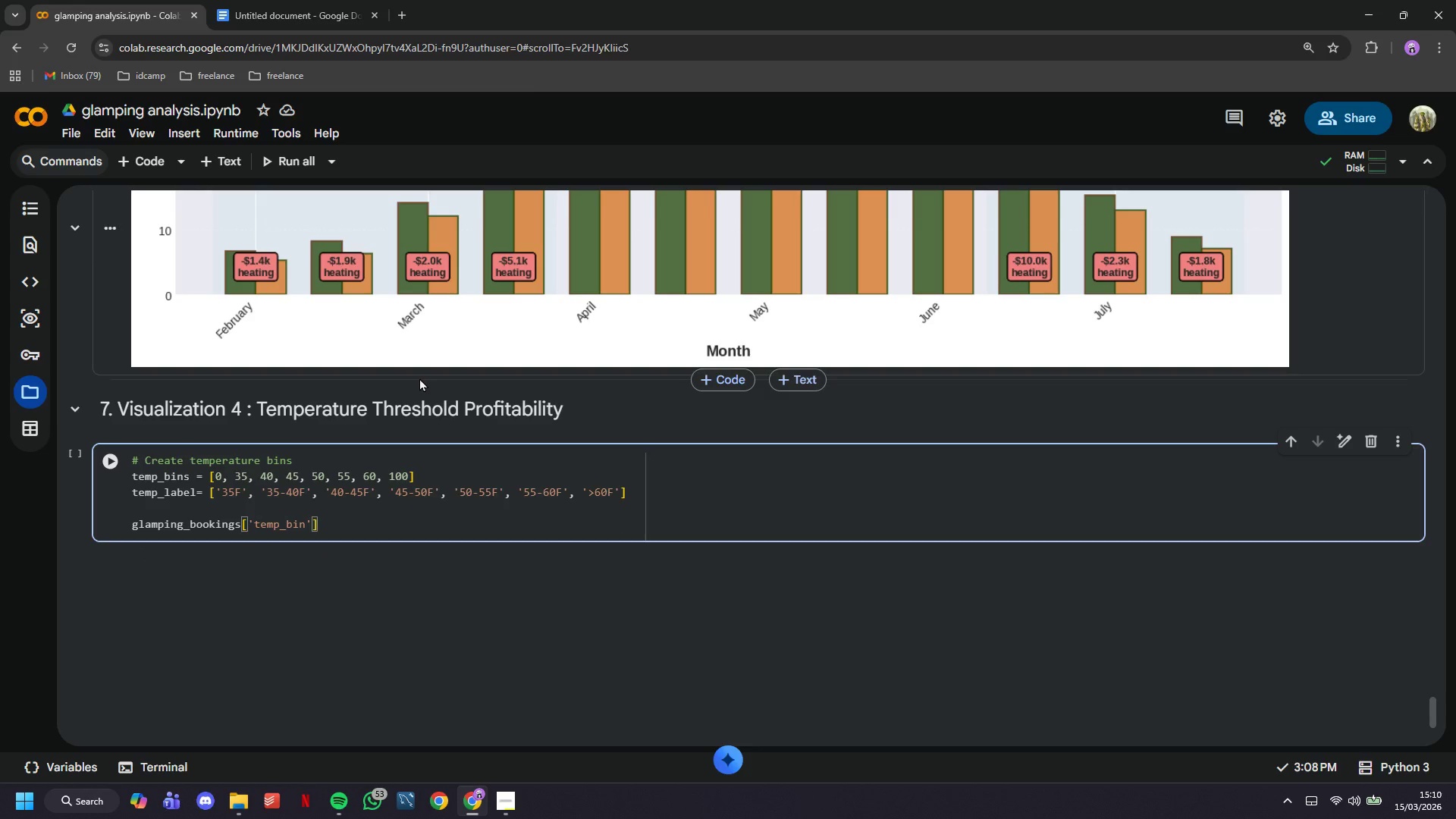 
key(ArrowRight)
 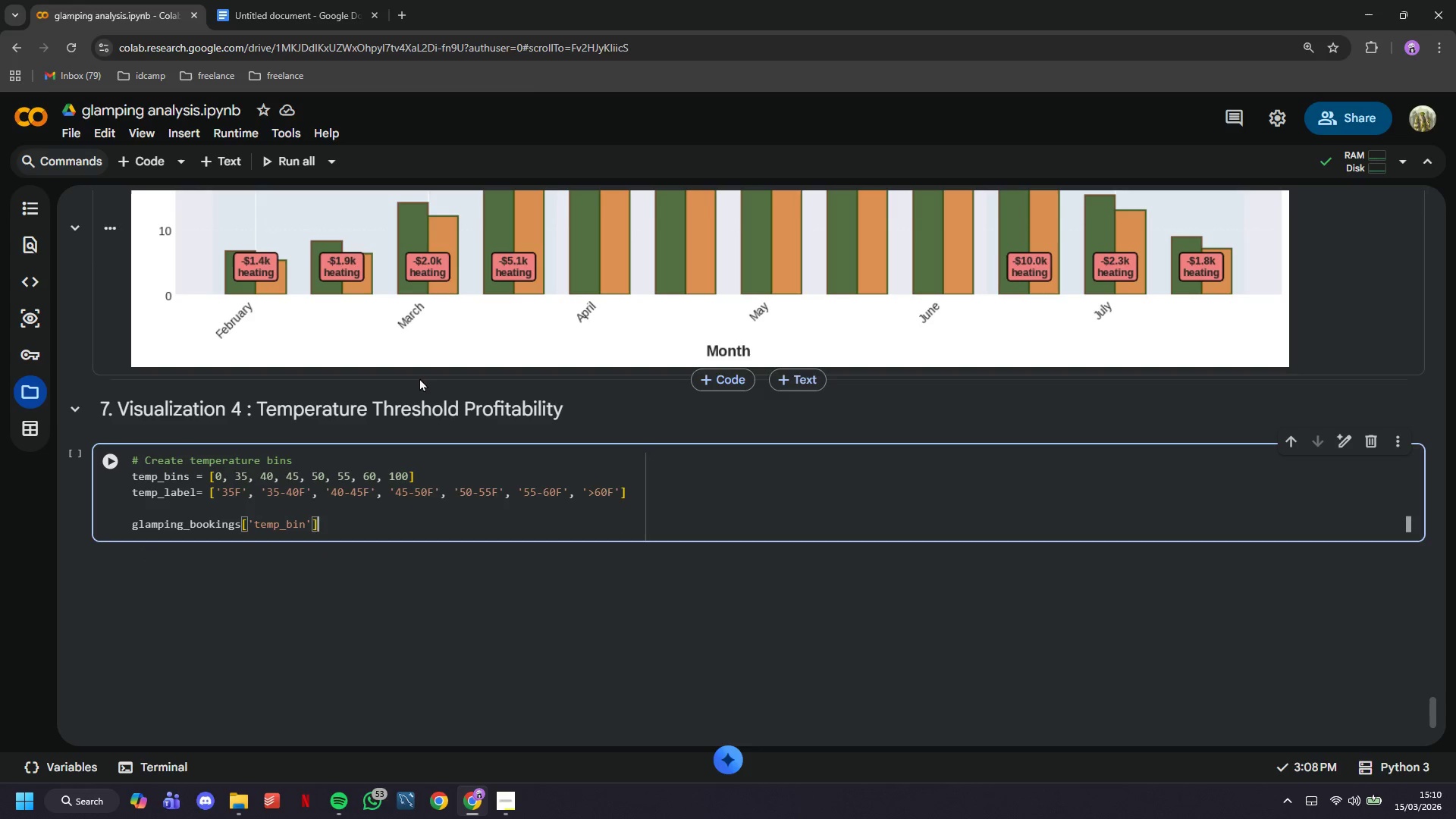 
key(ArrowRight)
 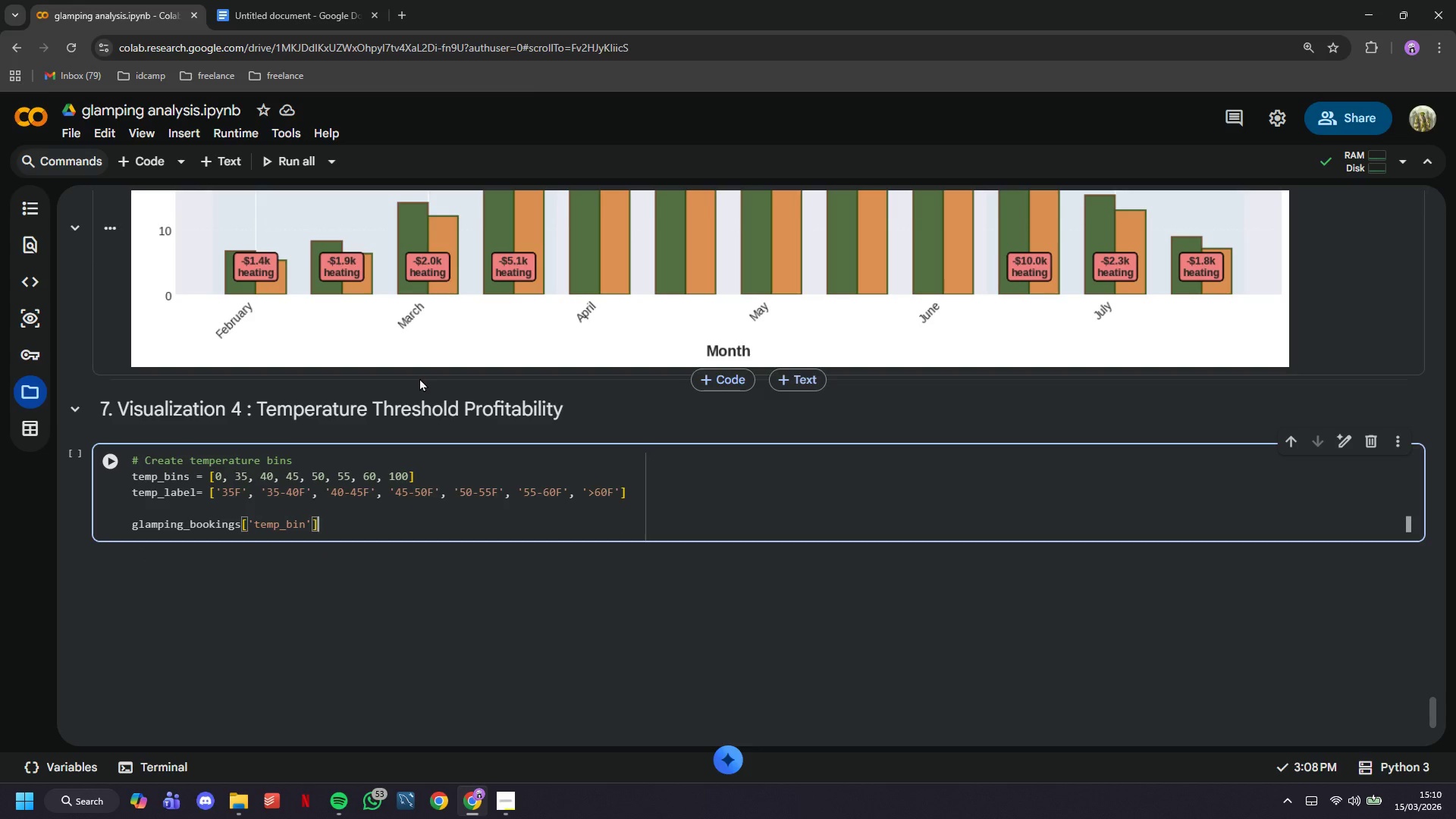 
type( = pd.cut9glamping-)
key(Backspace)
type(_bookings['avg_Low_f)
 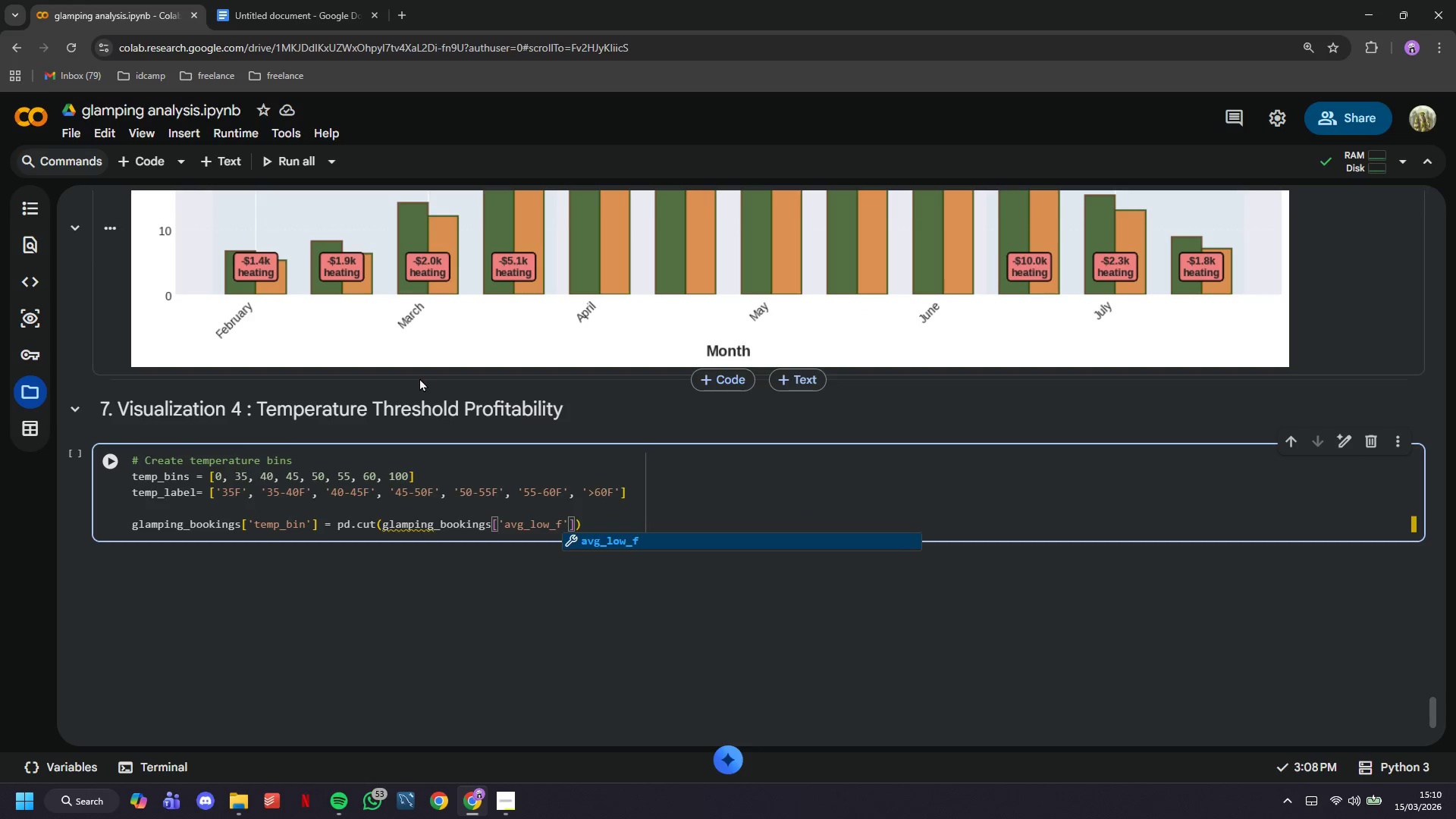 
key(ArrowRight)
 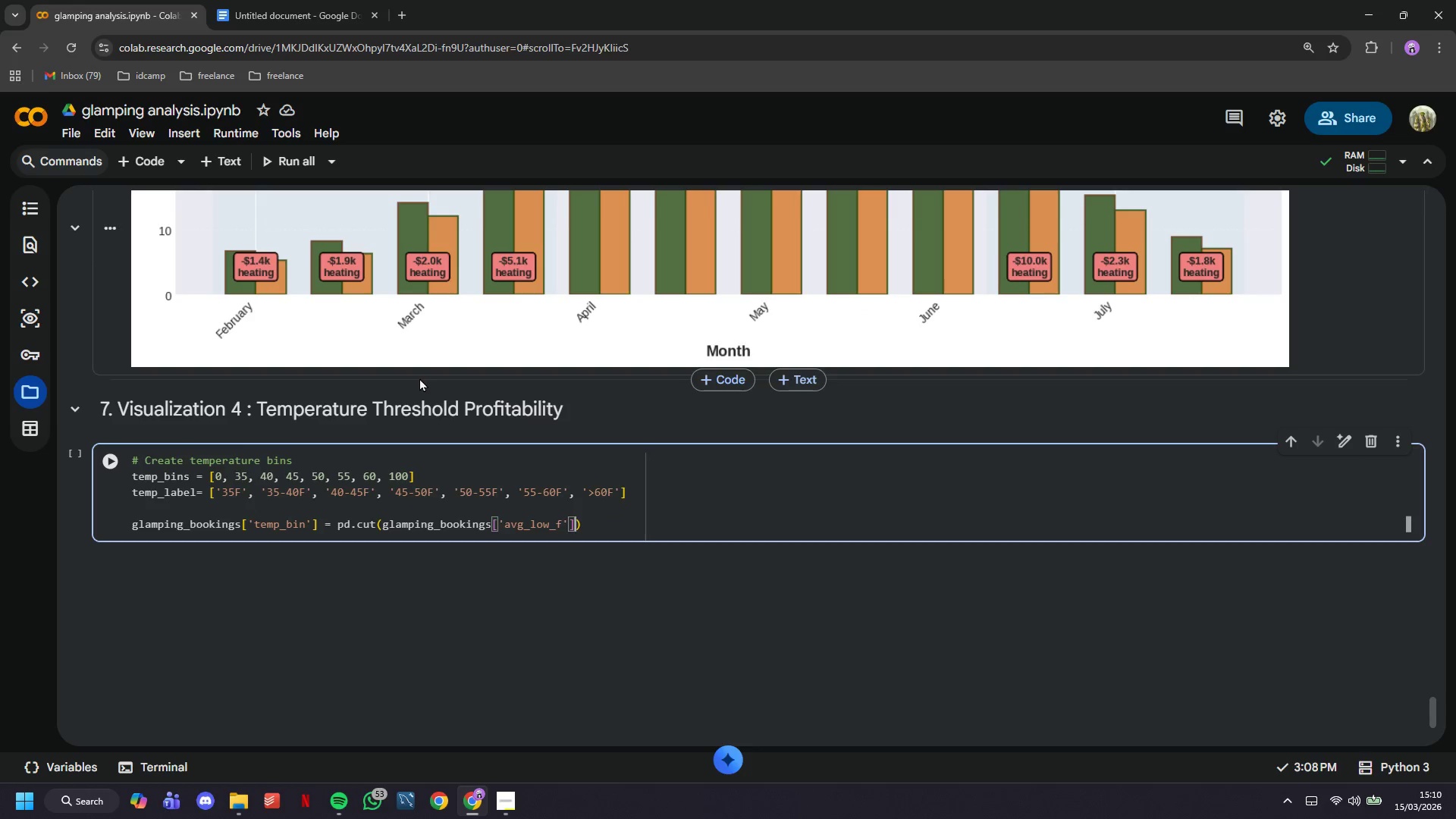 
key(ArrowRight)
 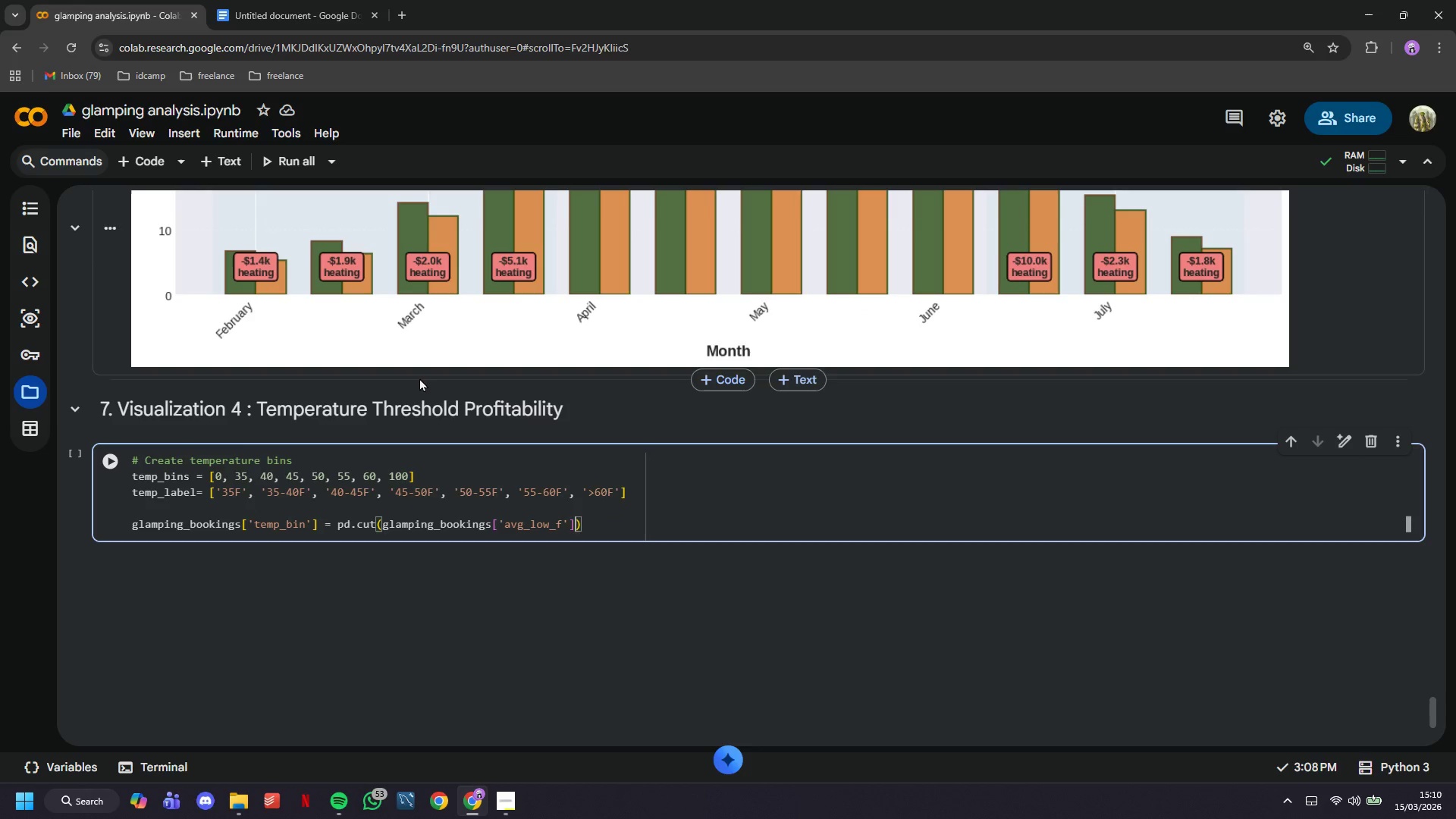 
type(, bins= )
key(Backspace)
type(temp_bins, labels=temp_labels)
 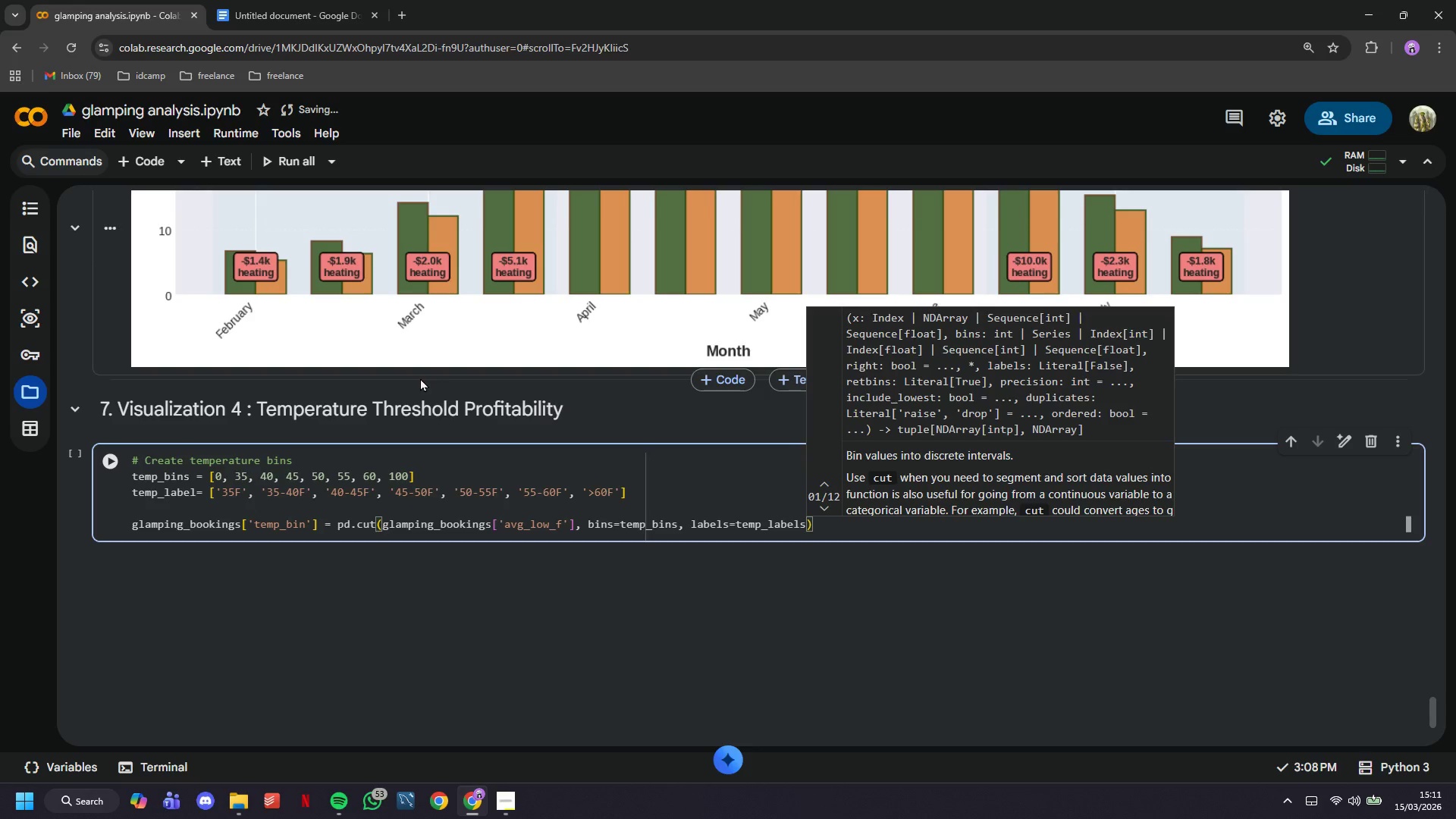 
double_click([110, 460])
 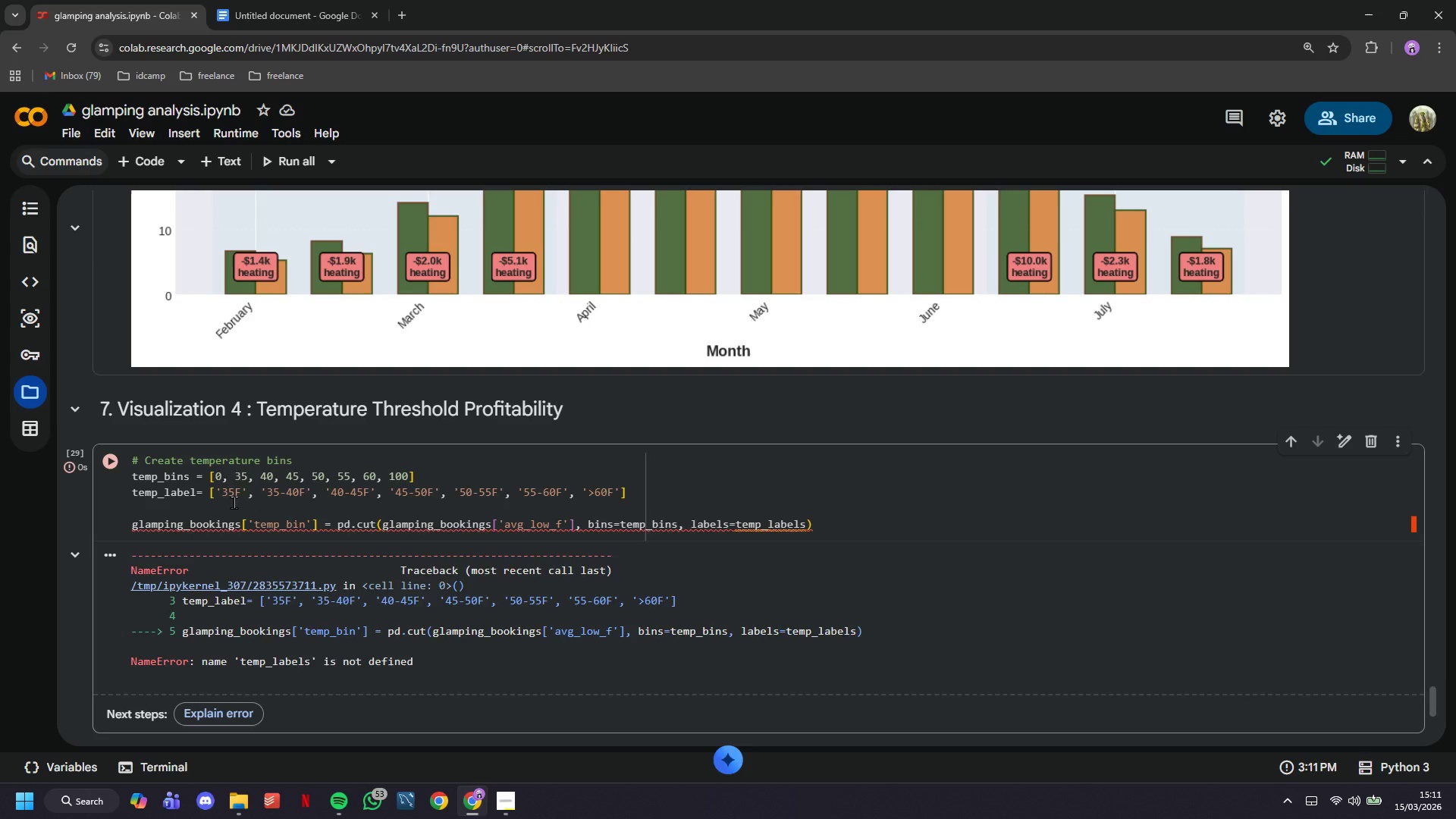 
wait(6.03)
 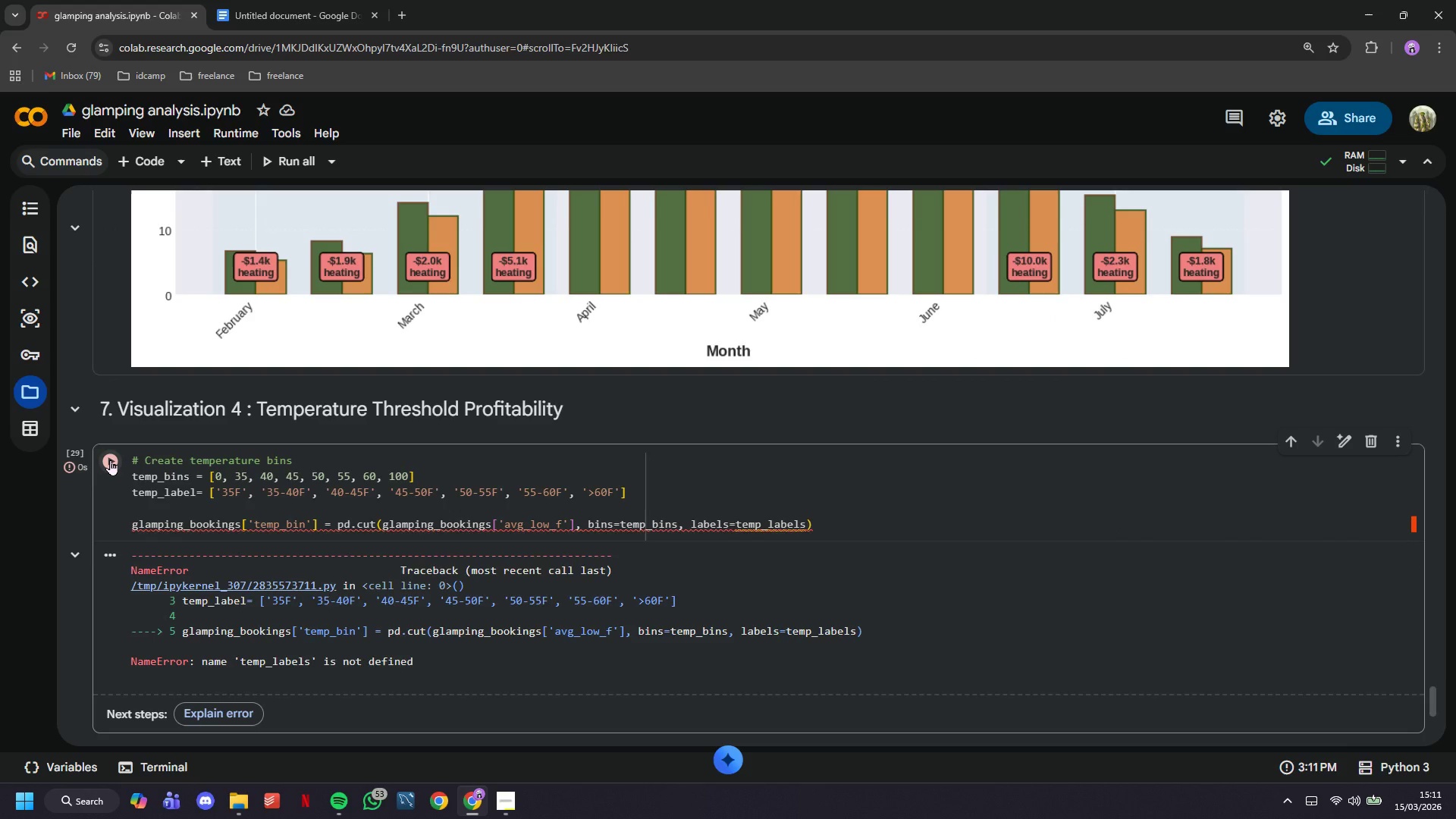 
left_click([199, 491])
 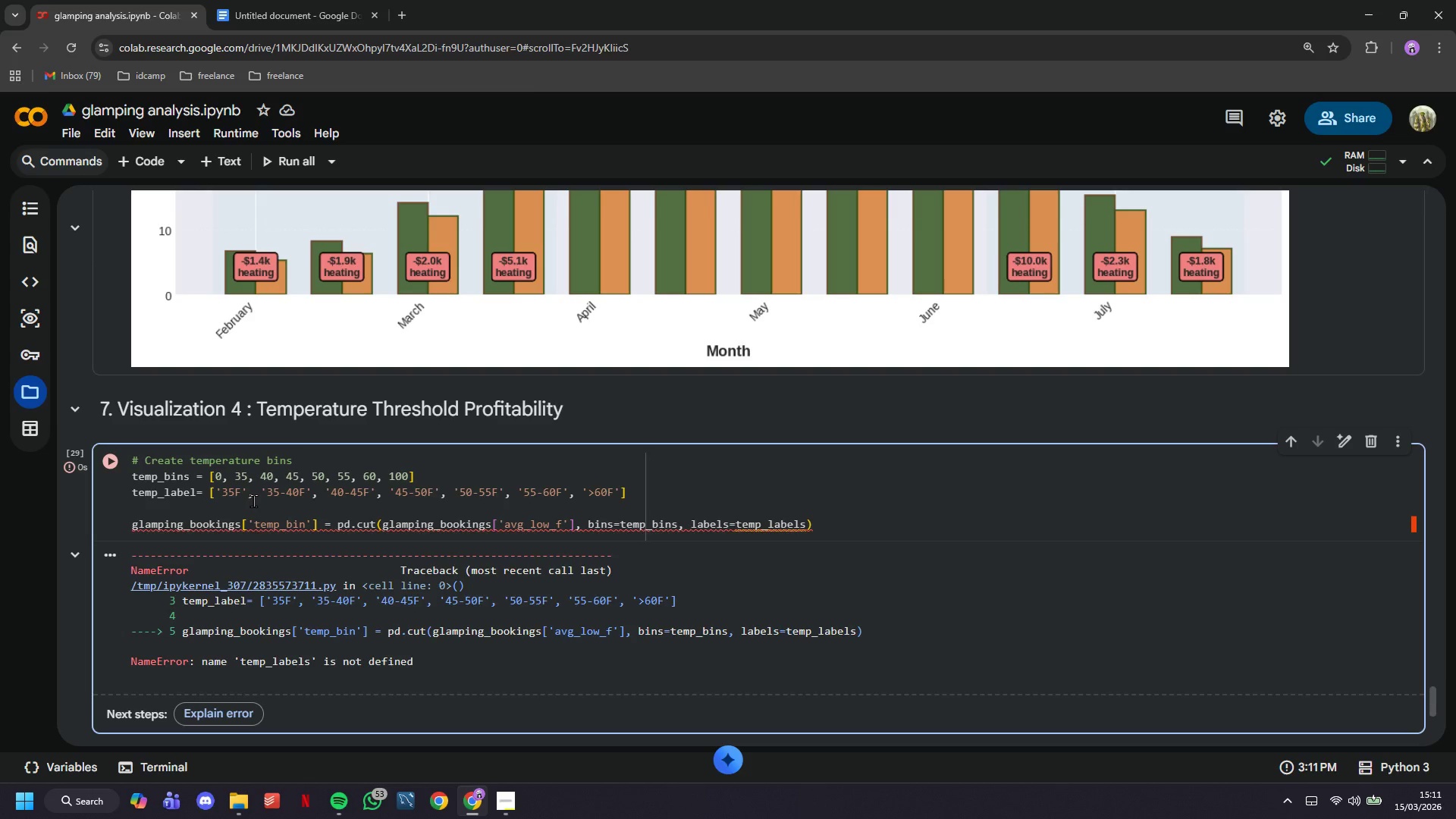 
key(ArrowLeft)
 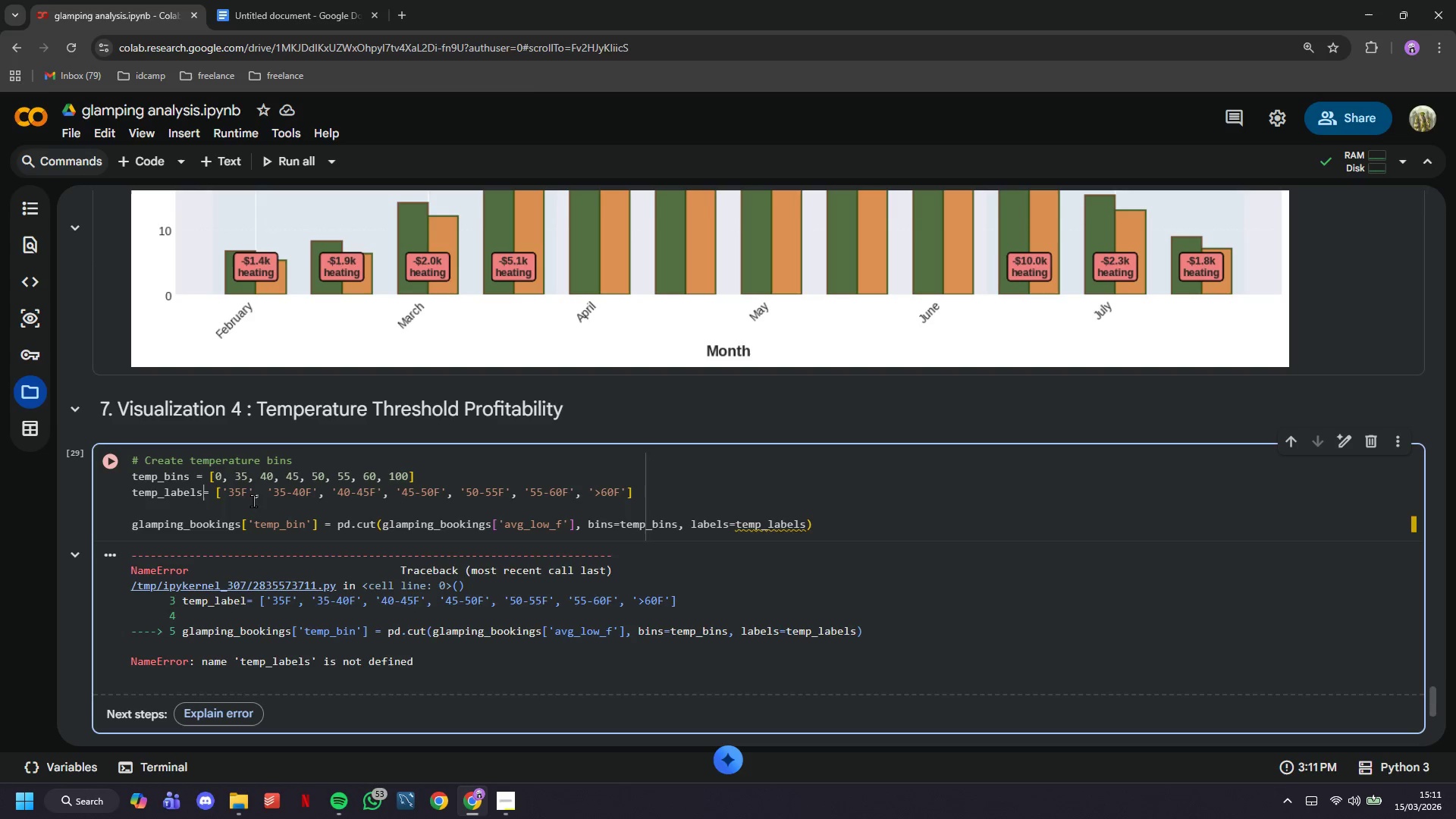 
key(S)
 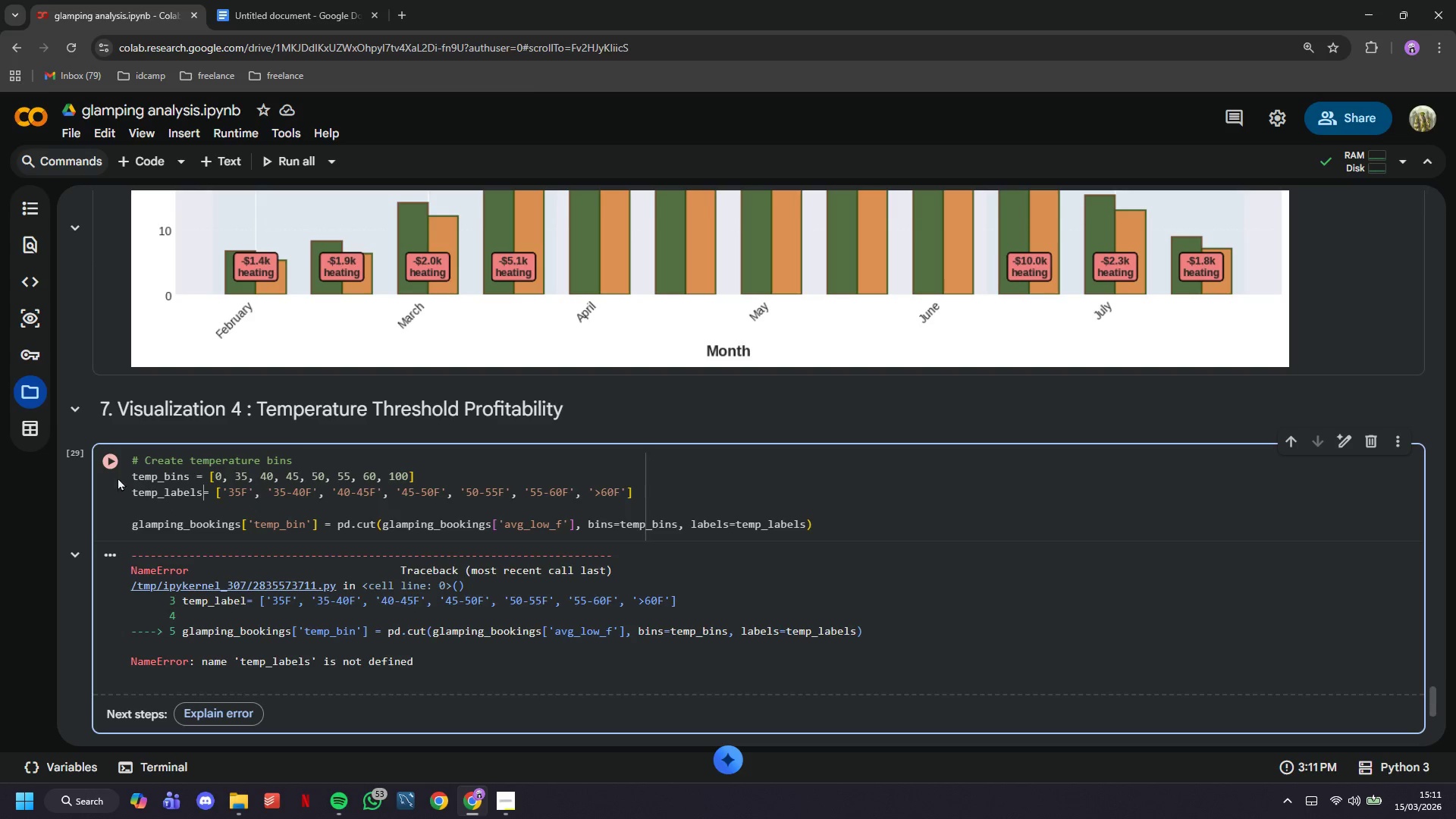 
left_click([111, 471])
 